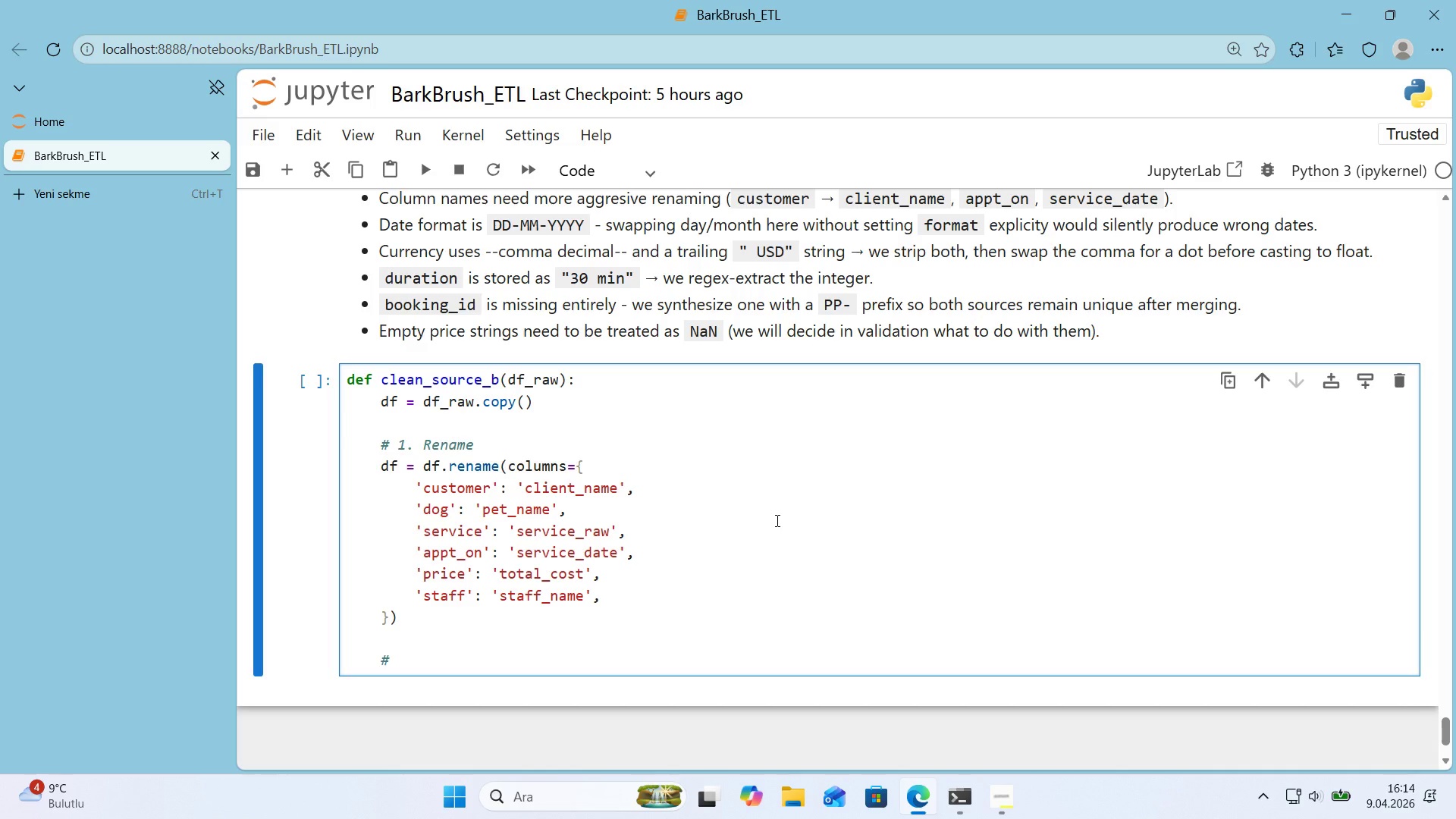 
type( 2. Syne)
key(Backspace)
type(thet'c book'g)
key(Backspace)
type(ng_'d)
 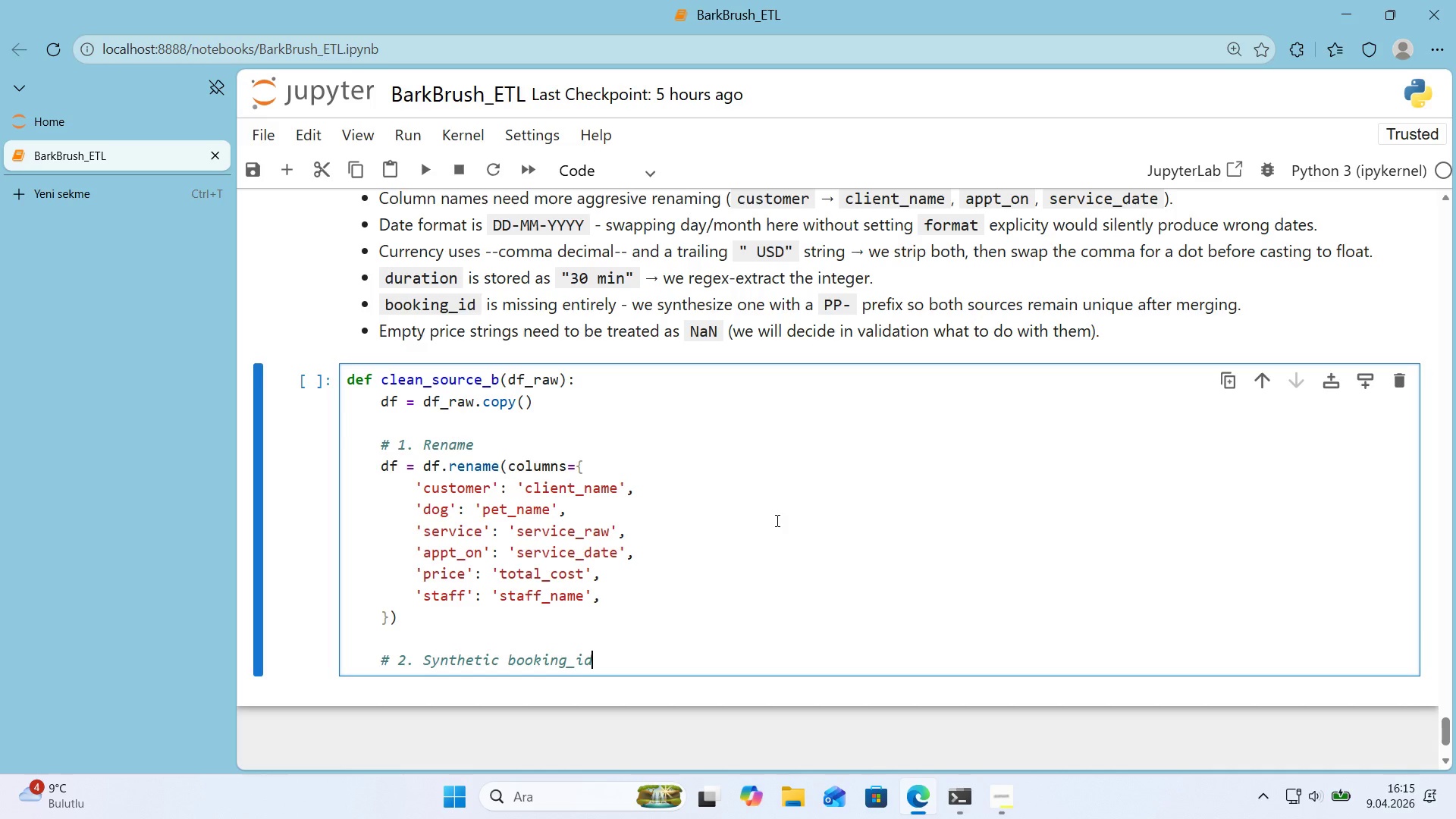 
key(Enter)
 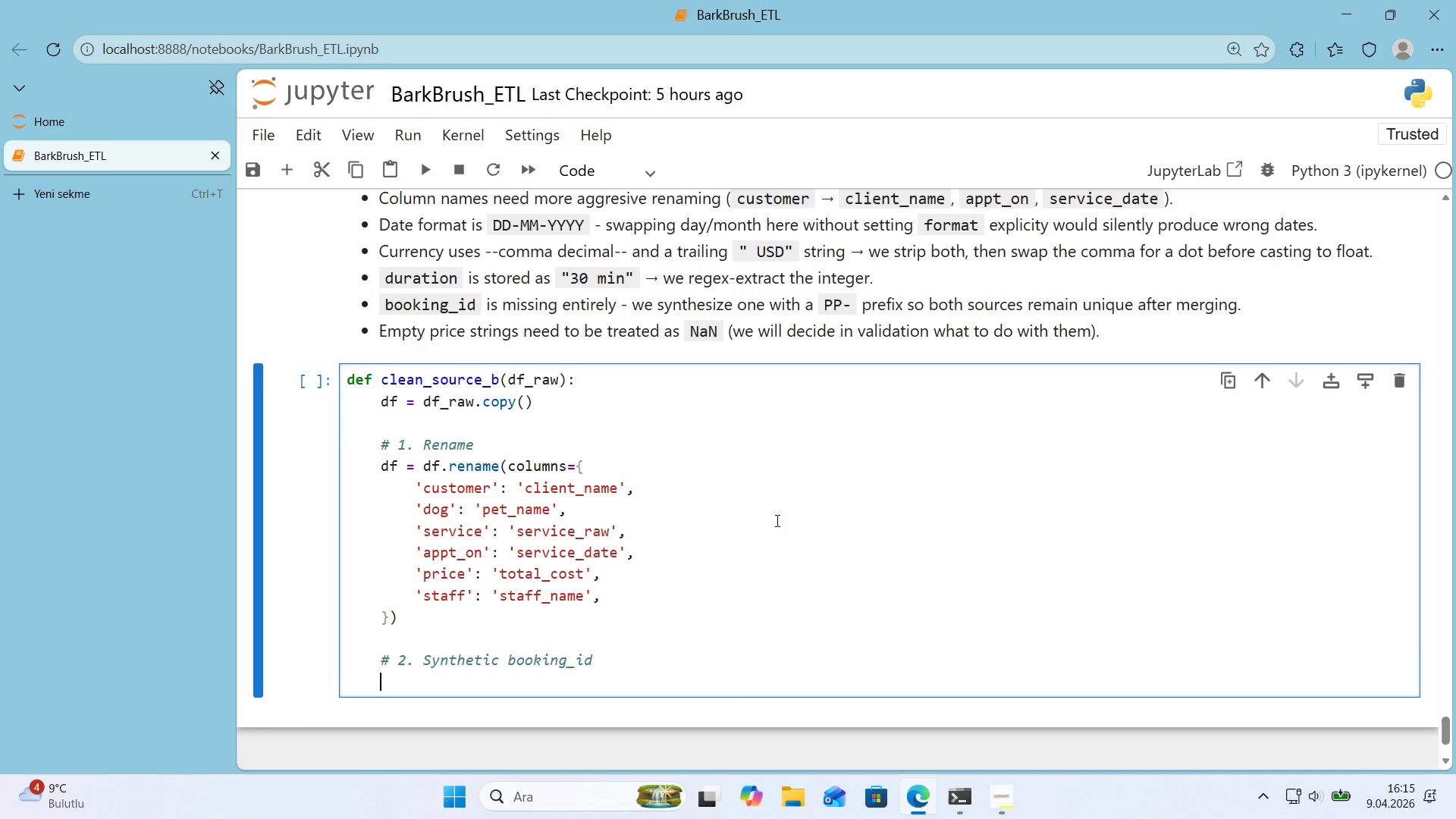 
type(df)
 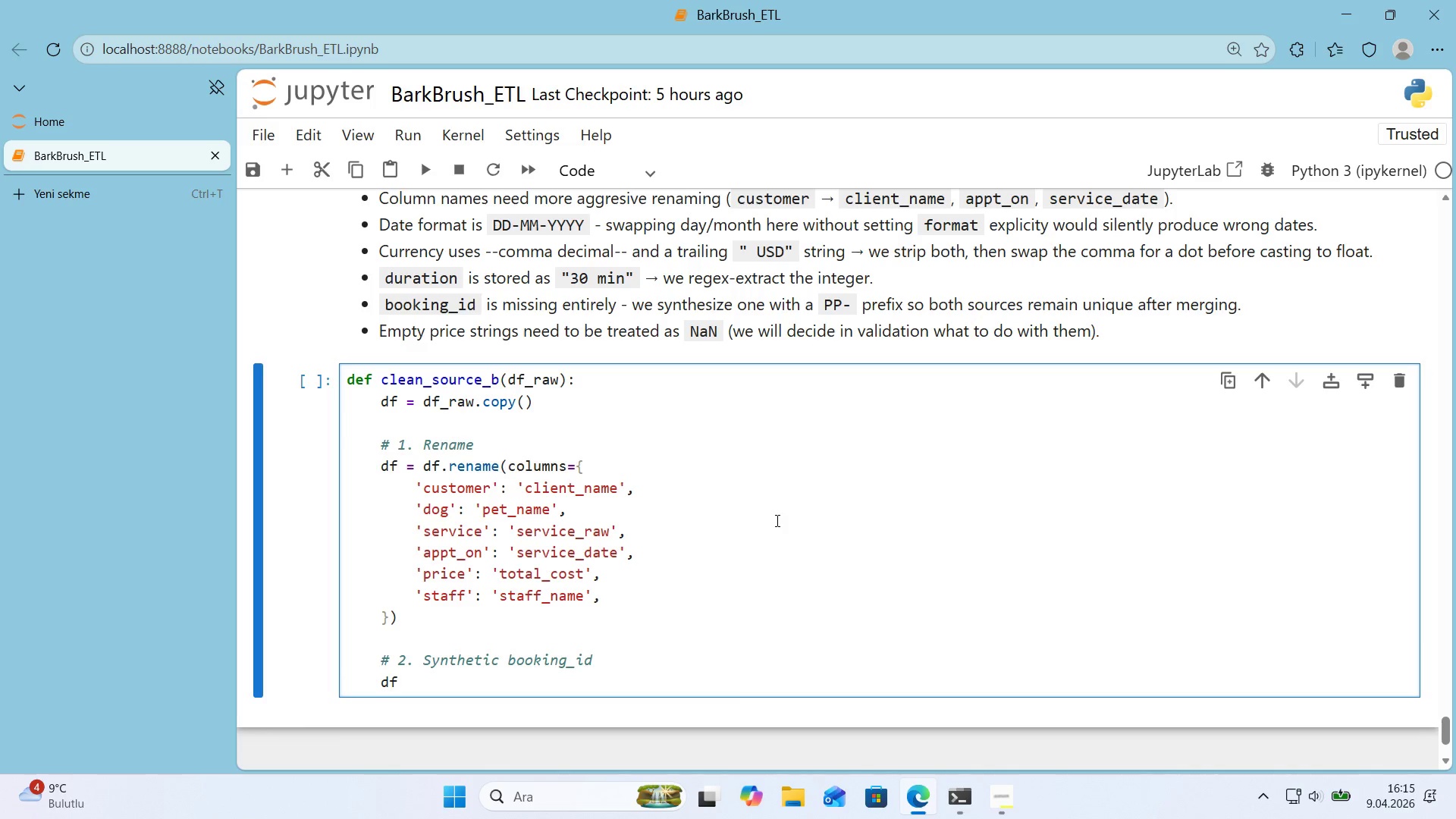 
key(Alt+Control+8)
 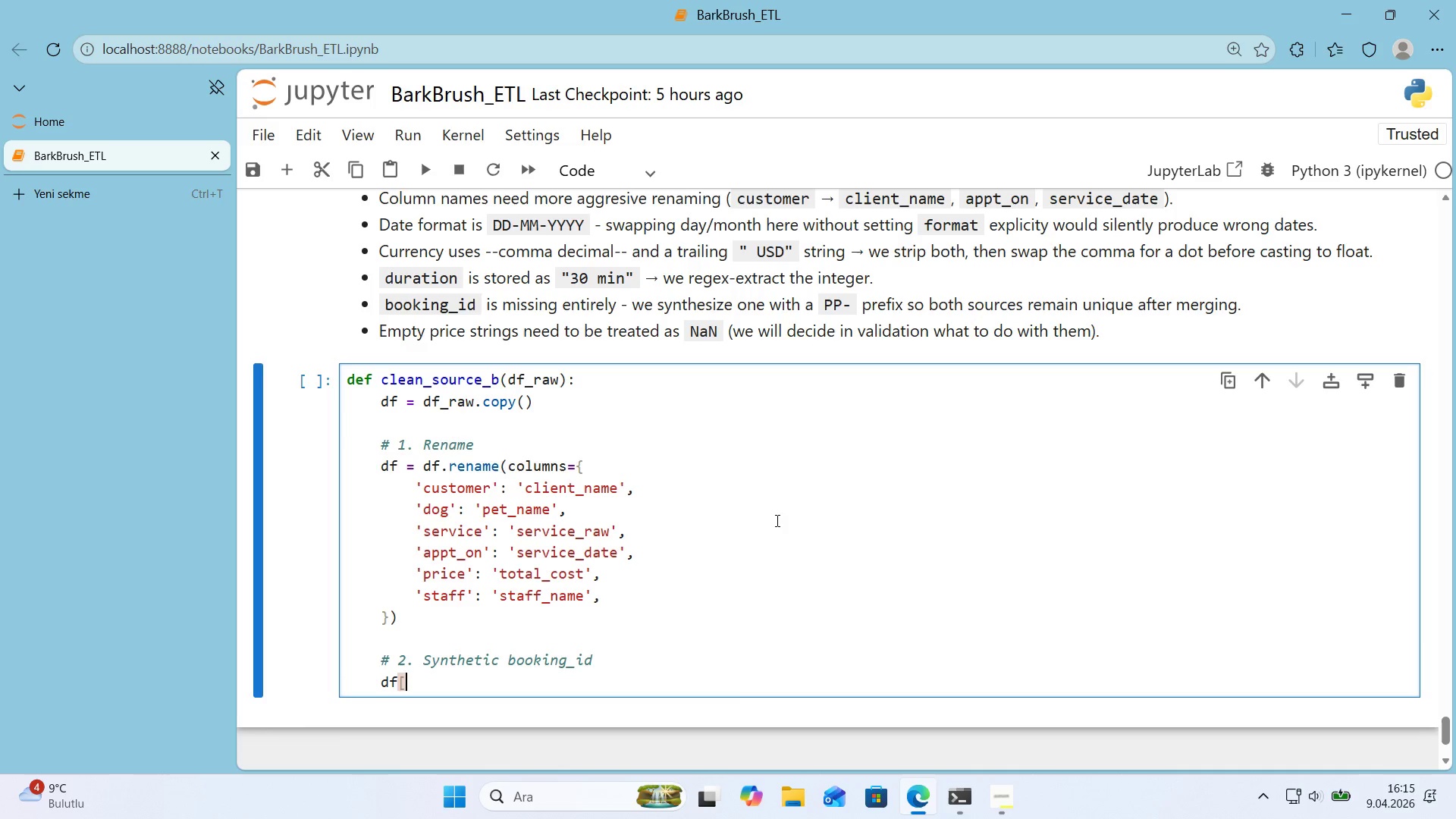 
key(Alt+Control+9)
 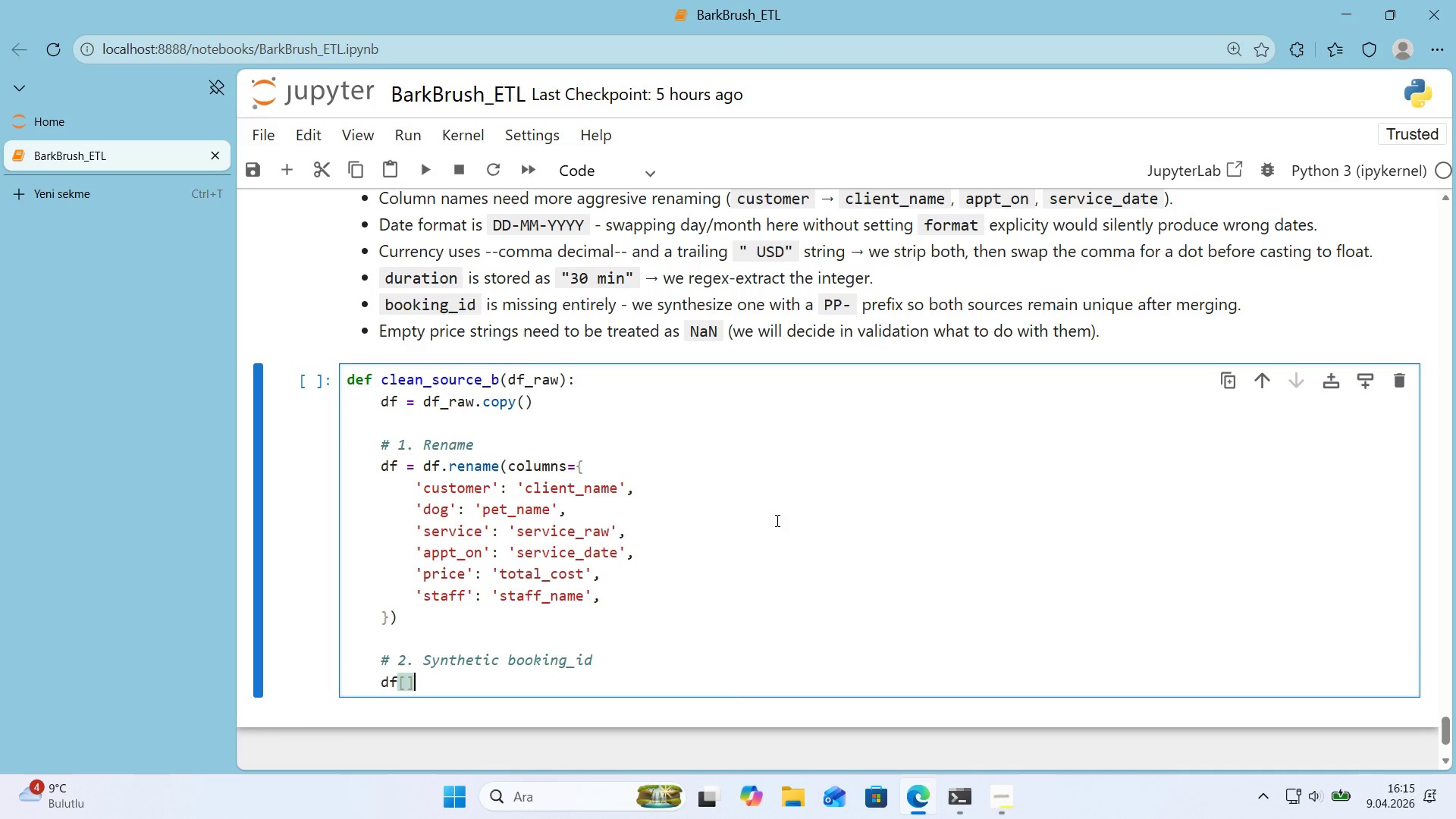 
key(ArrowLeft)
 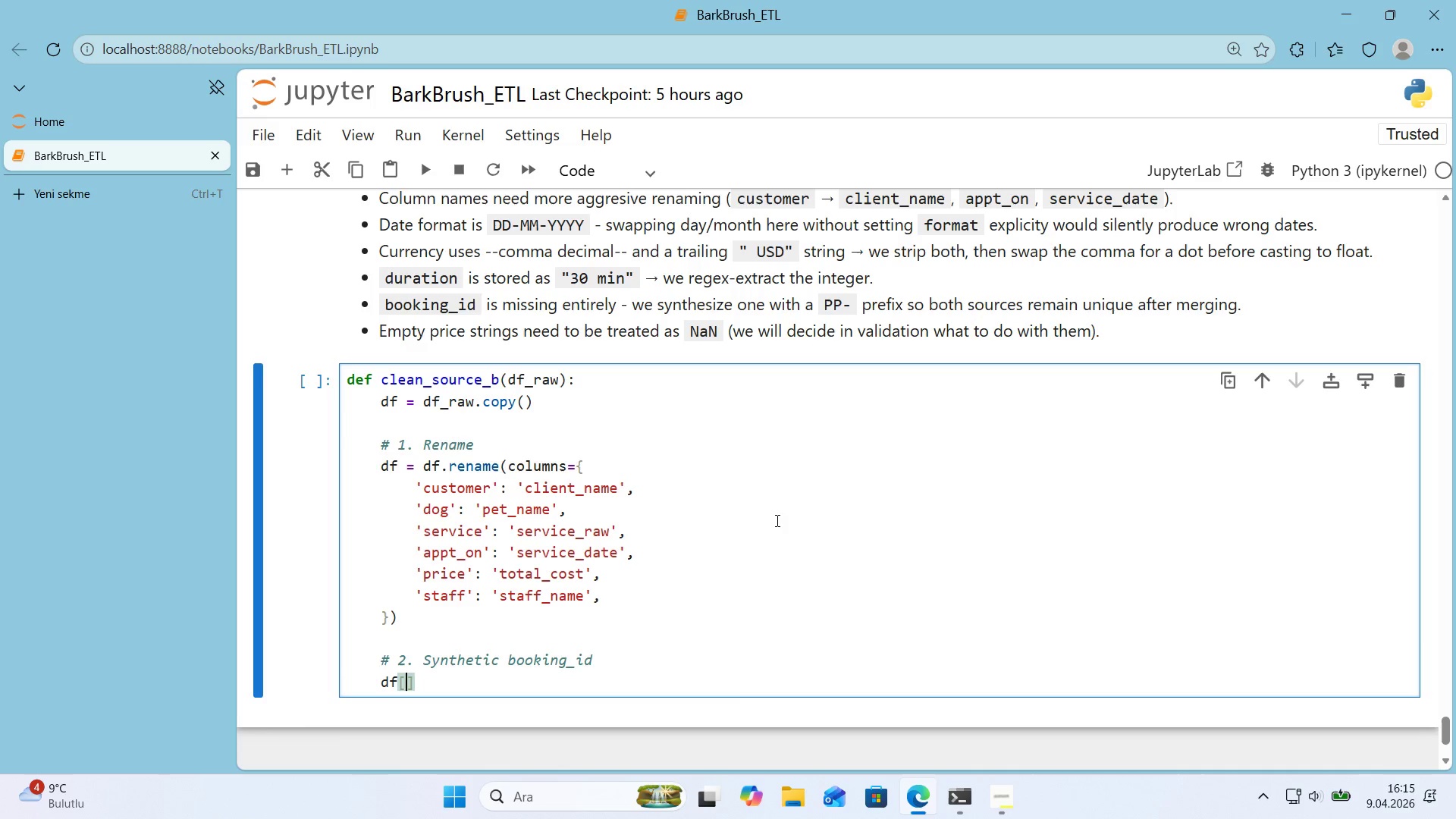 
type(@@)
 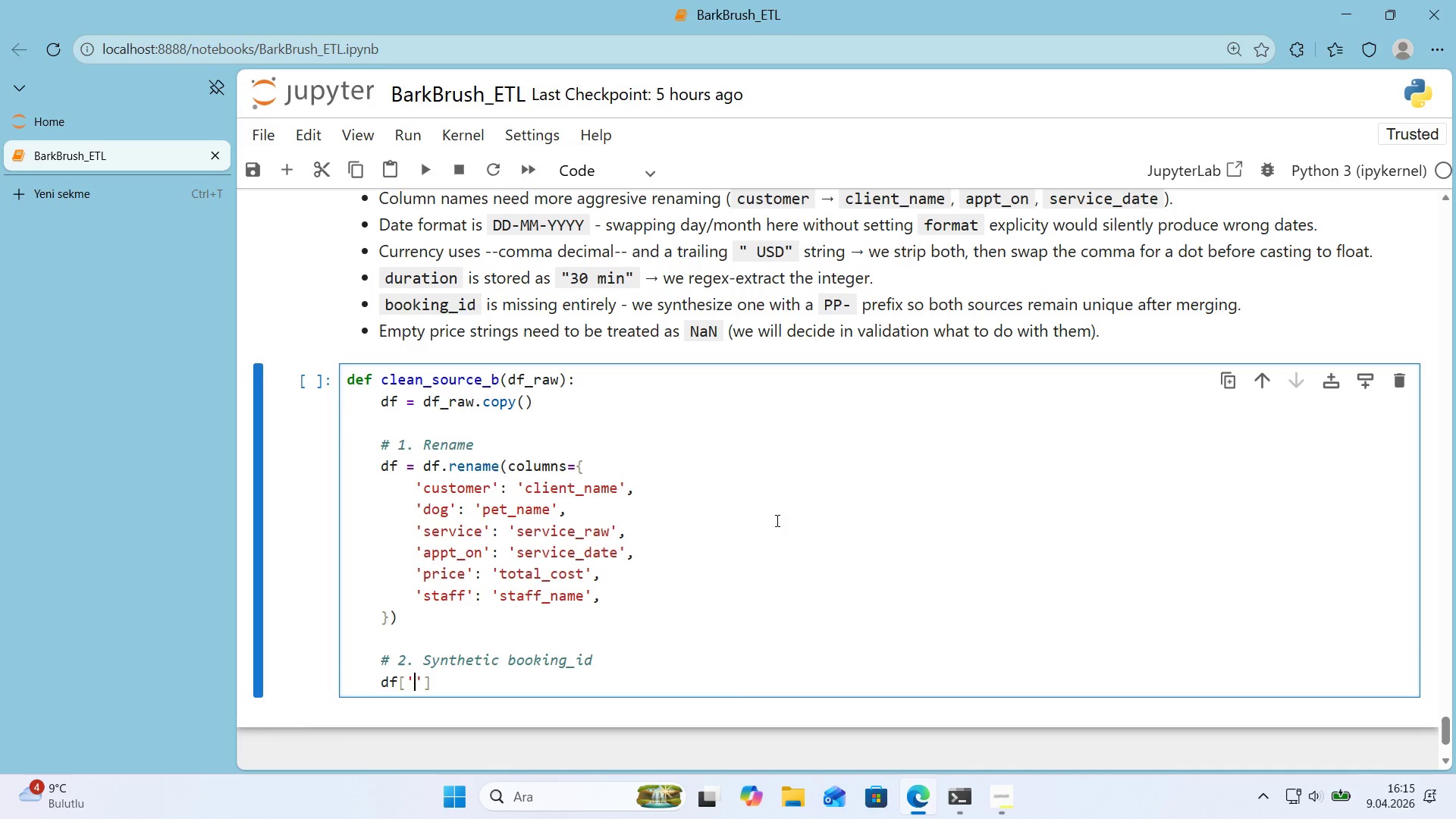 
key(ArrowLeft)
 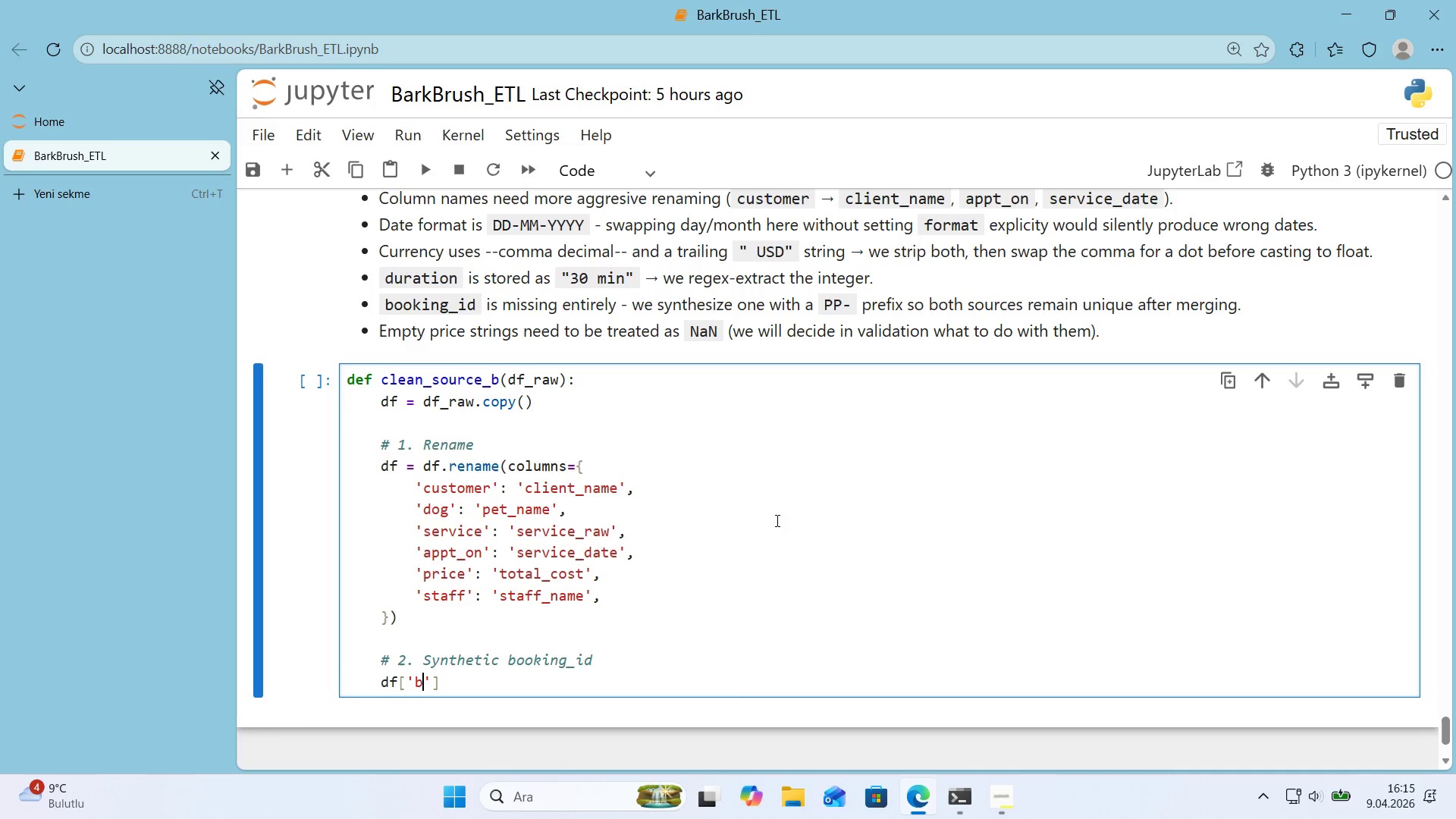 
type(book'ng_'d)
 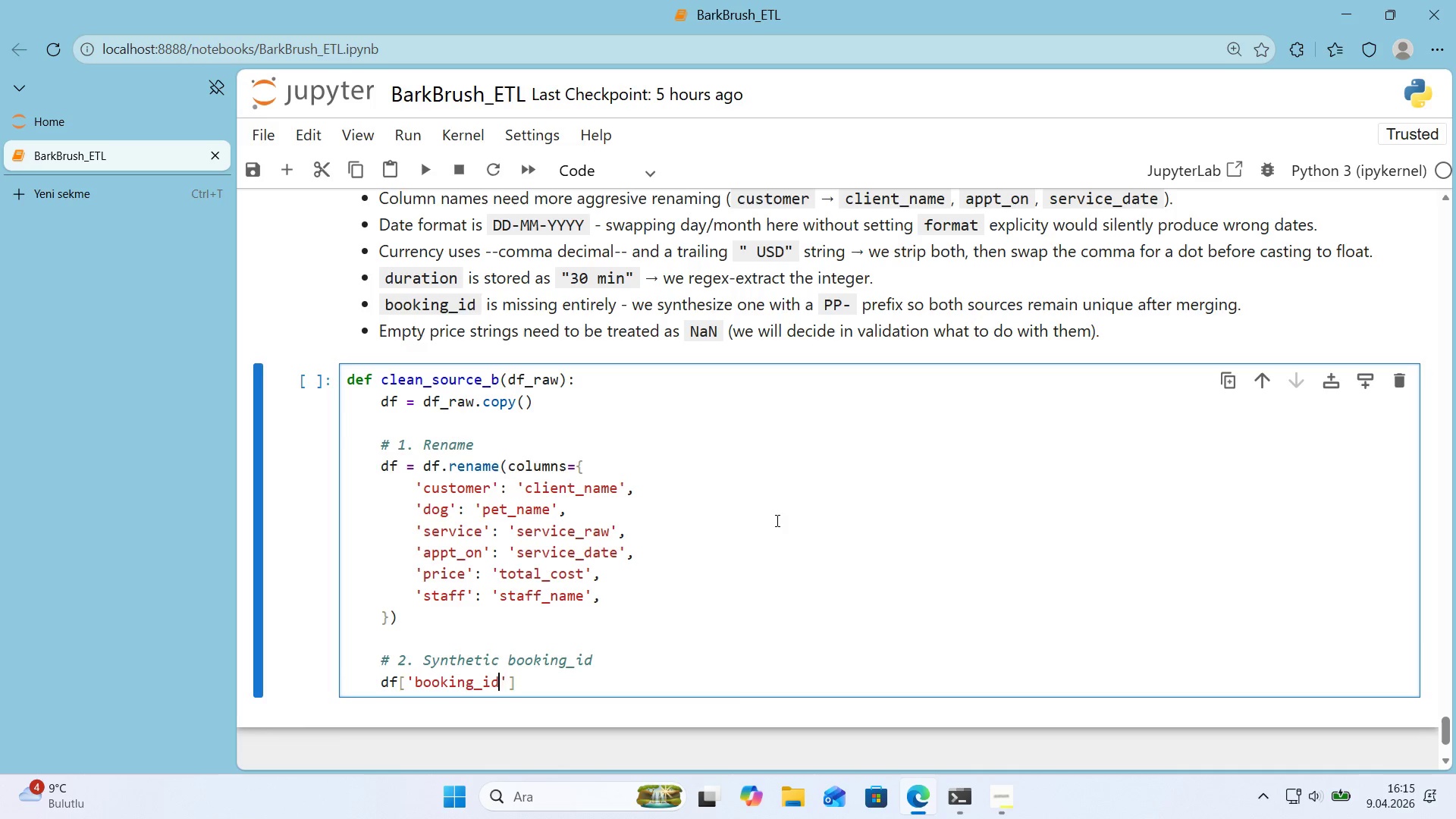 
key(ArrowRight)
 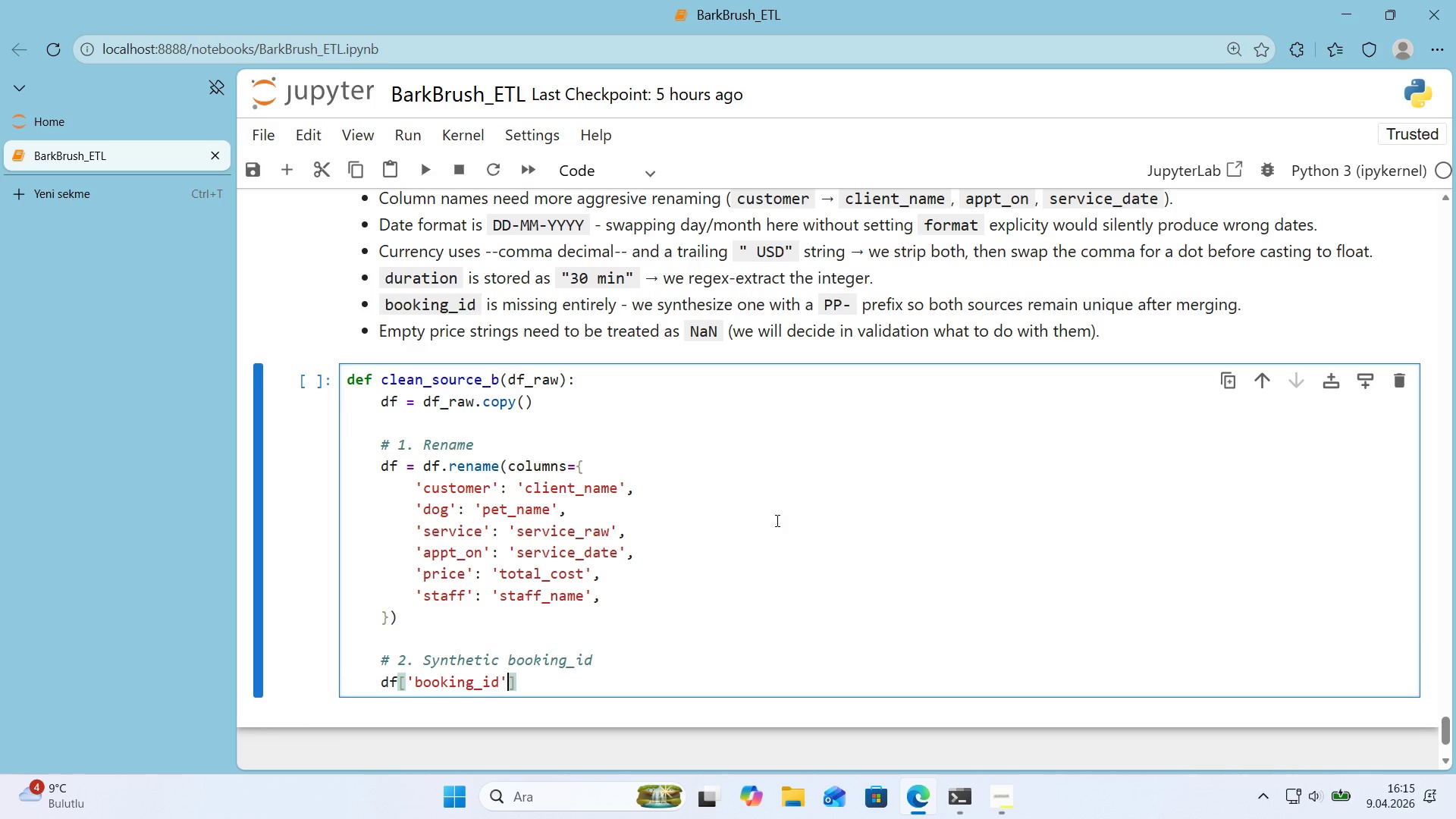 
key(ArrowRight)
 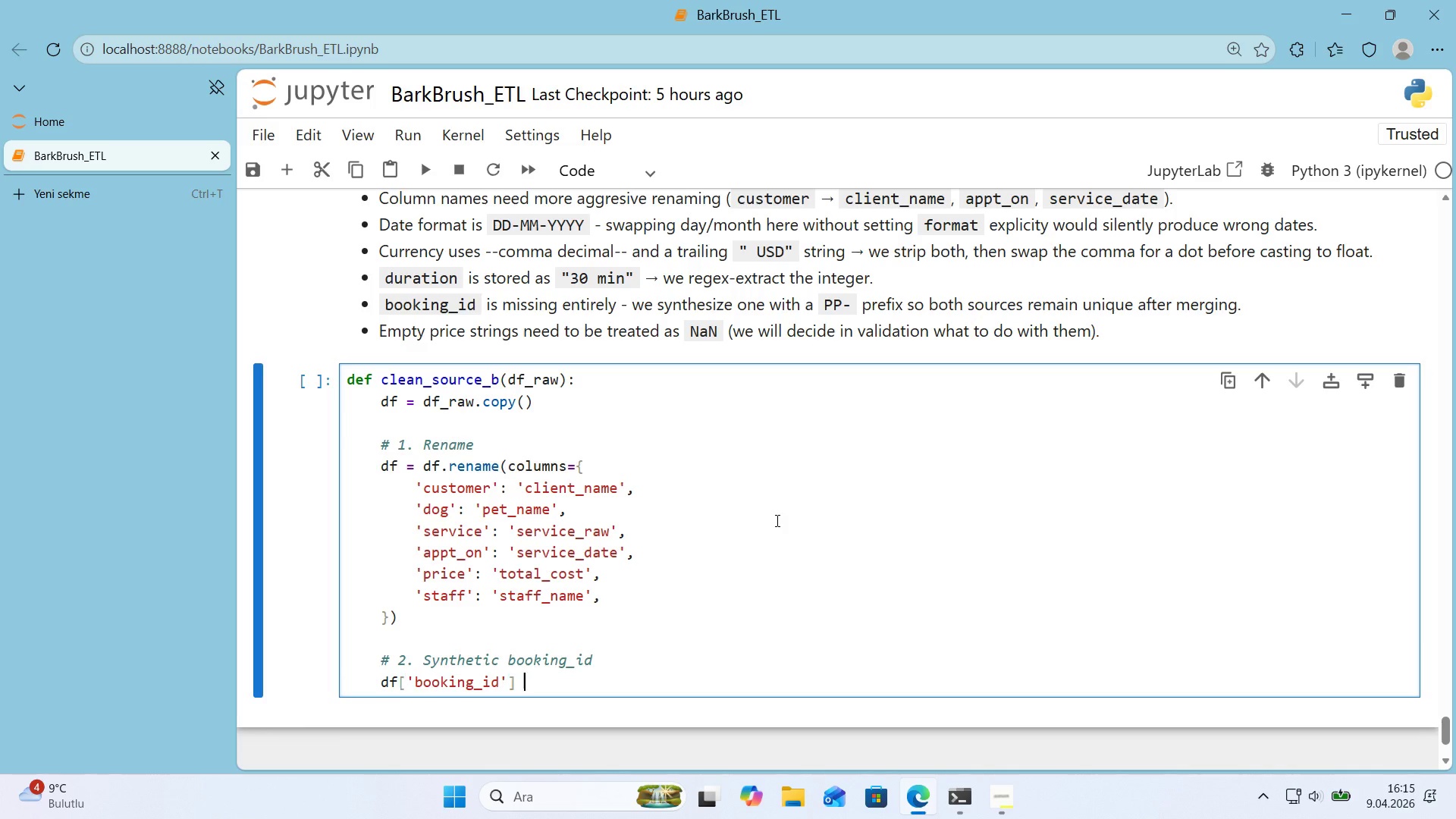 
key(Space)
 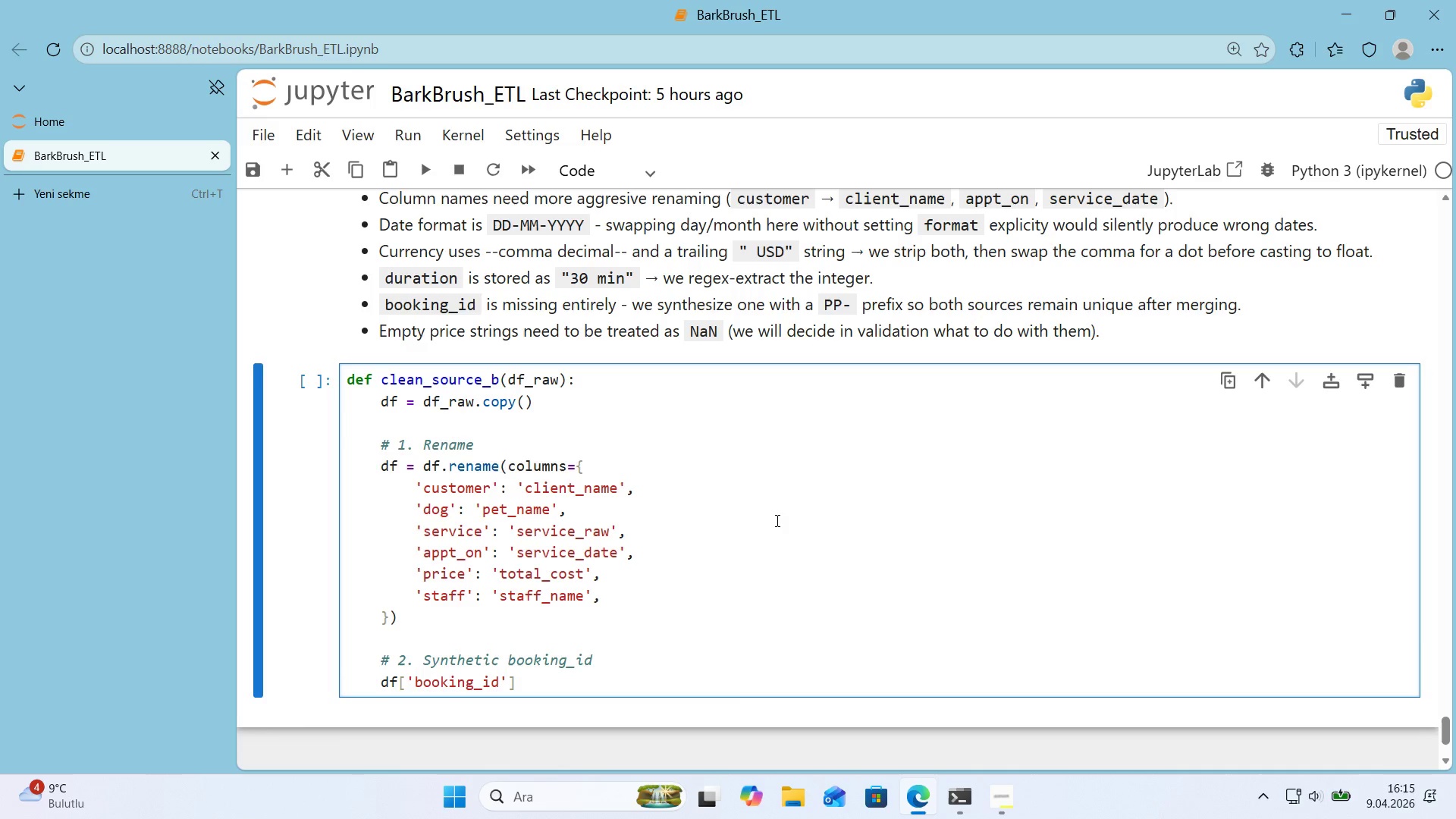 
key(Shift+0)
 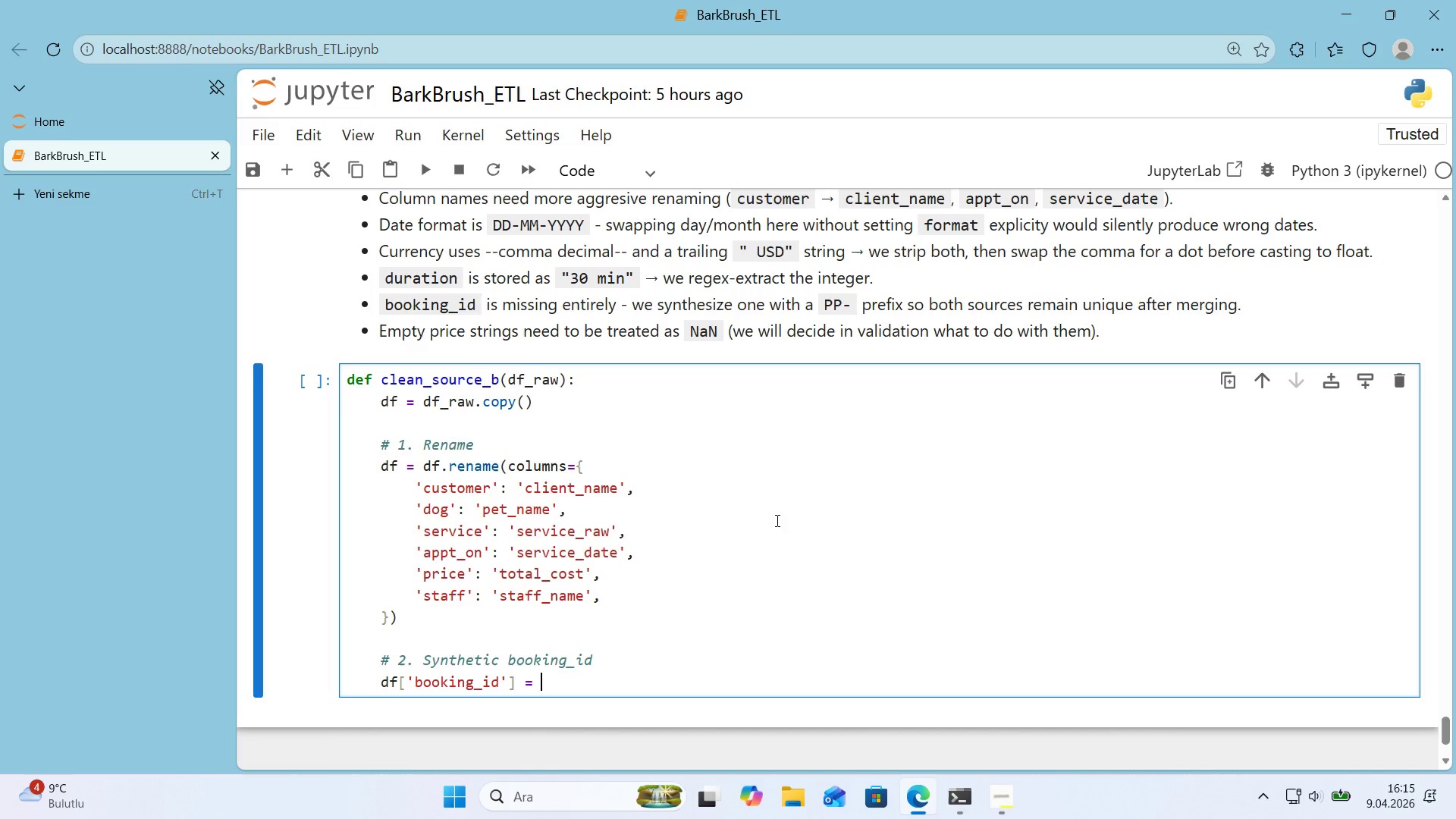 
key(Space)
 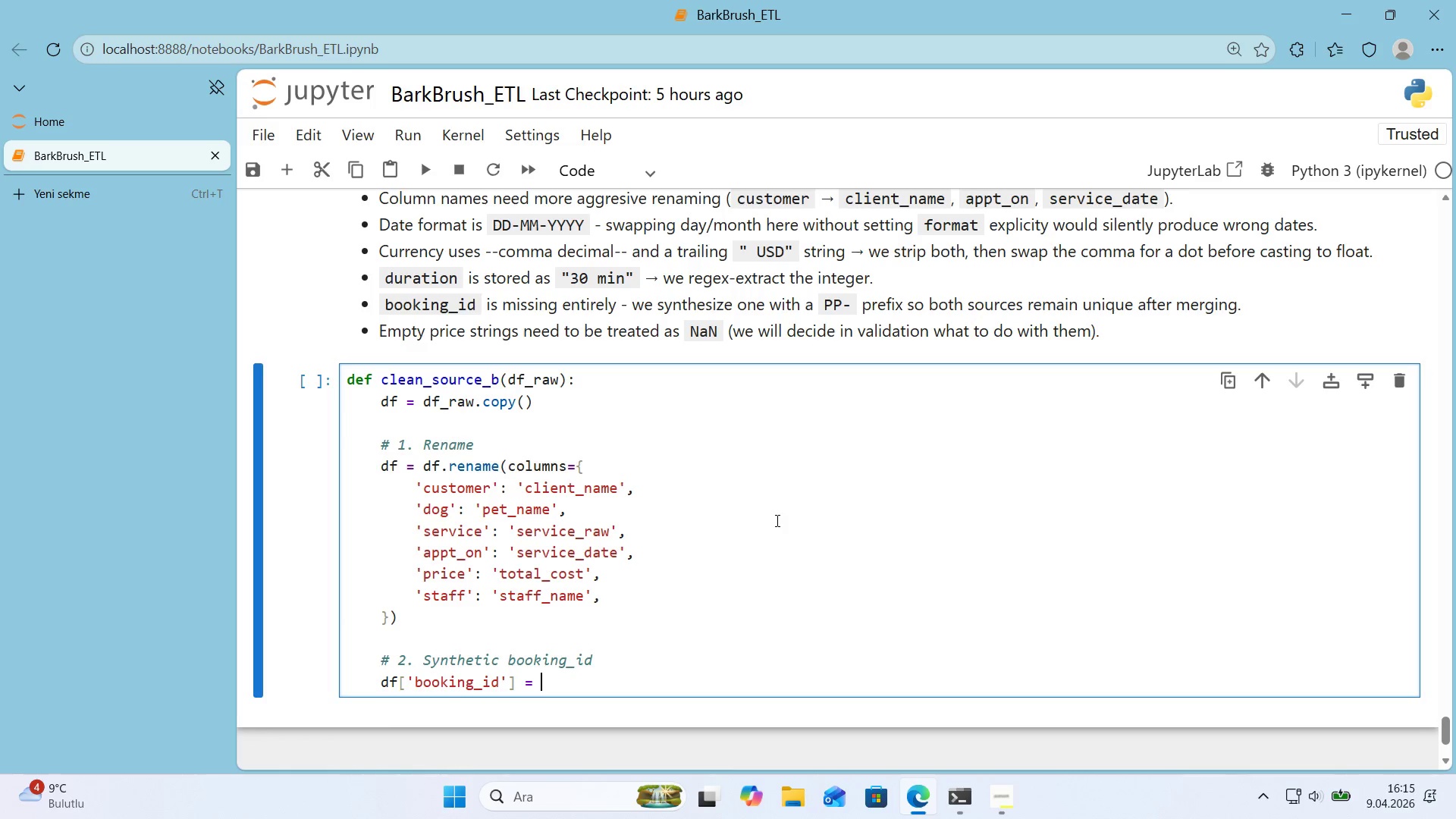 
key(Alt+Control+8)
 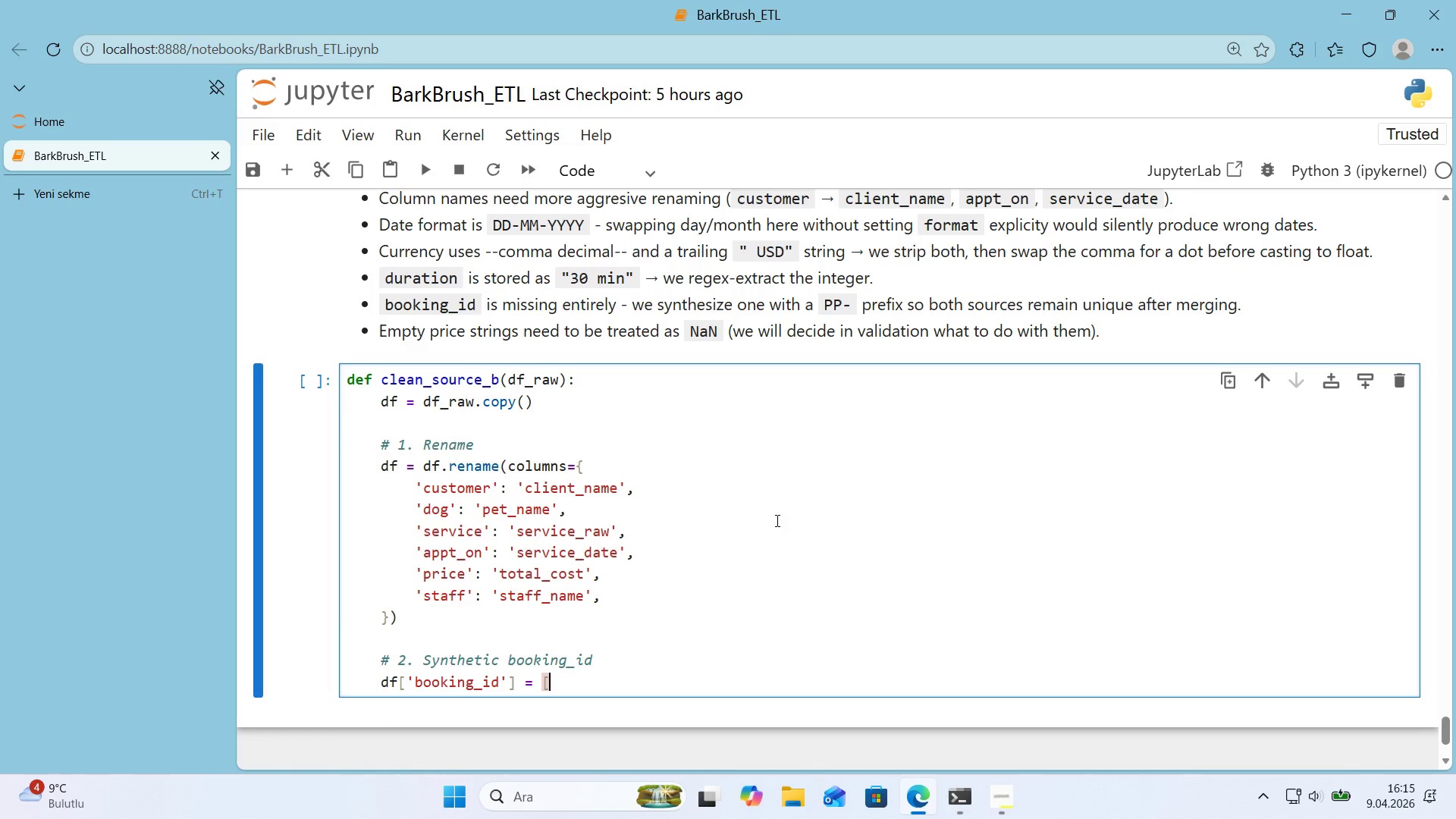 
key(Alt+Control+9)
 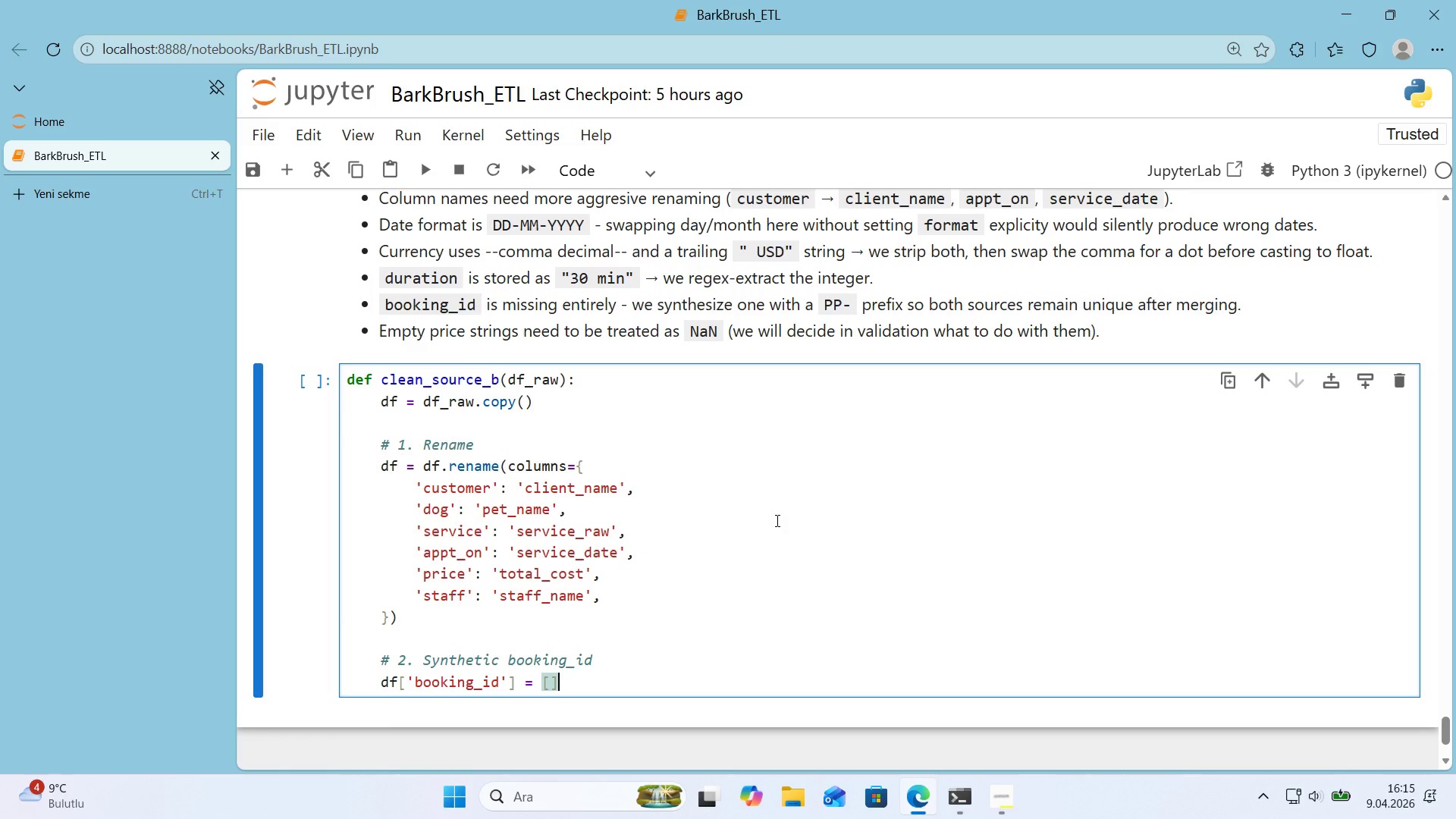 
key(ArrowLeft)
 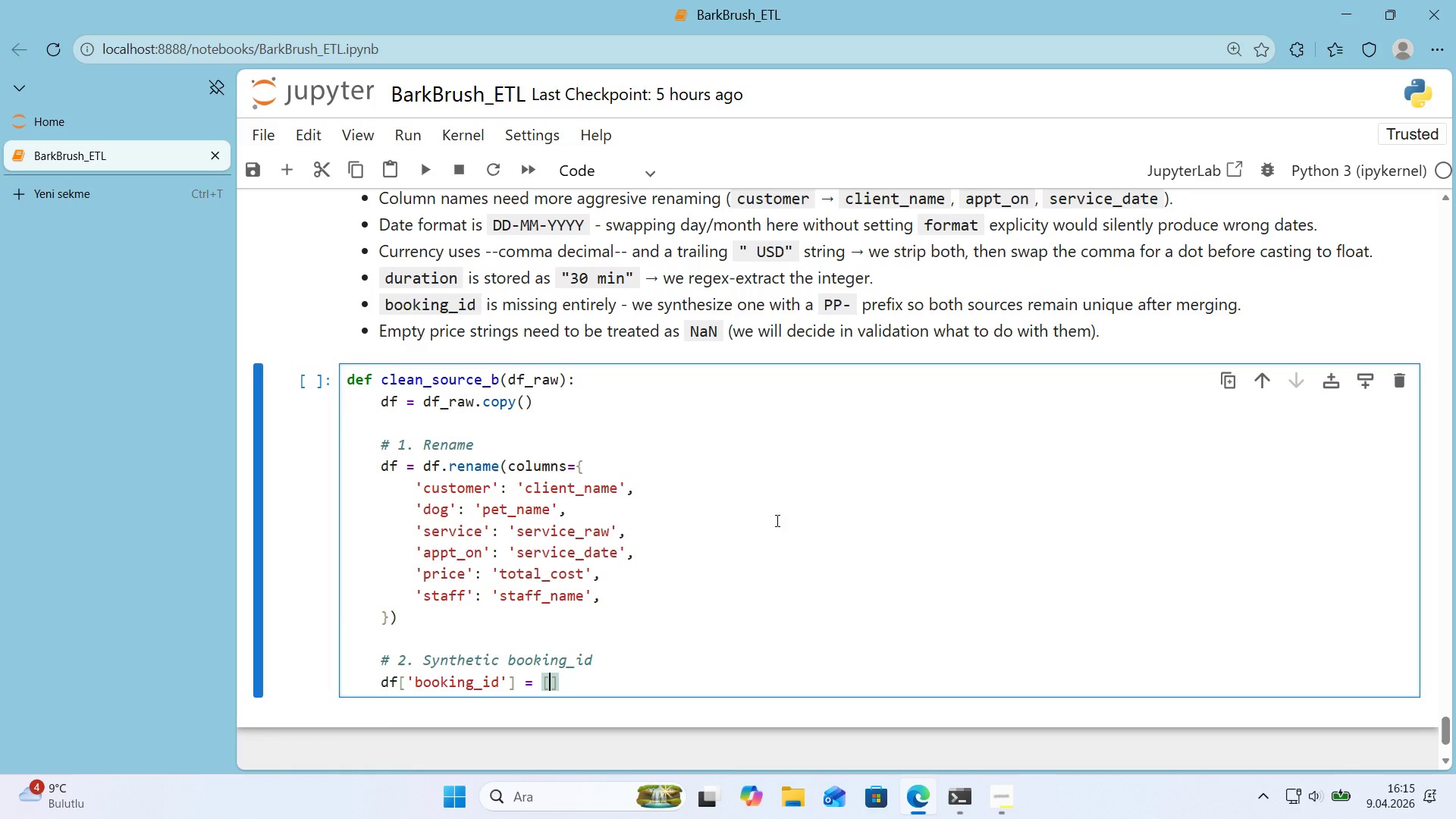 
type(@@)
 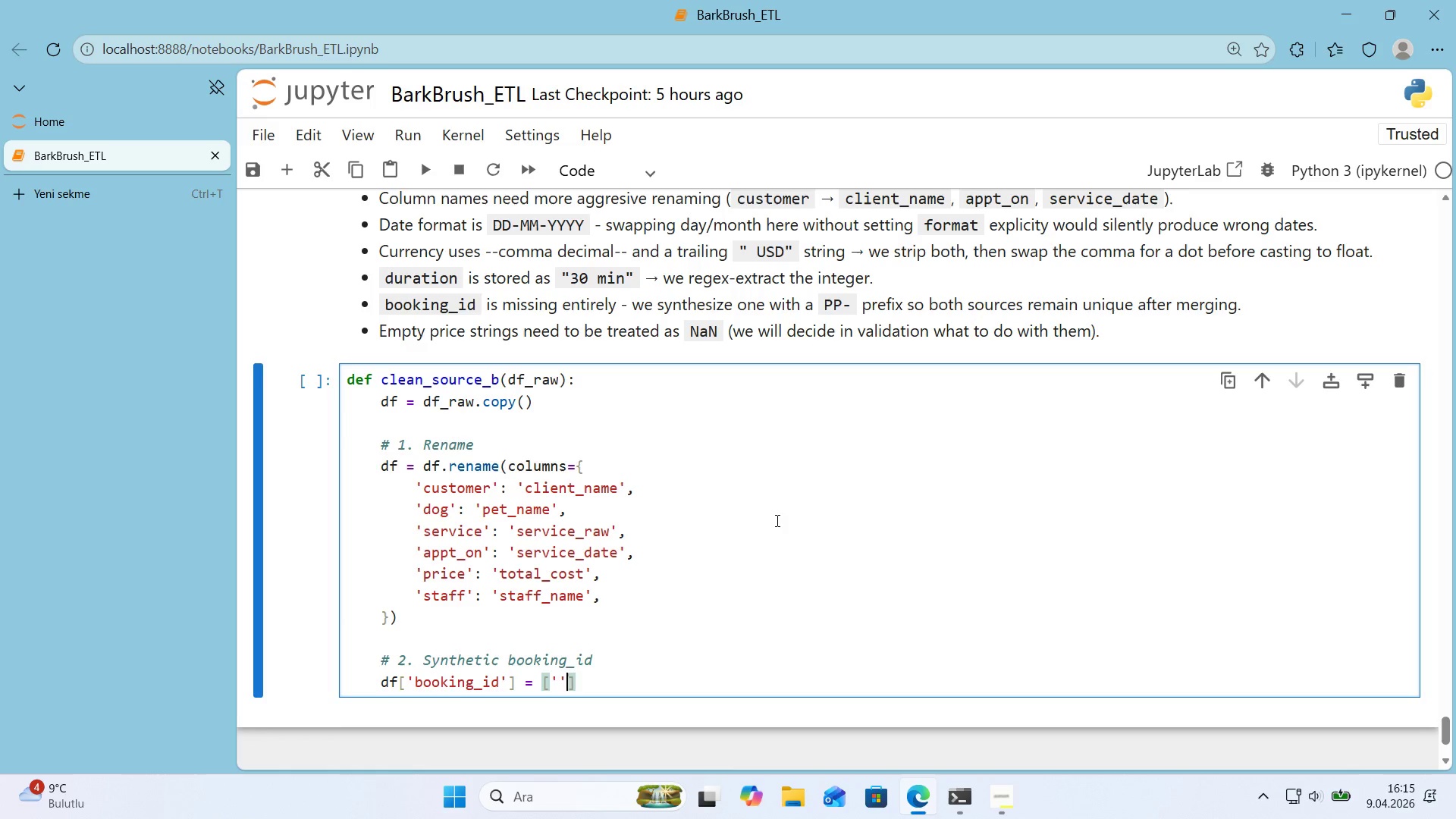 
key(ArrowLeft)
 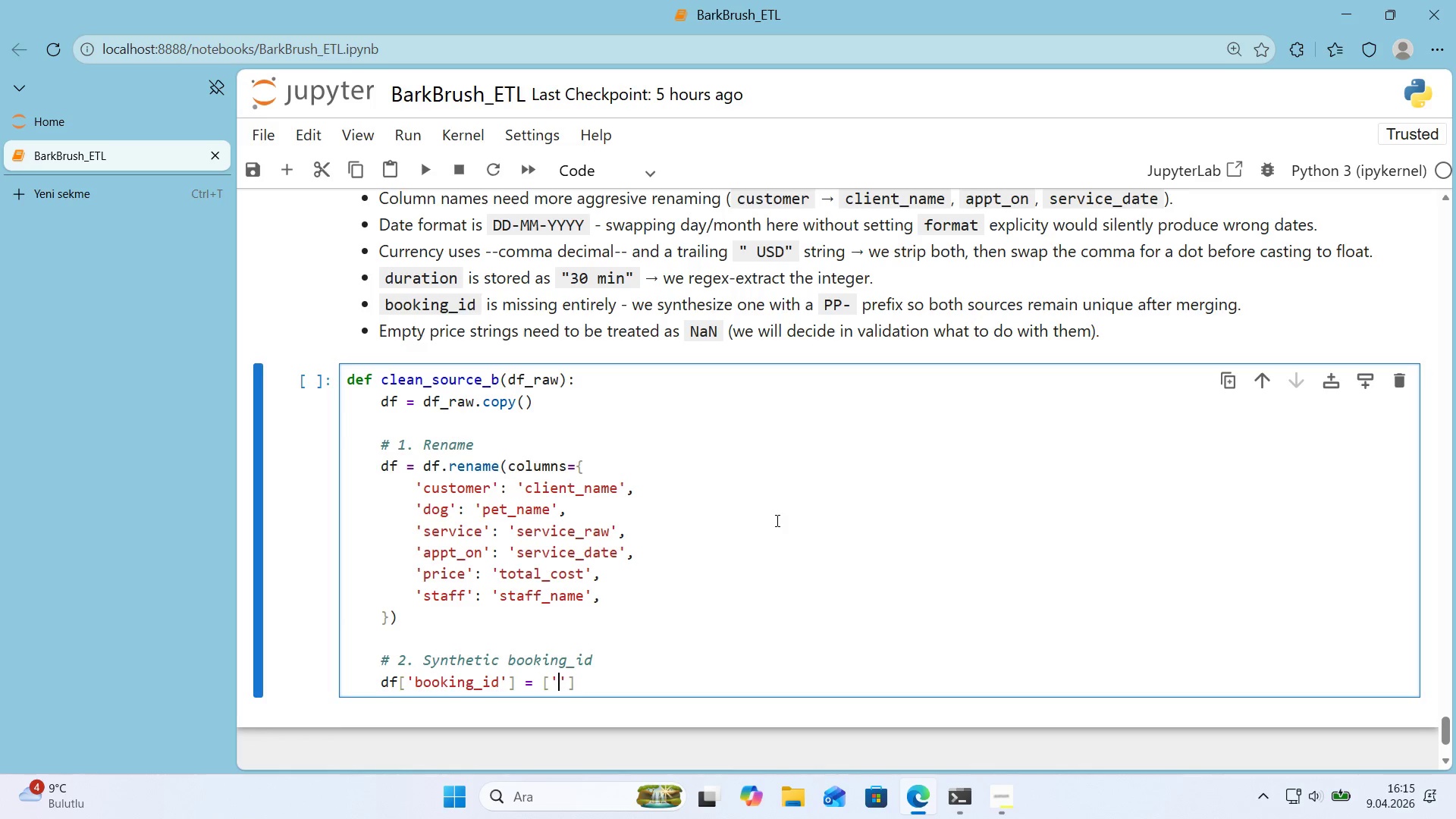 
key(ArrowLeft)
 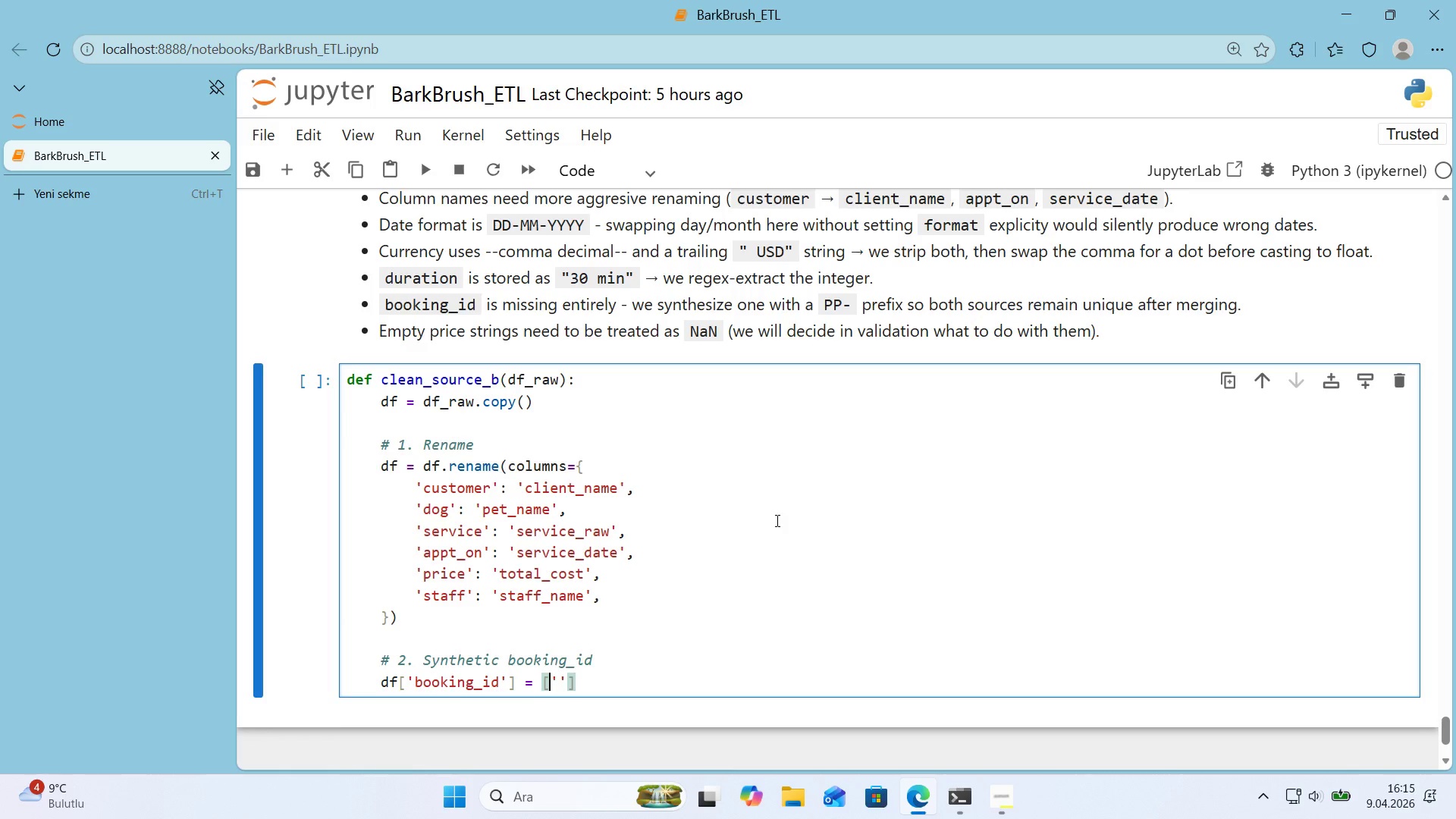 
key(F)
 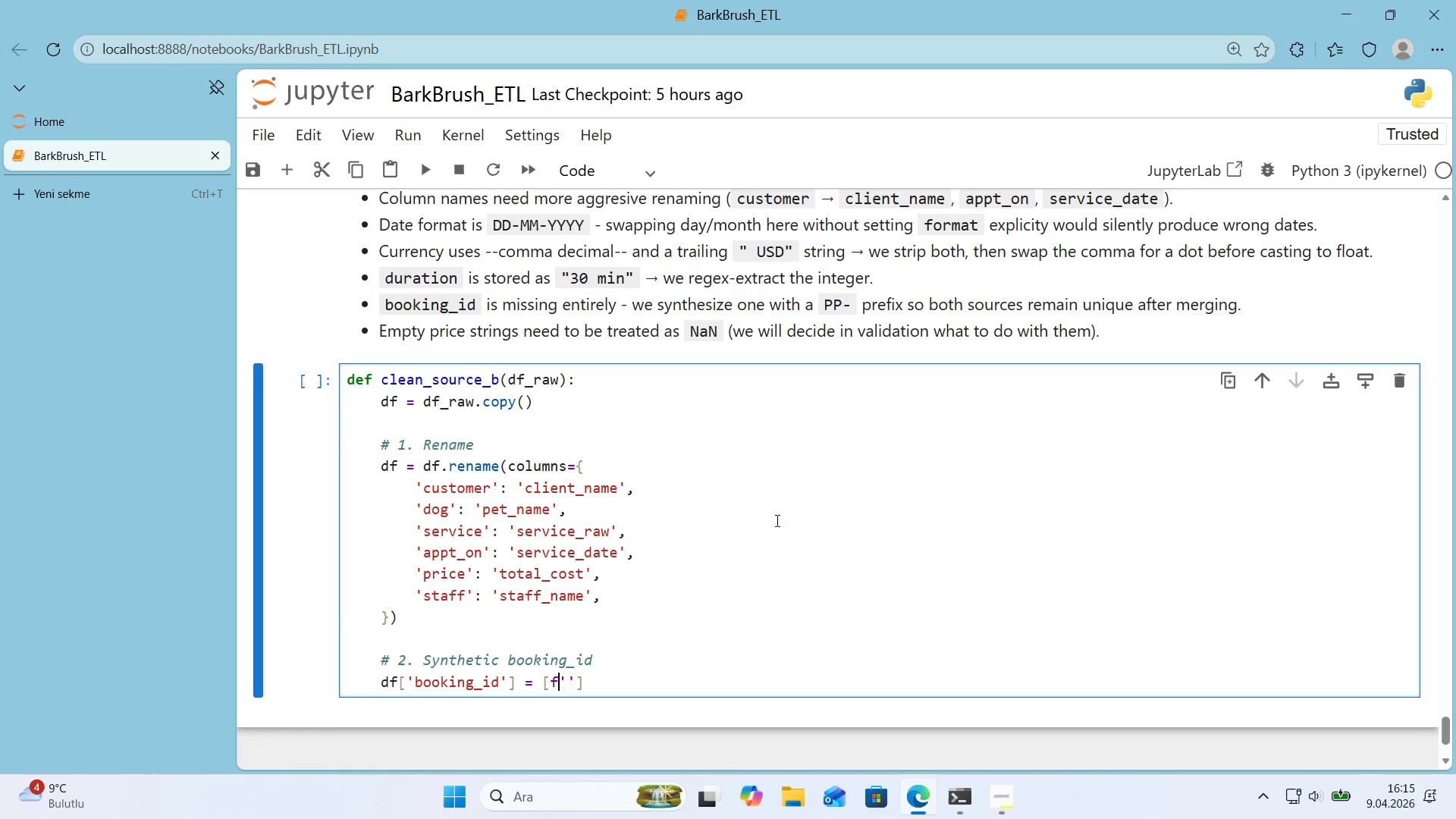 
key(ArrowRight)
 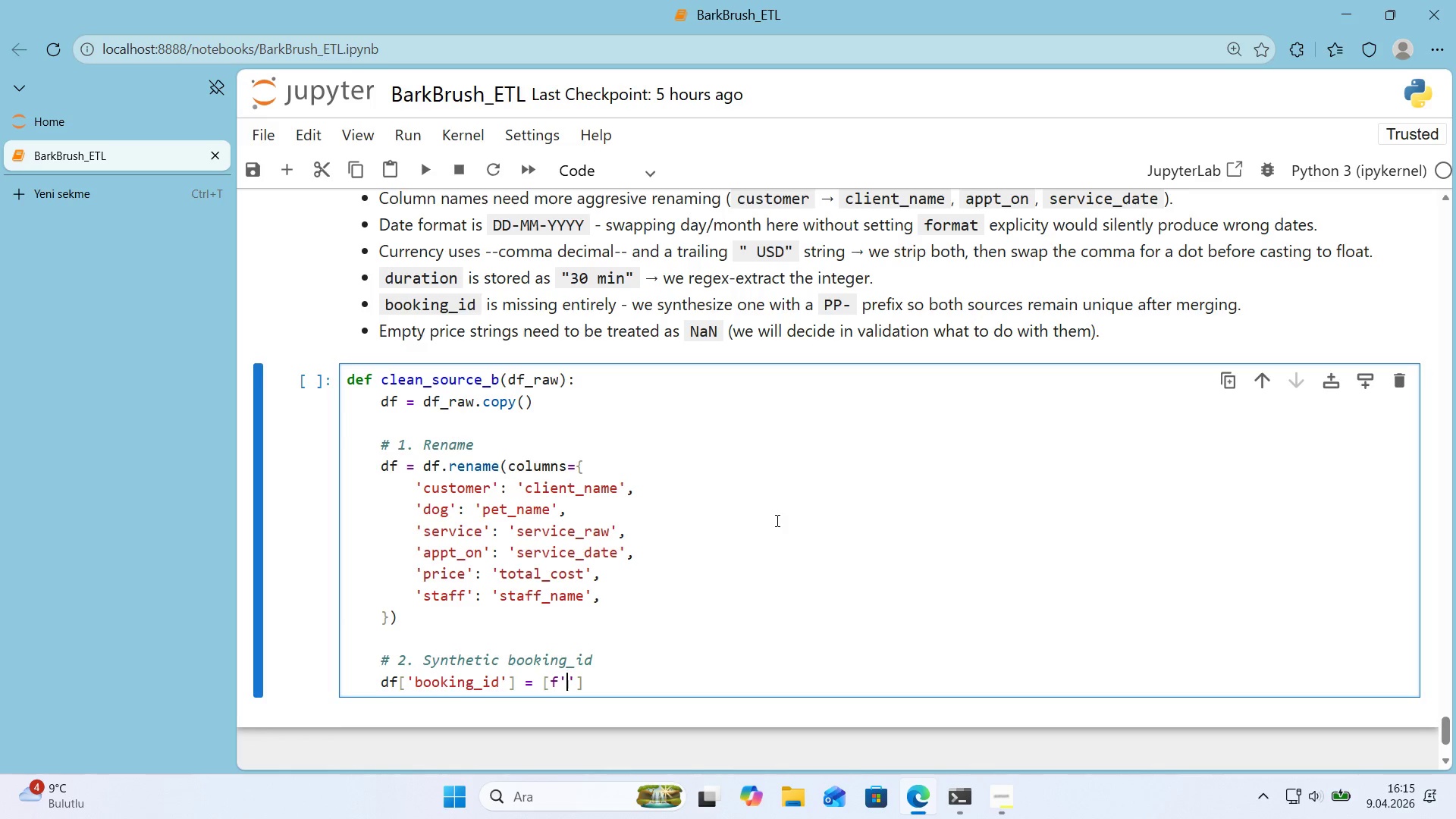 
type(PP-)
 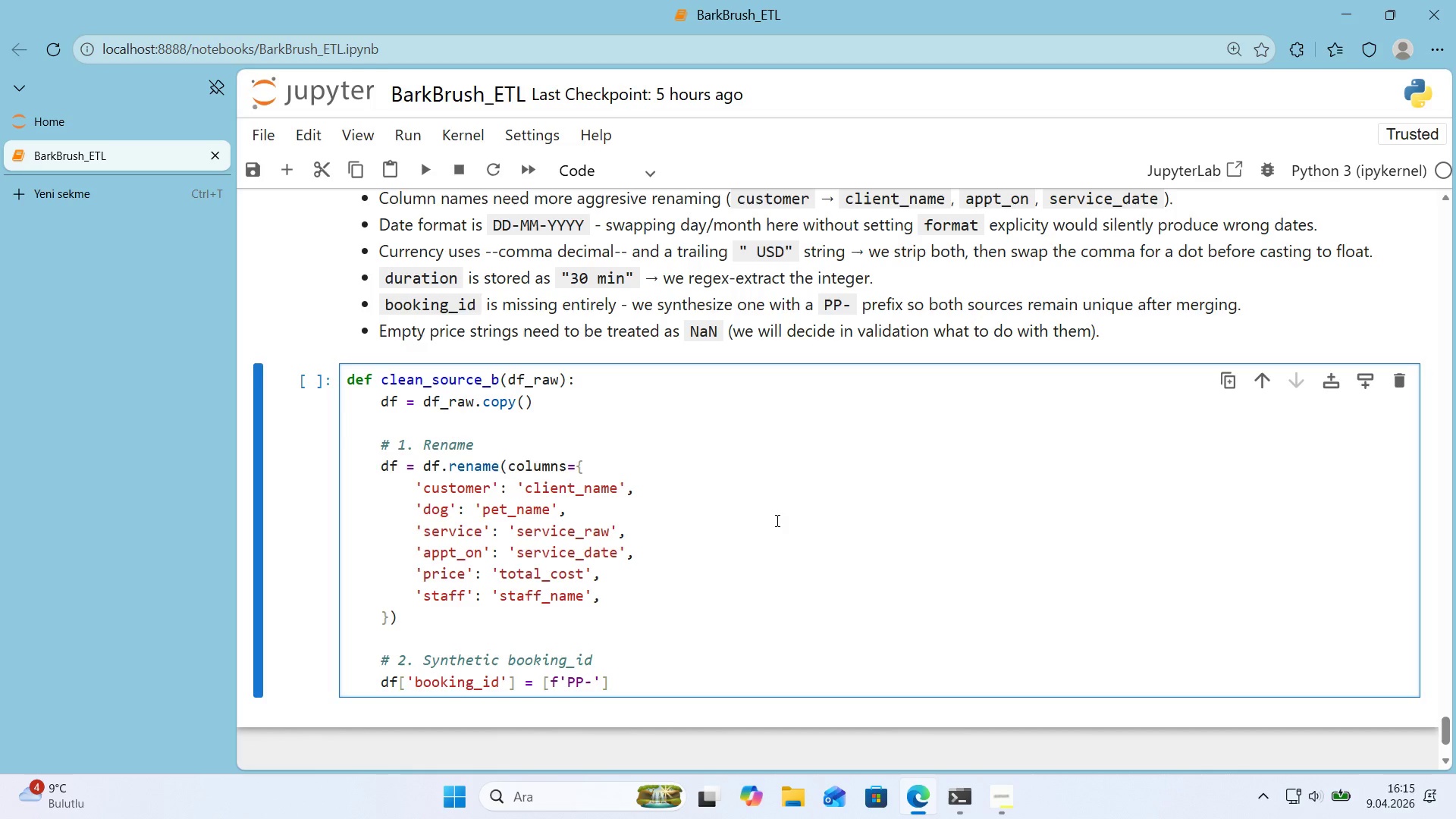 
key(Alt+Control+7)
 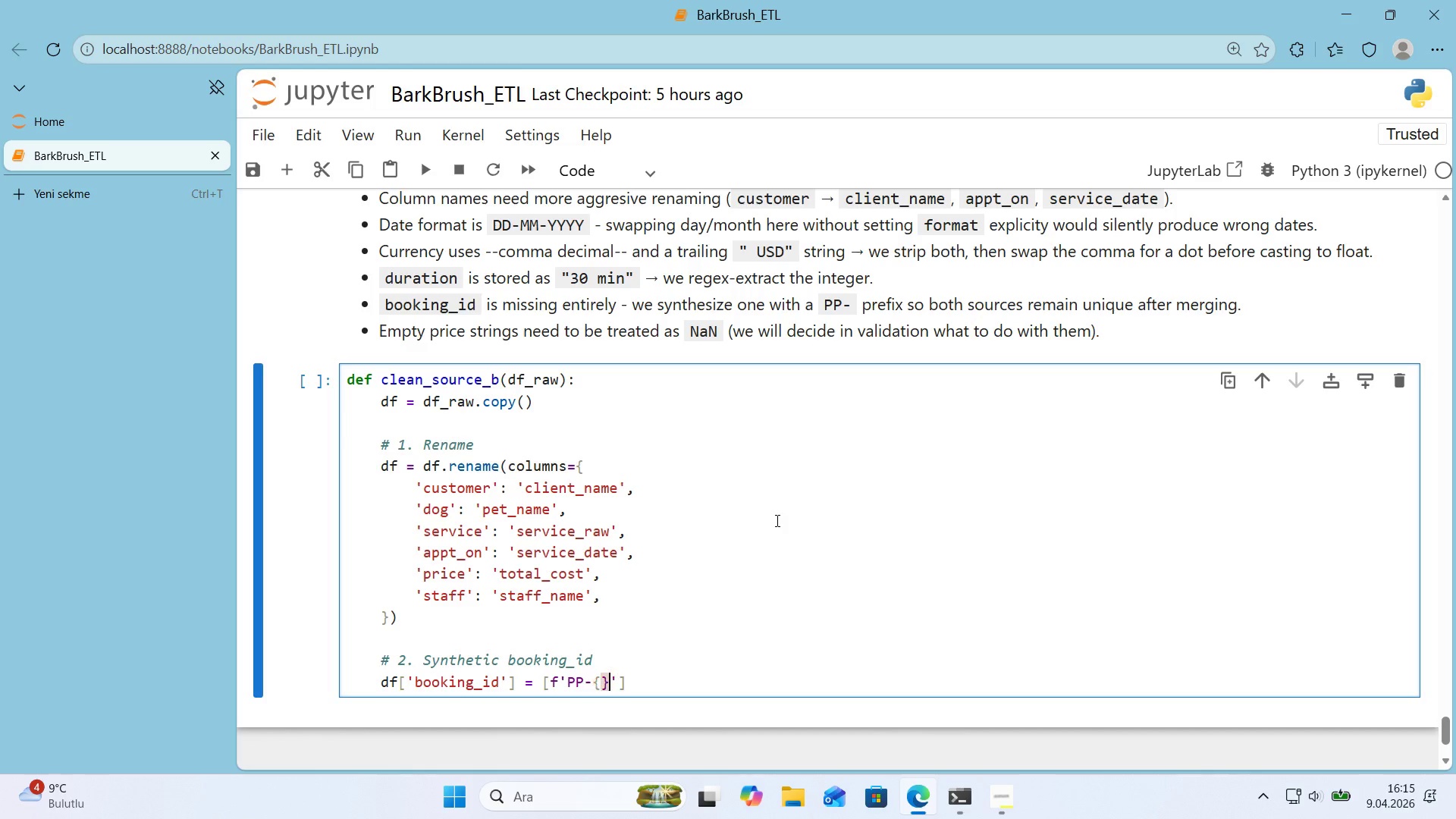 
key(Alt+Control+0)
 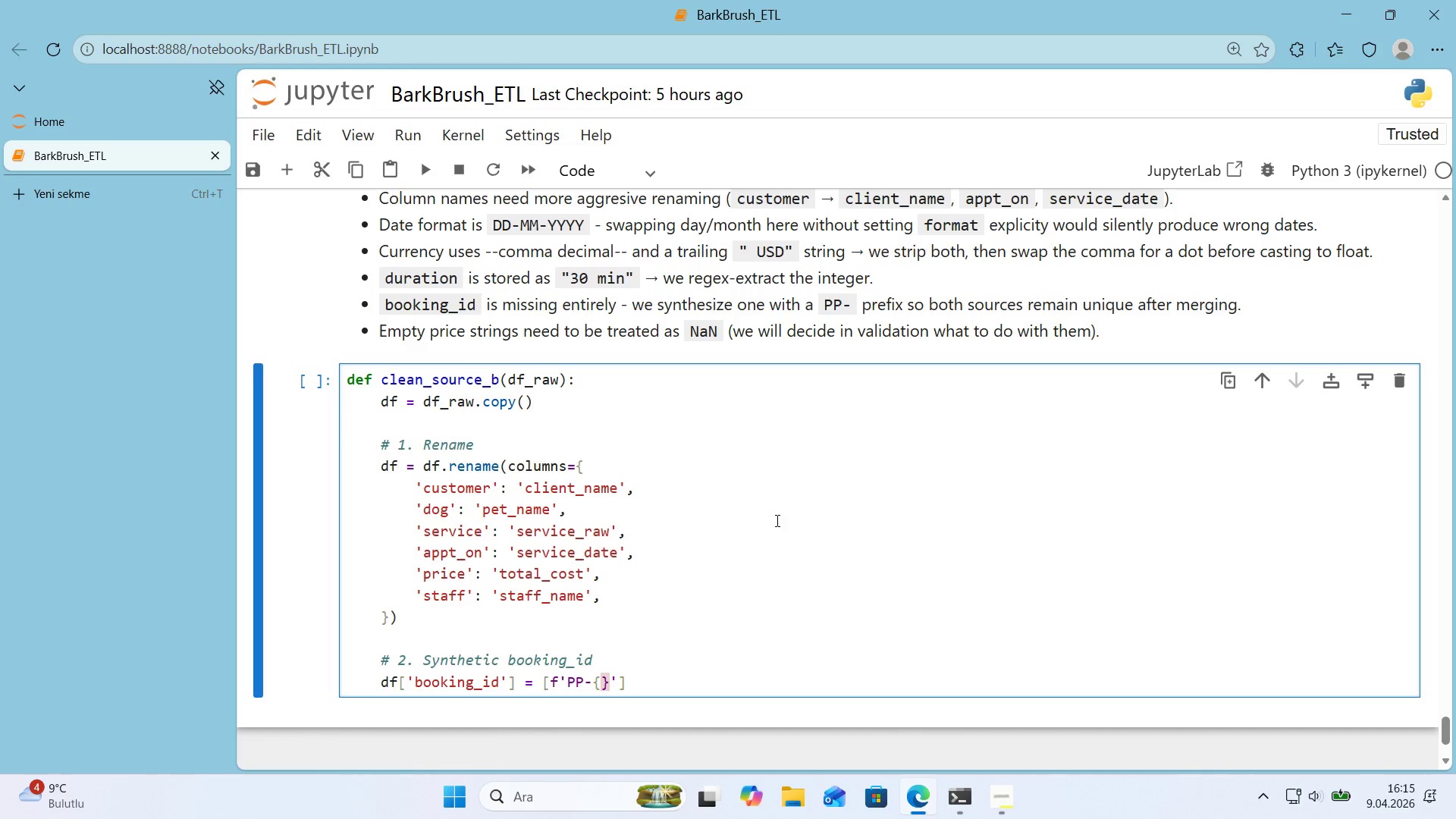 
key(ArrowLeft)
 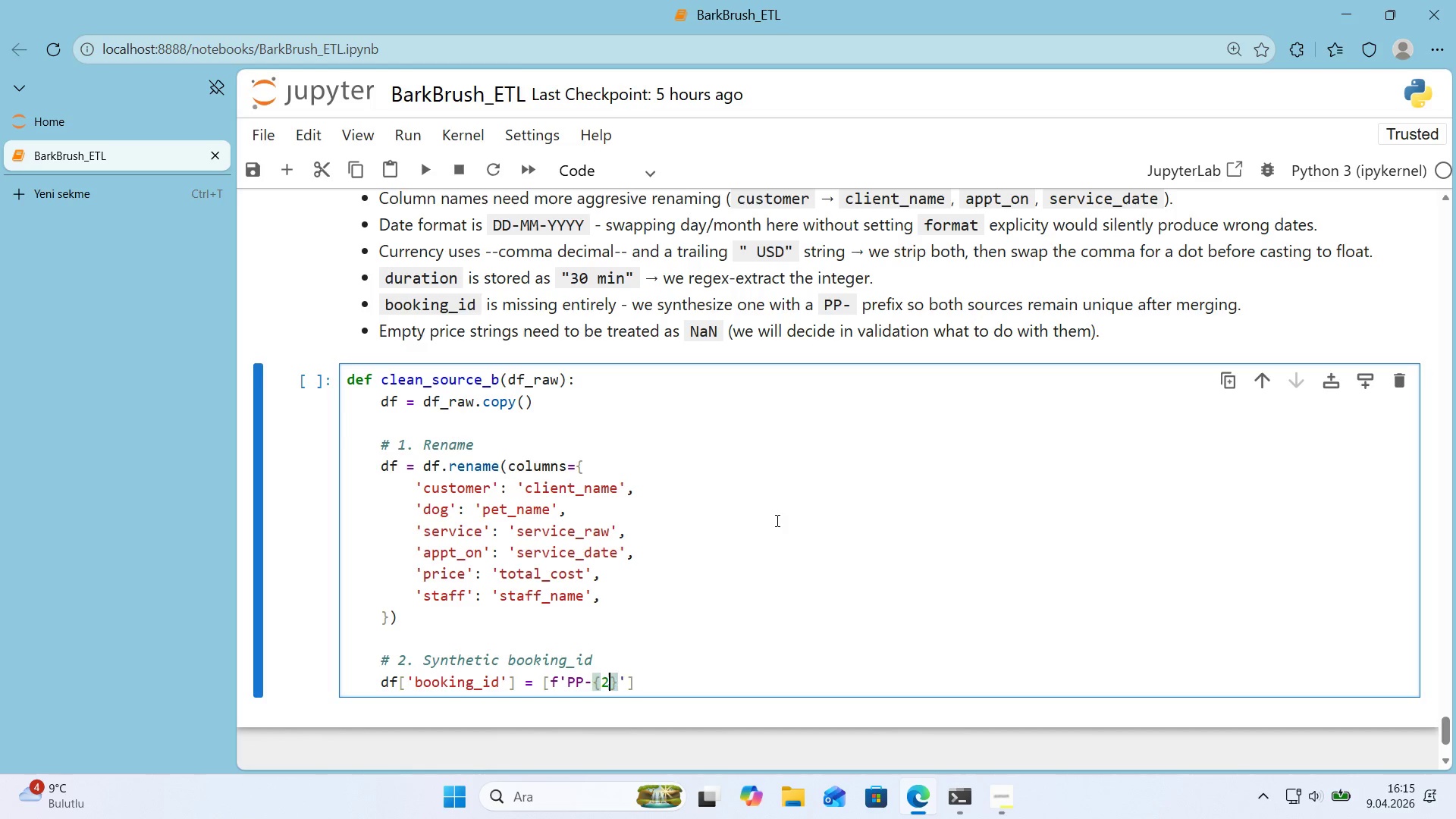 
type(2000)
 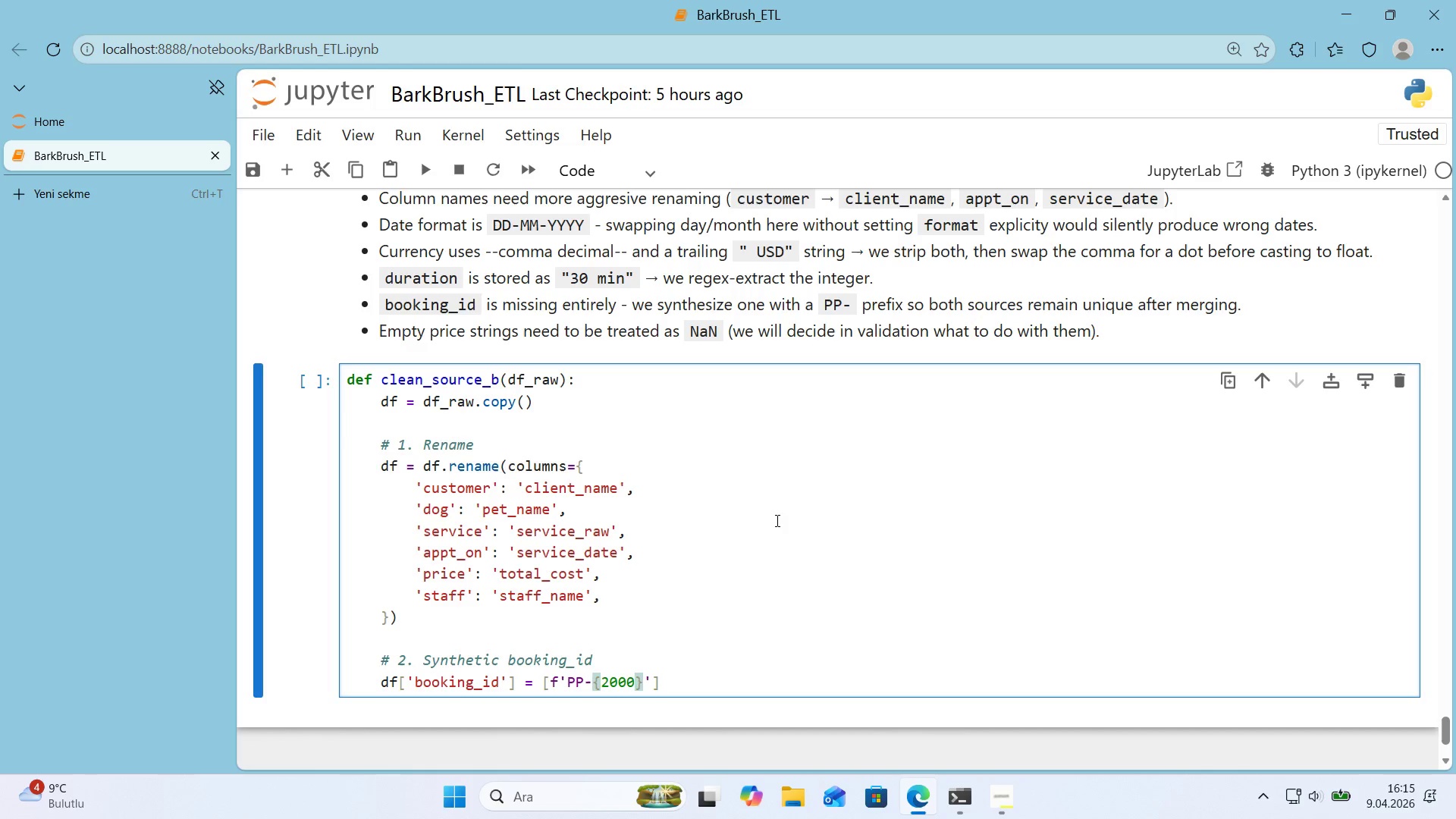 
key(ArrowRight)
 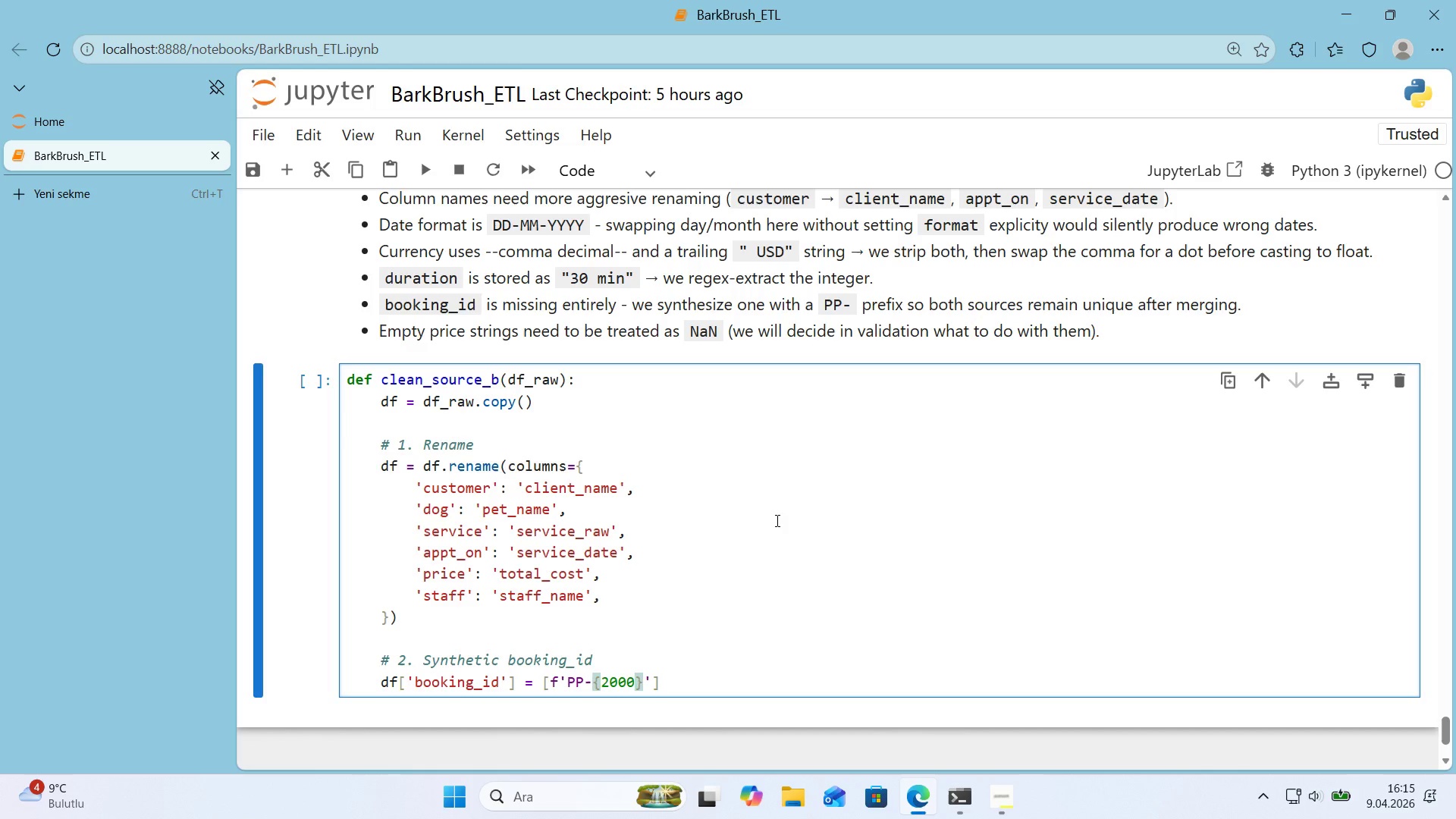 
key(ArrowLeft)
 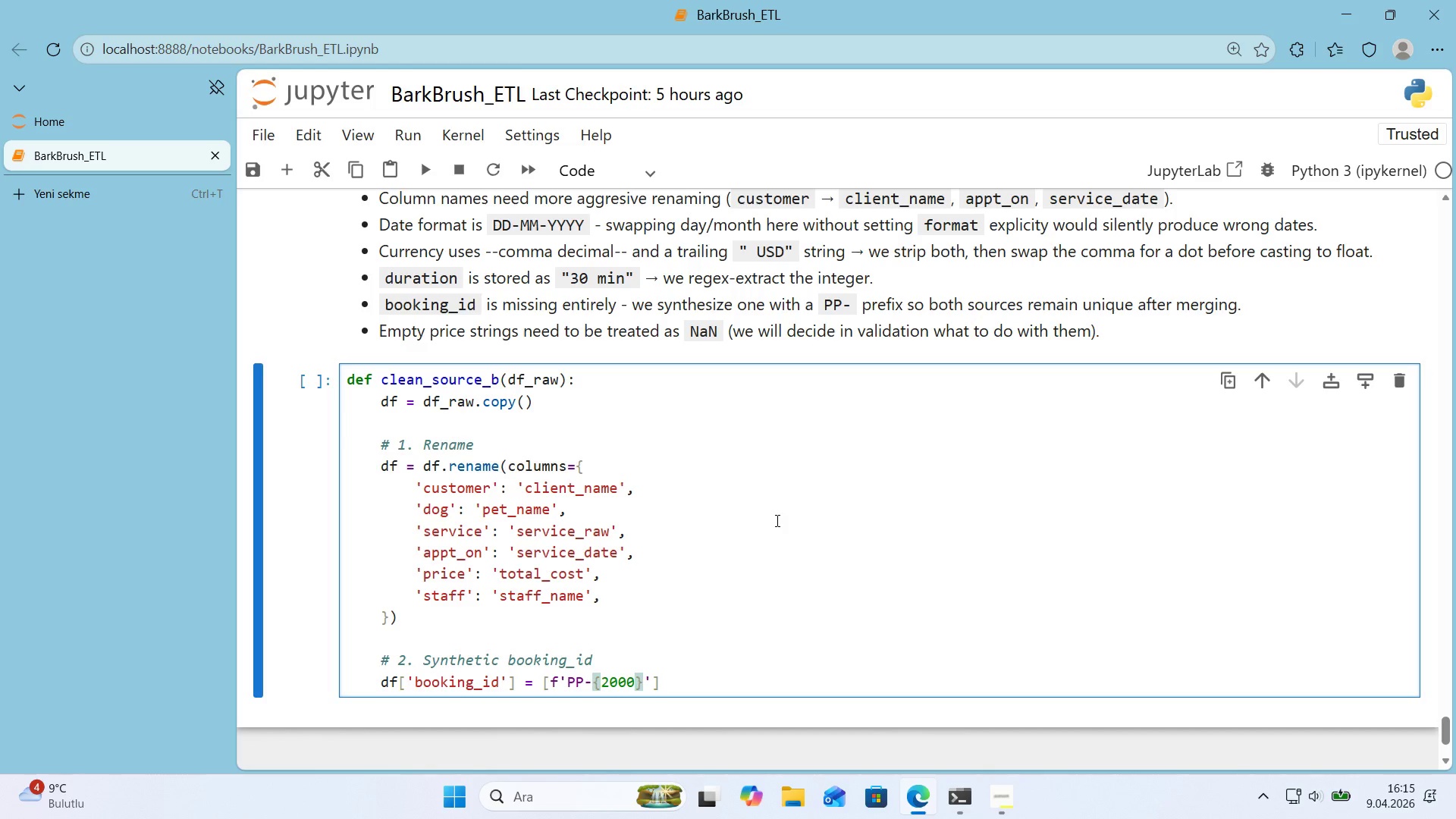 
key(Space)
 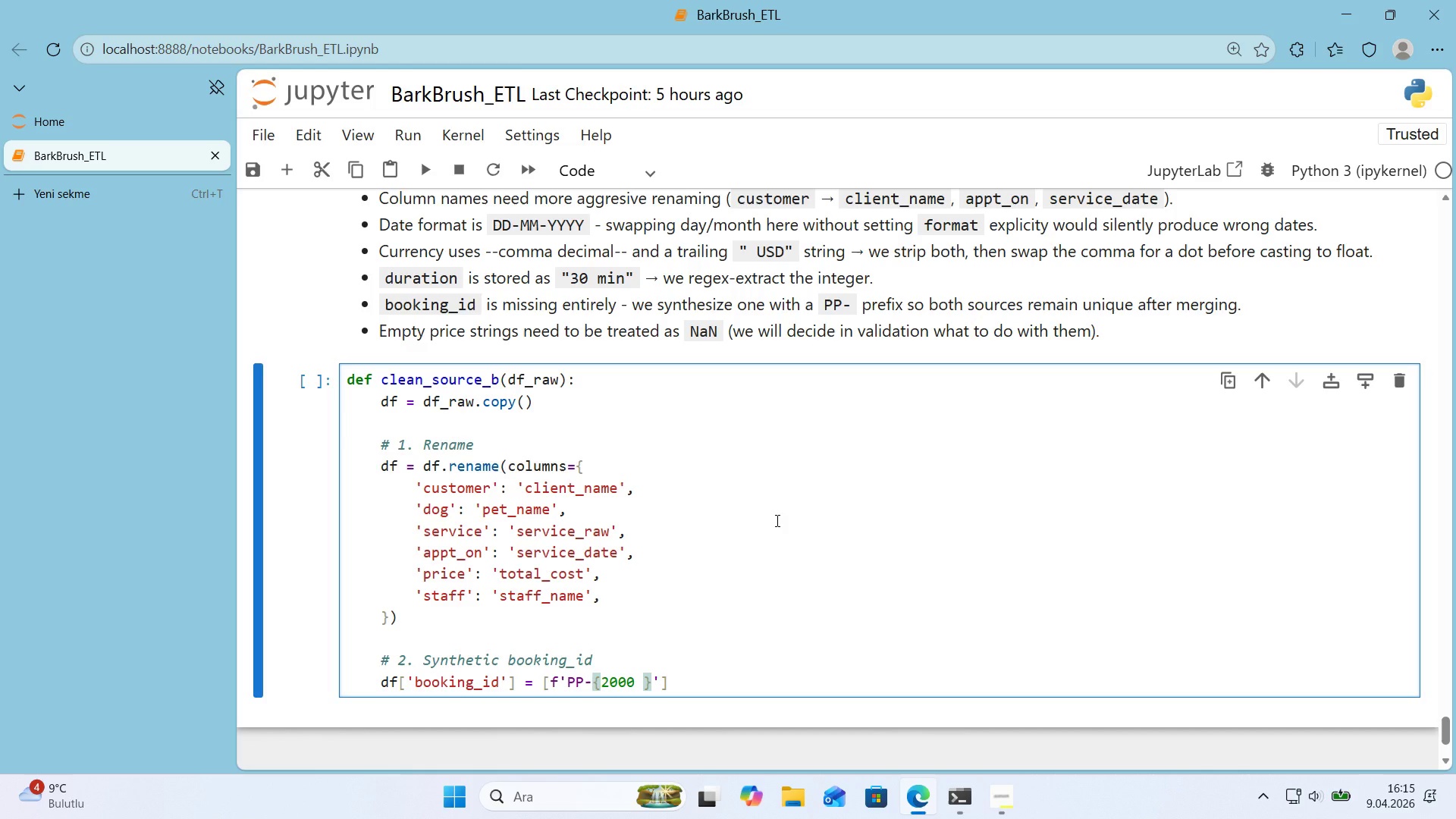 
key(NumpadAdd)
 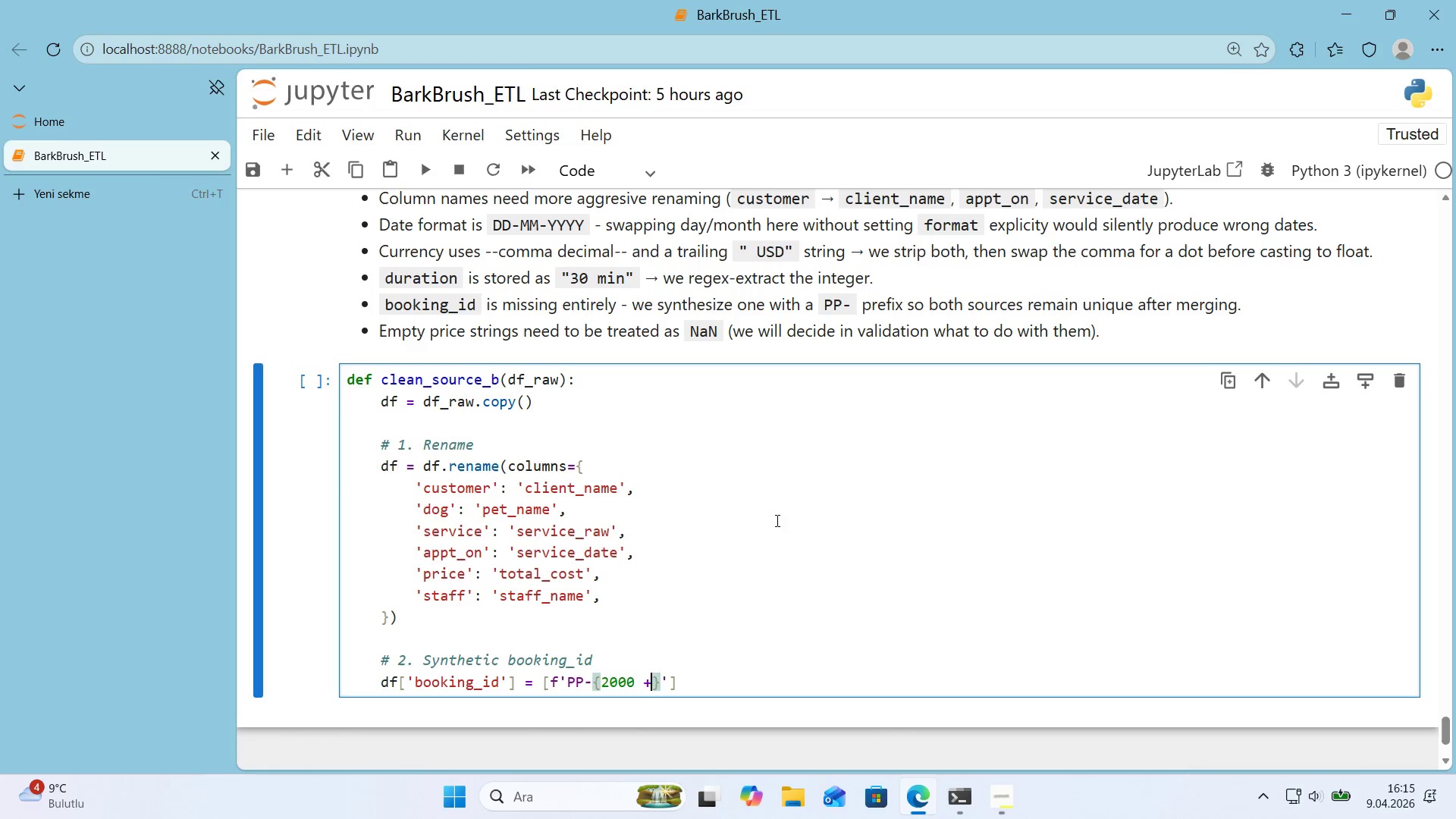 
key(Space)
 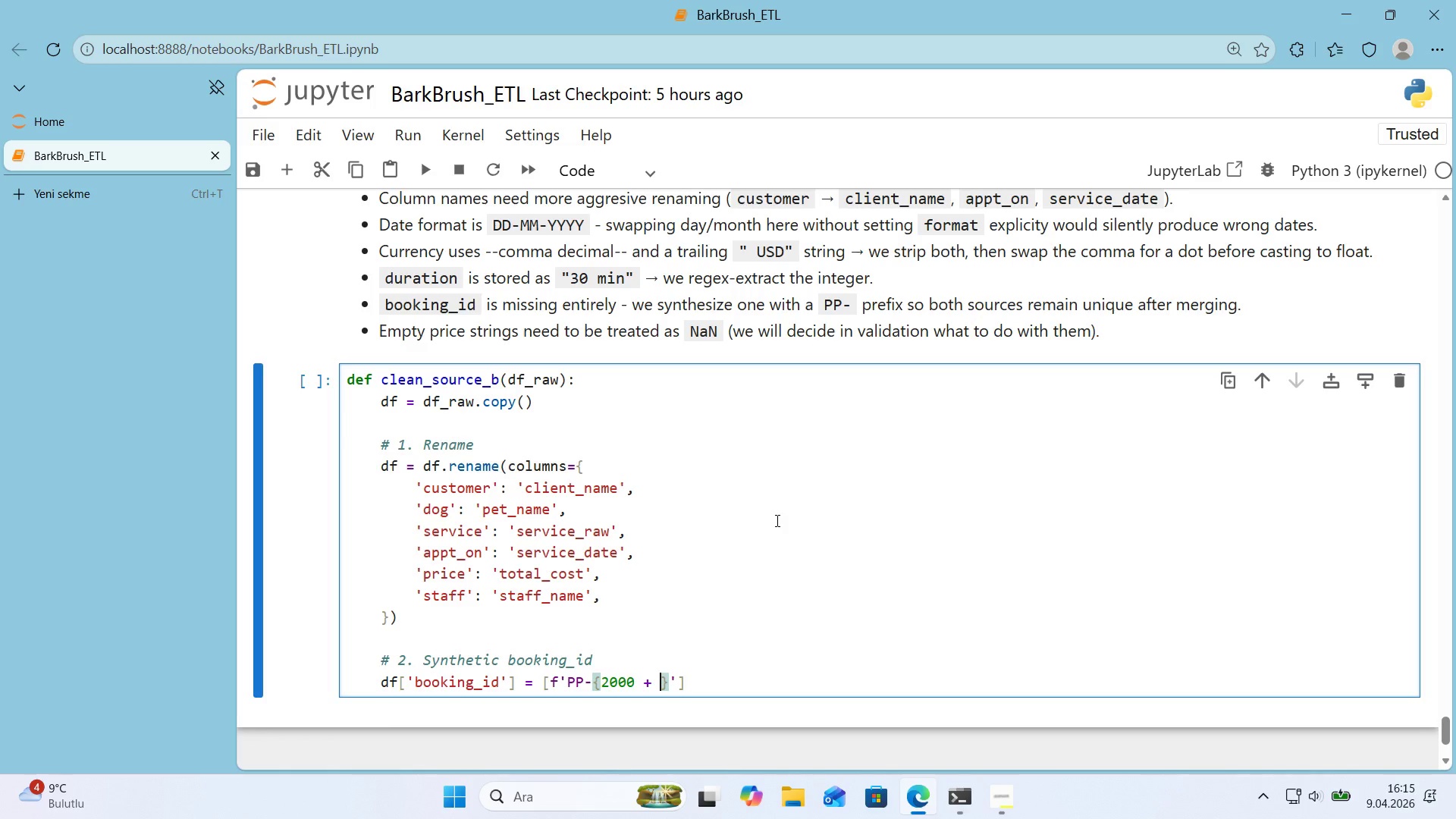 
key(Quote)
 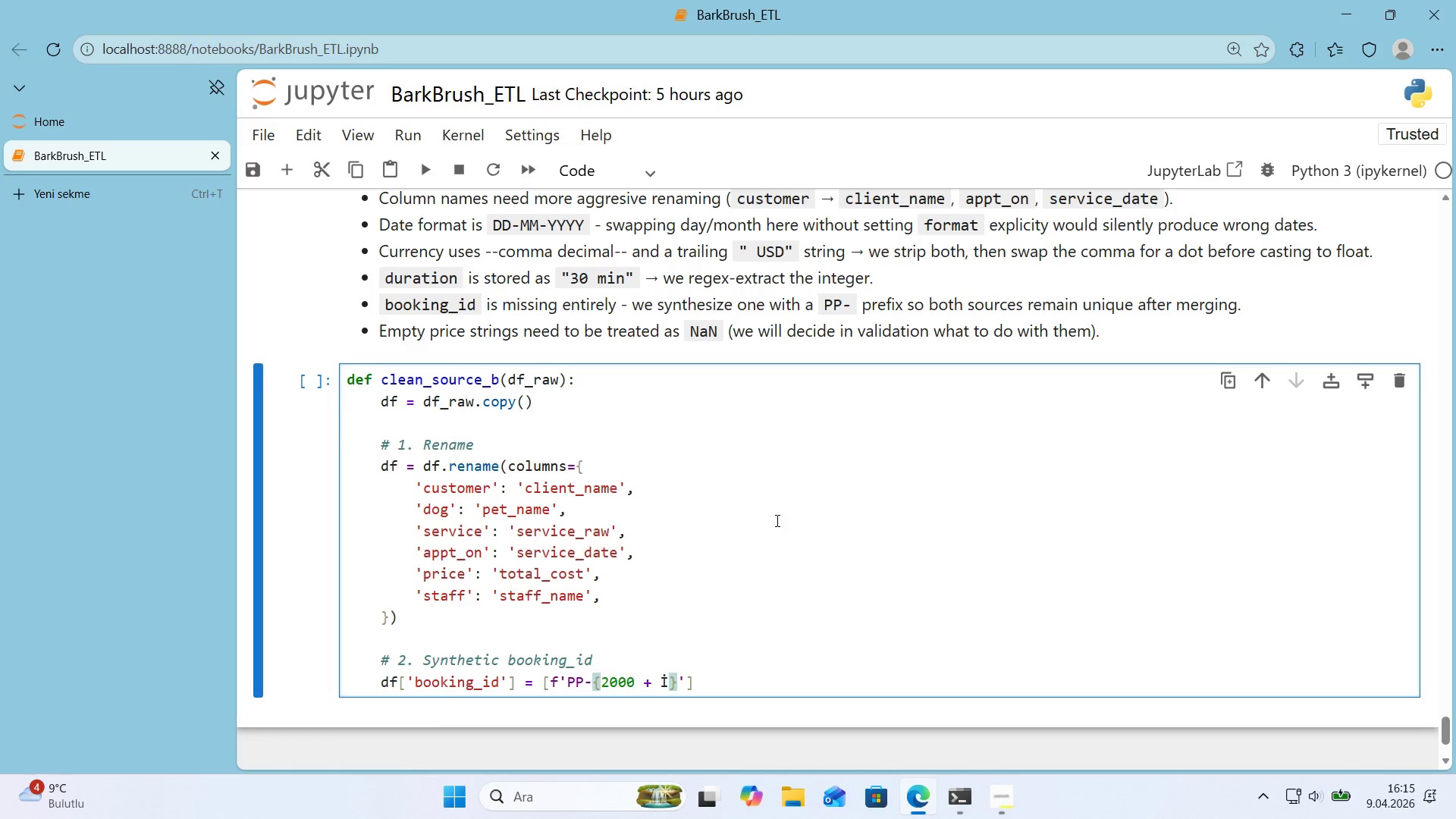 
key(ArrowRight)
 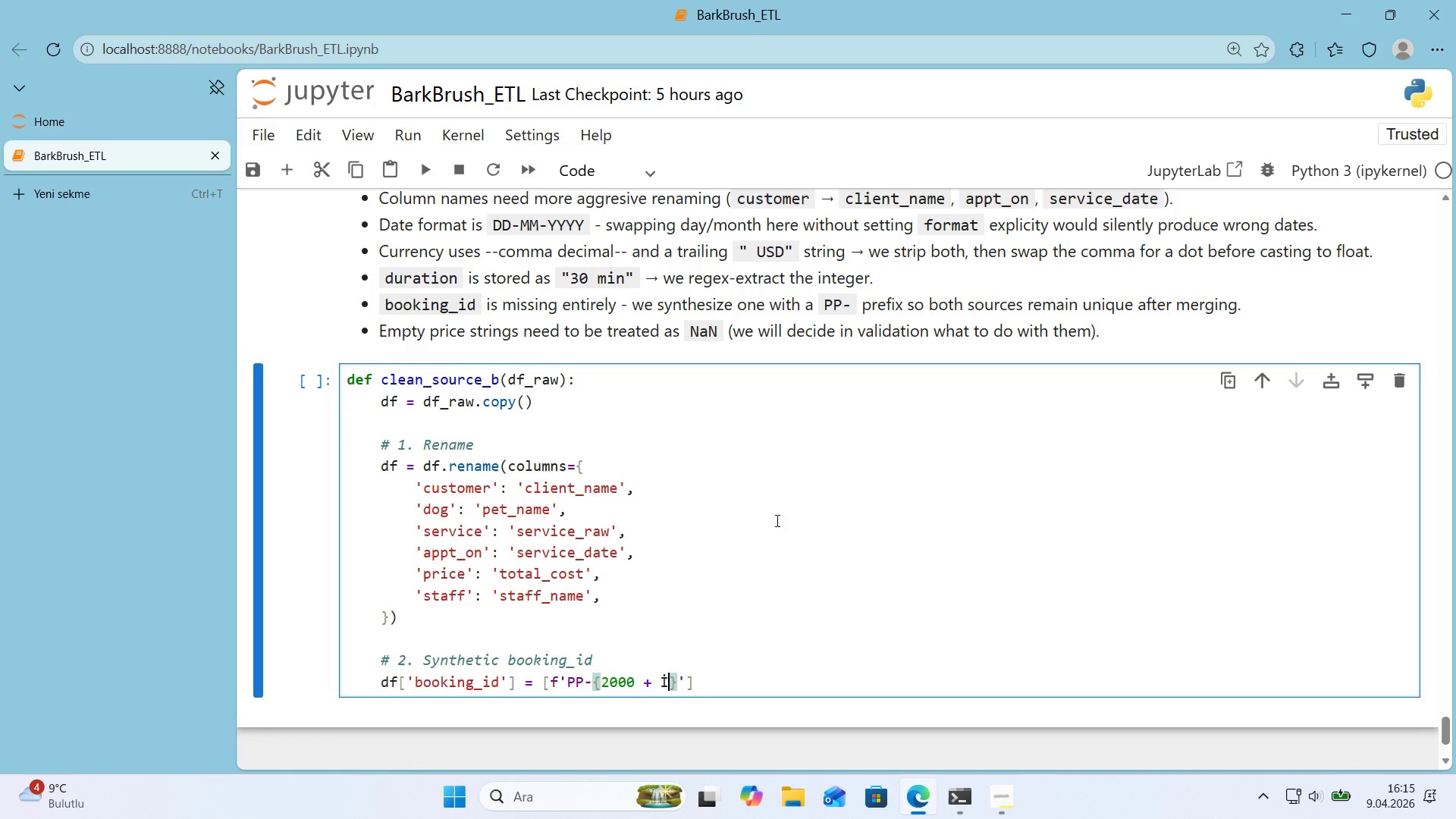 
key(ArrowLeft)
 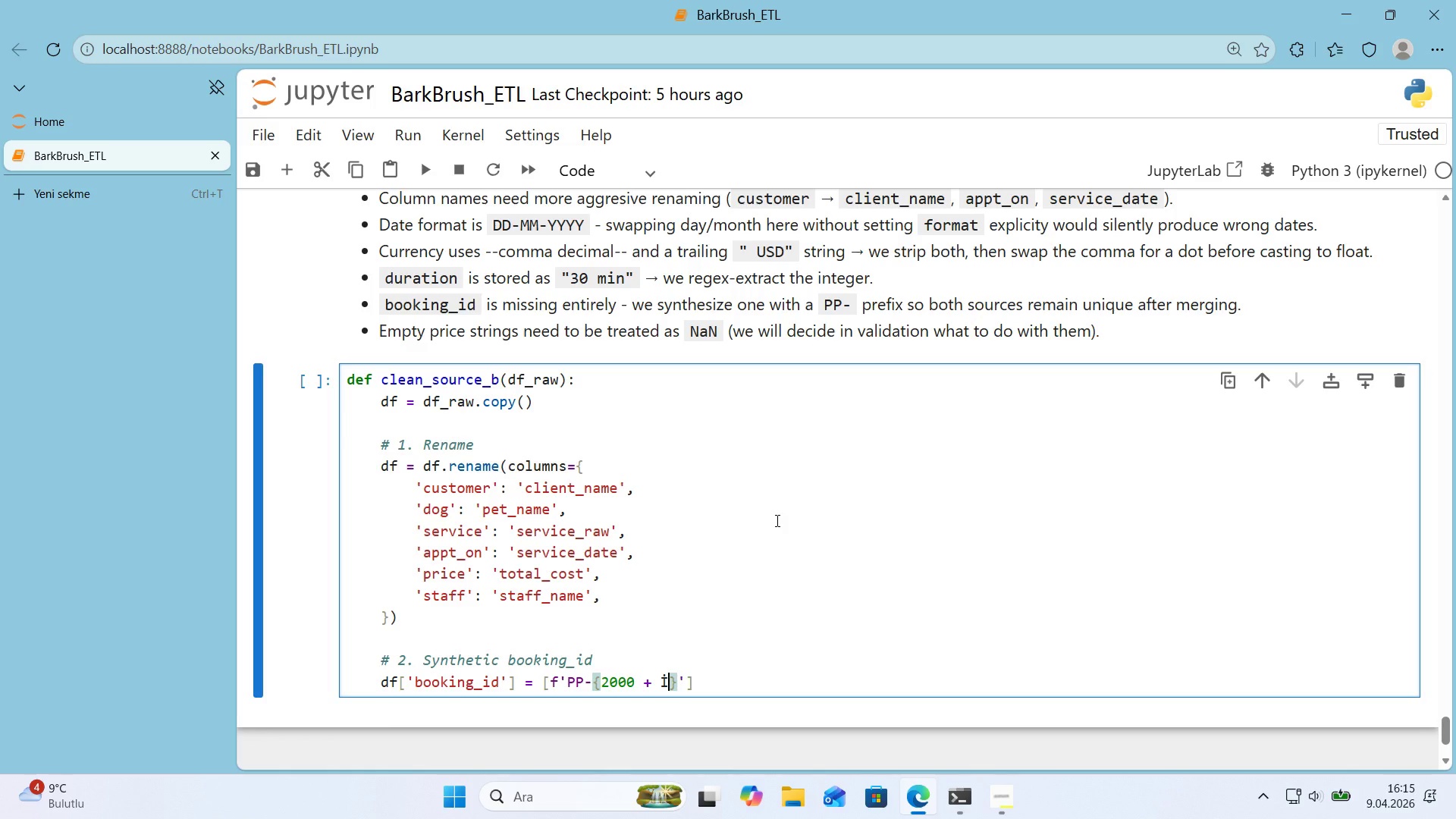 
key(CapsLock)
 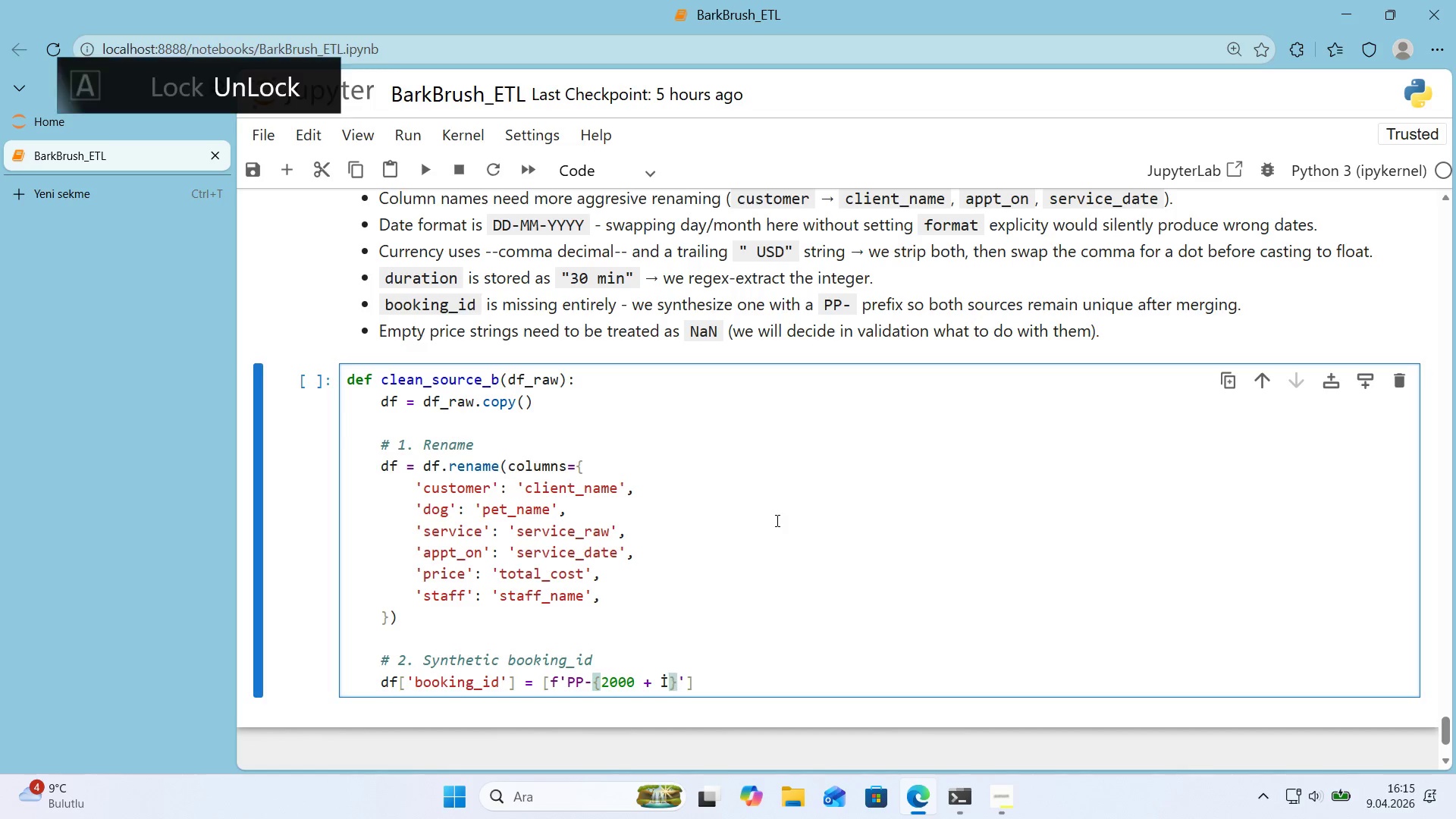 
key(Backspace)
 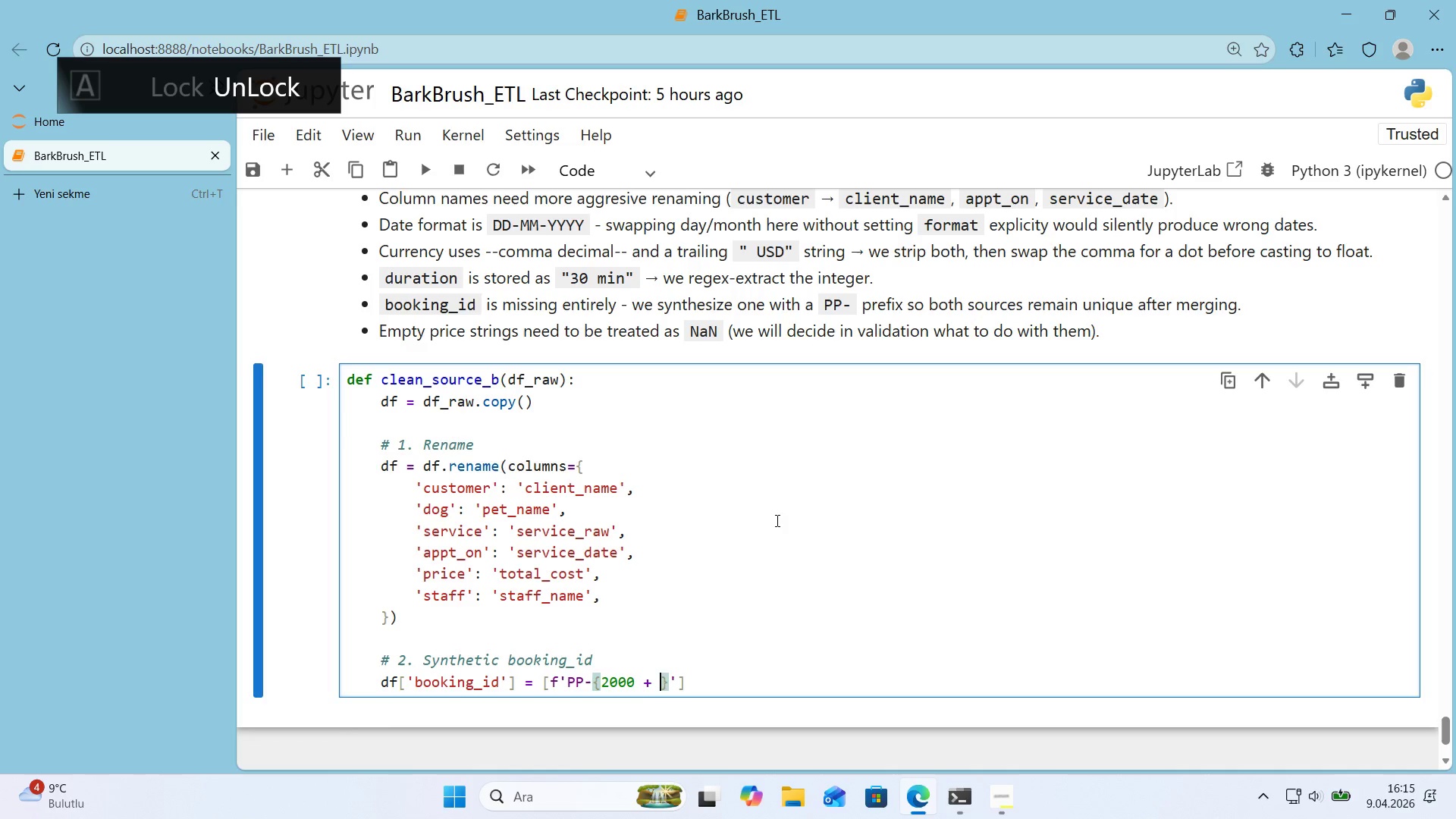 
key(Quote)
 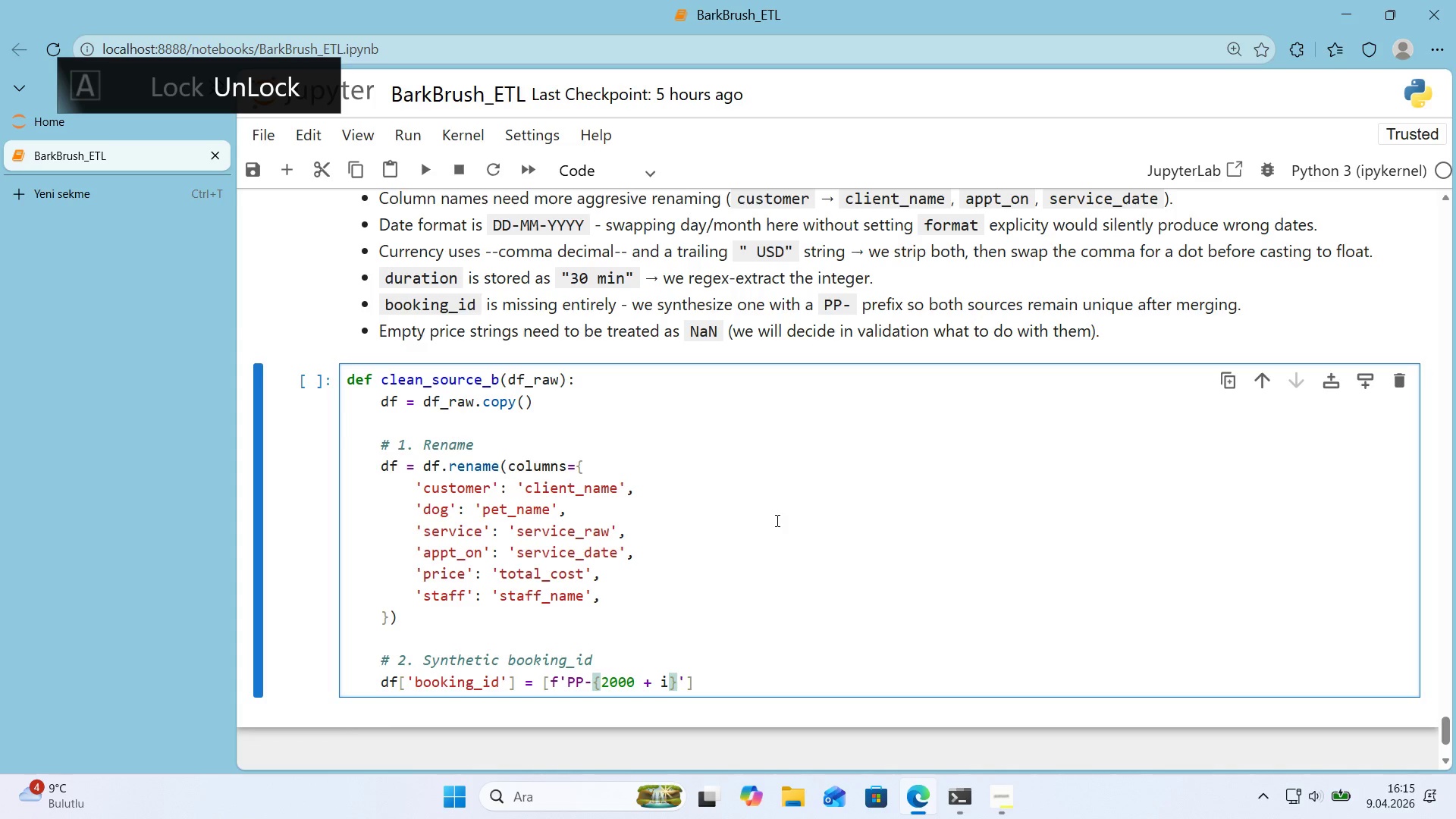 
key(ArrowRight)
 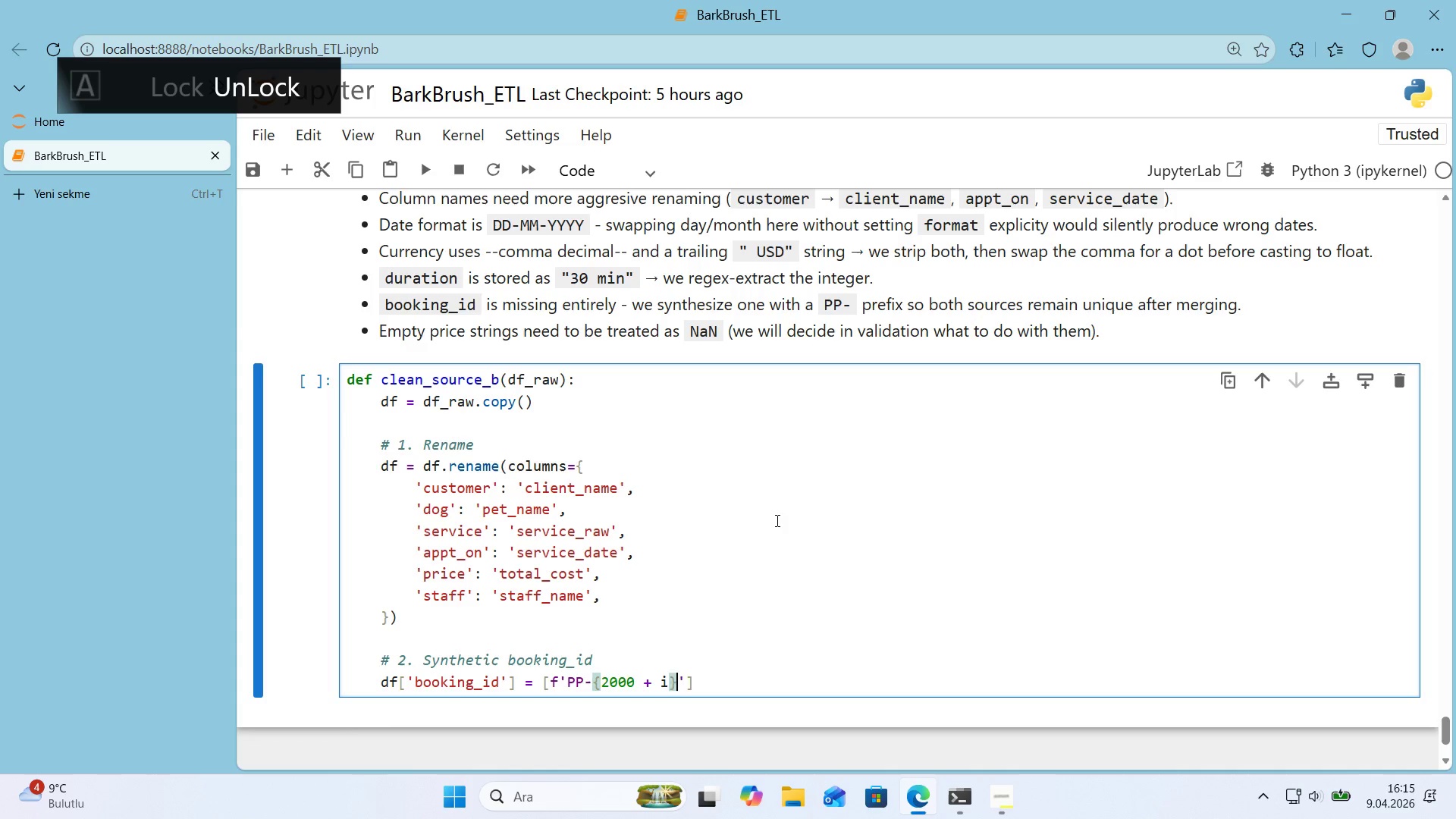 
key(ArrowRight)
 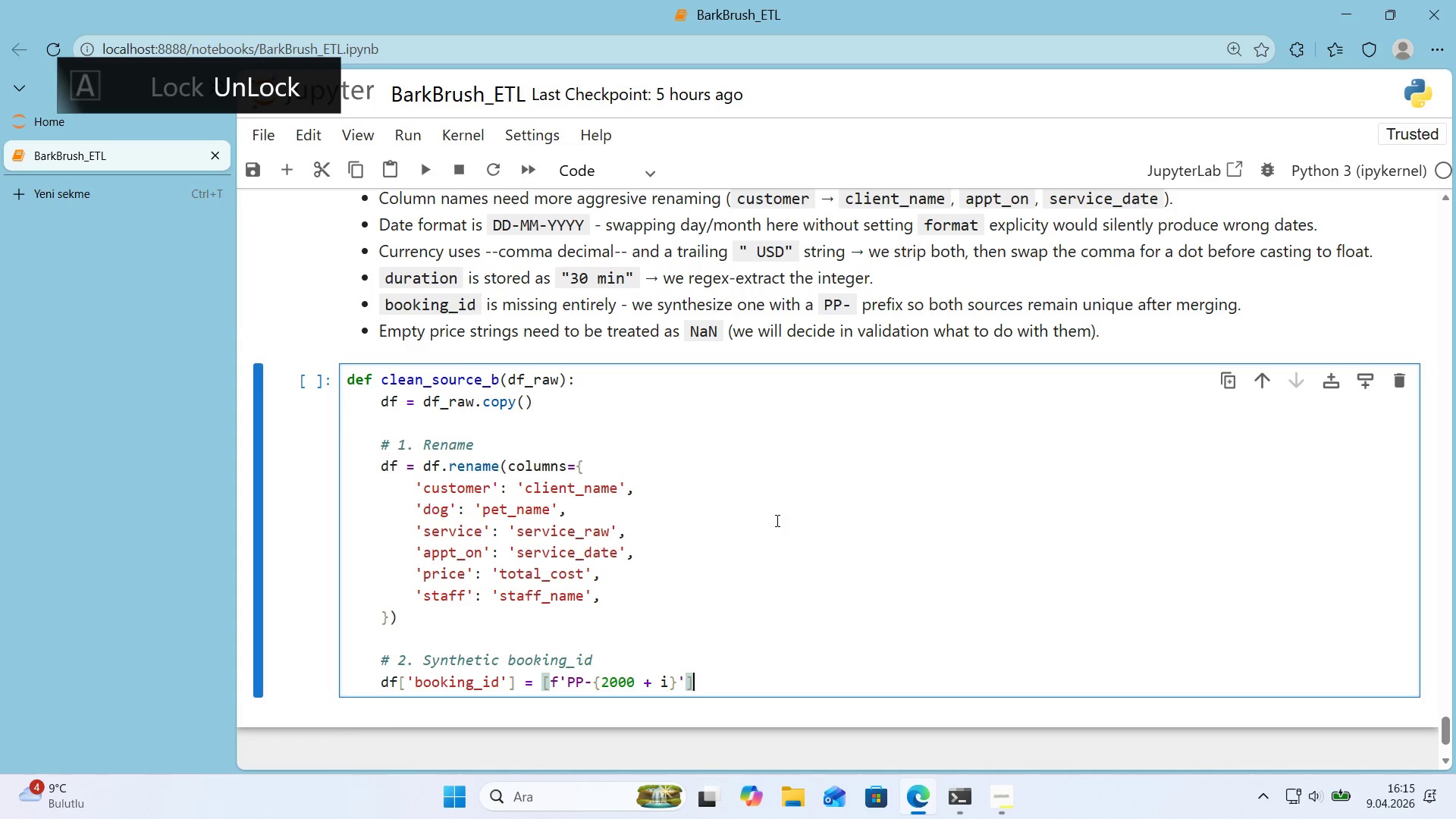 
key(ArrowRight)
 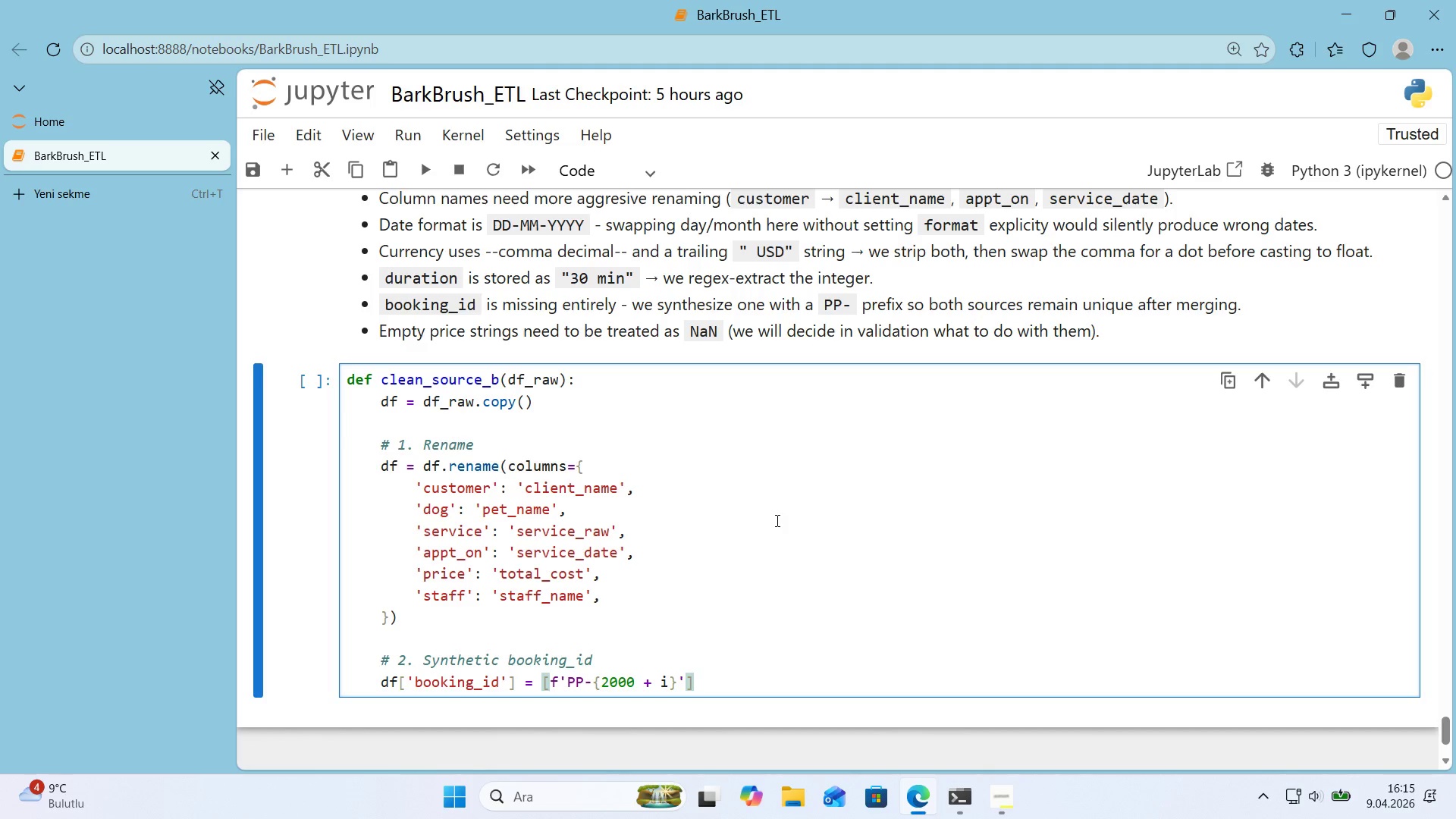 
key(ArrowLeft)
 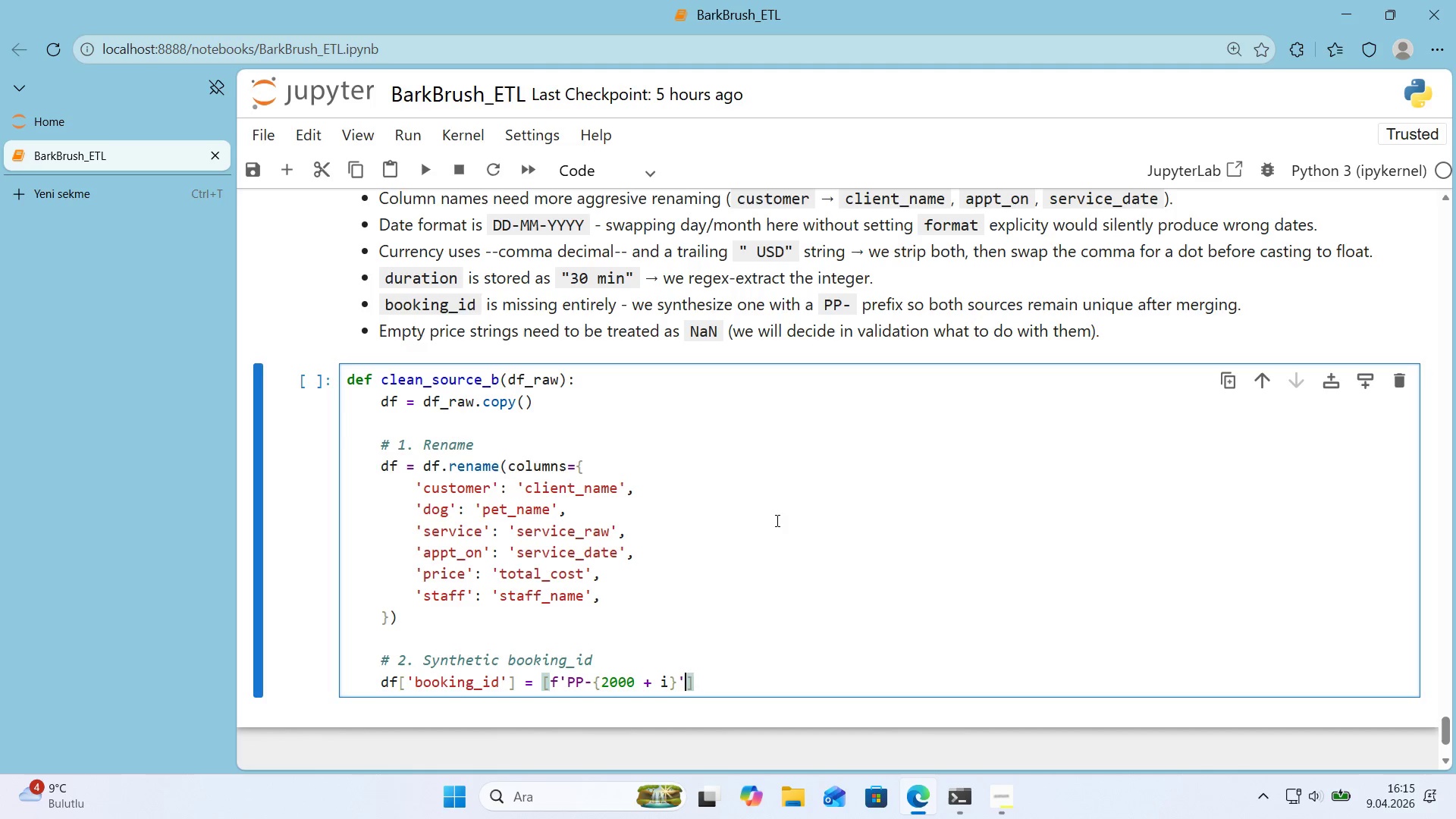 
type( for ' 'n range*()
 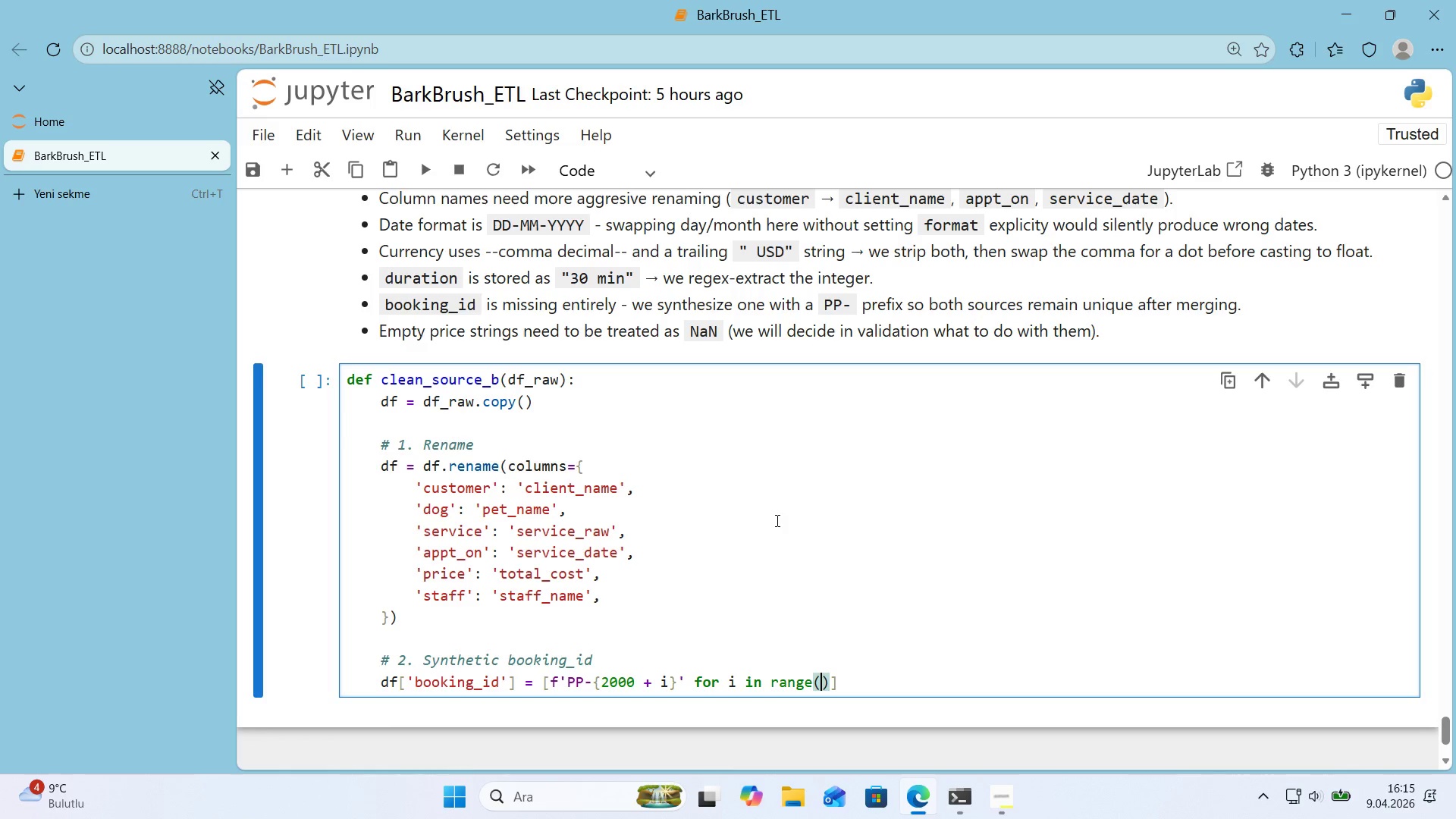 
 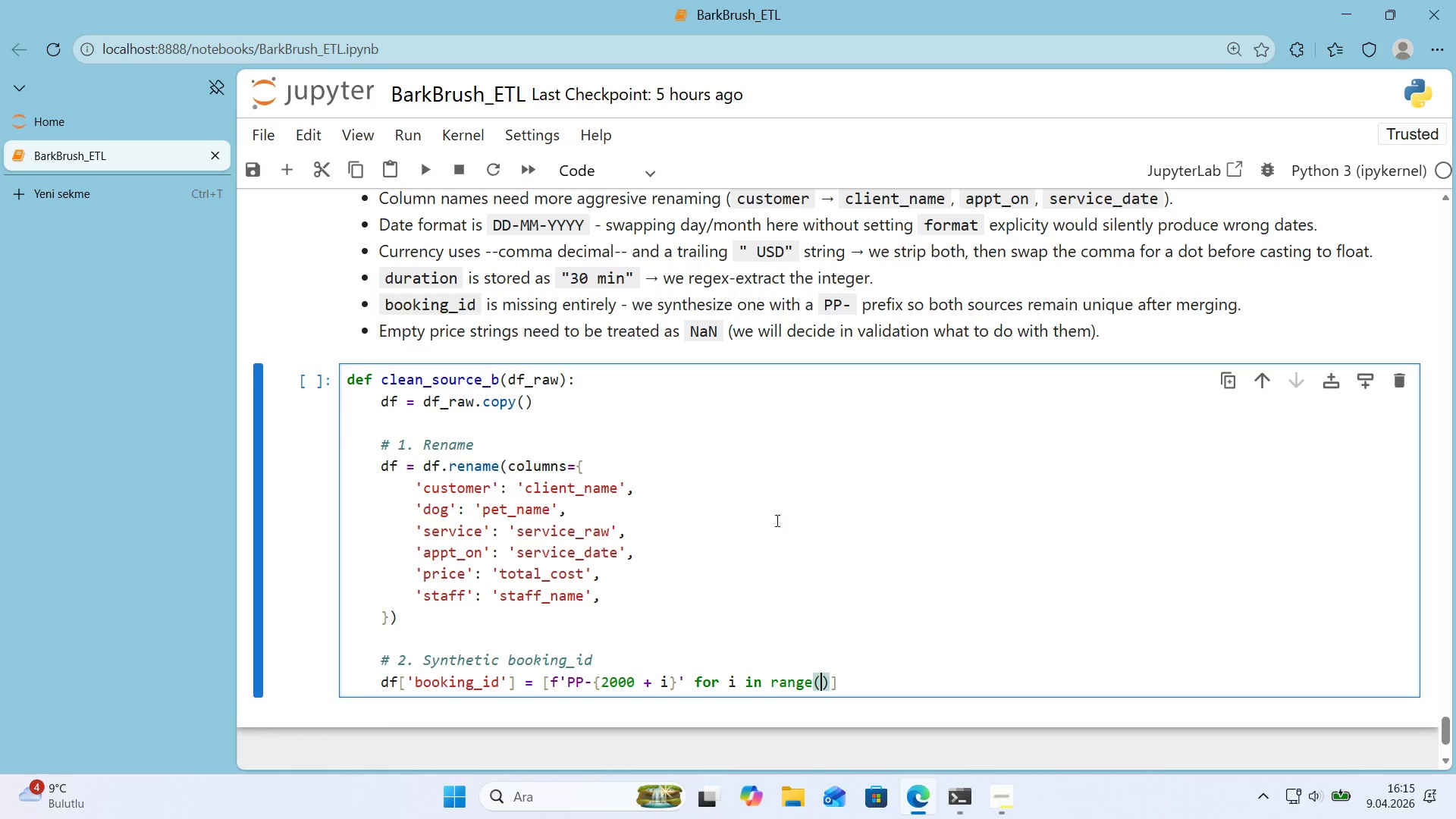 
key(ArrowLeft)
 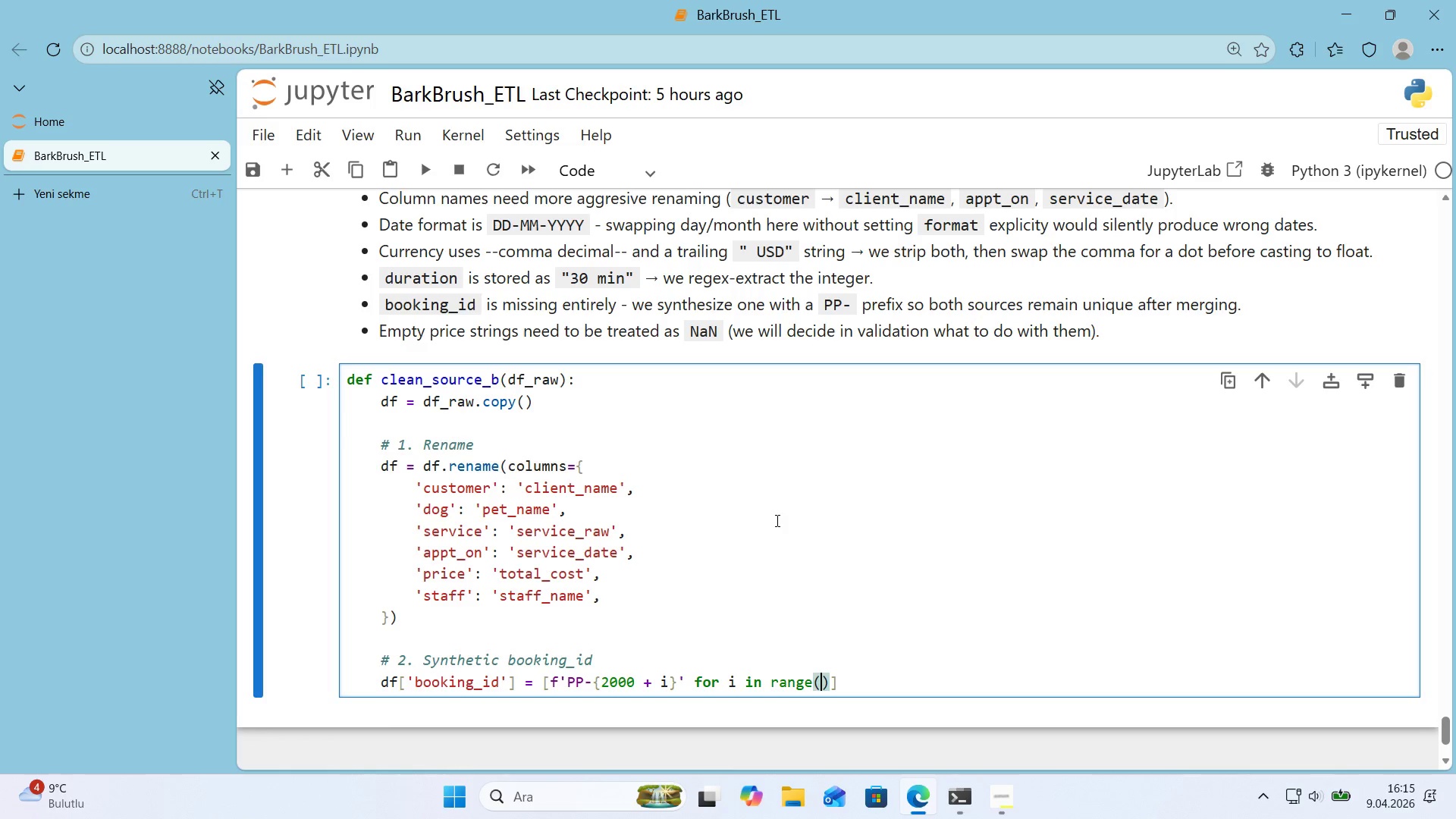 
type(len*()
 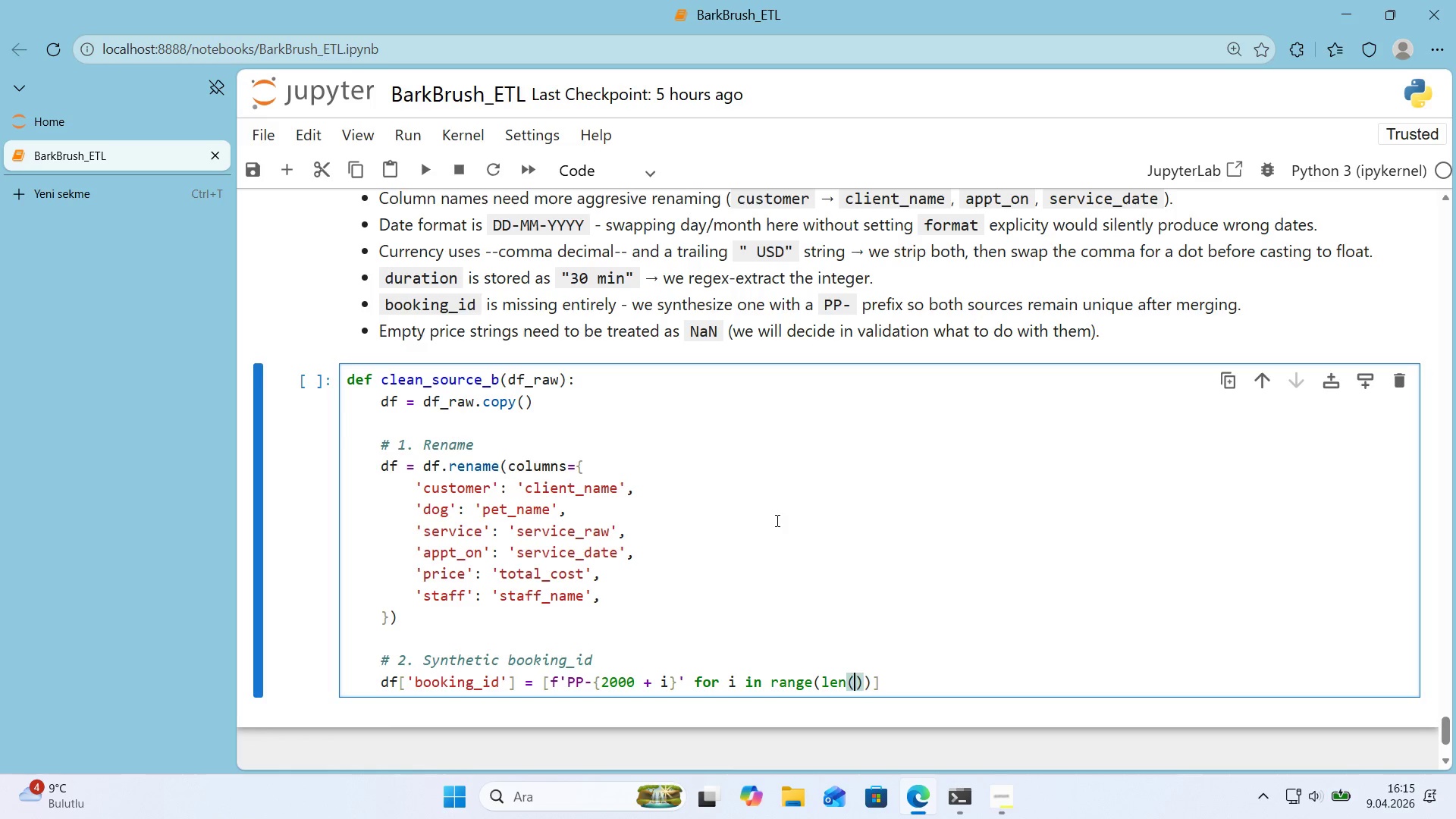 
 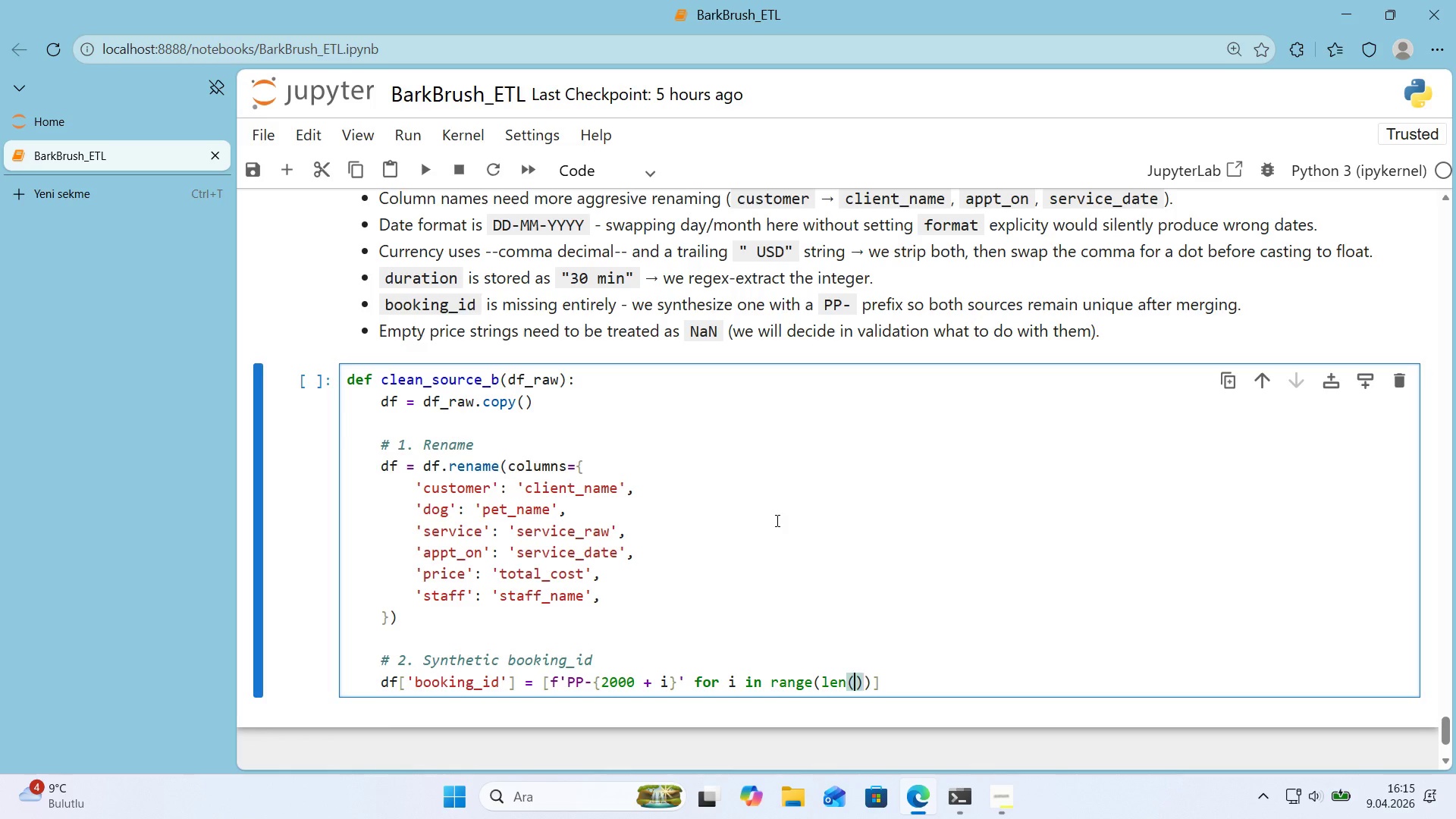 
key(ArrowLeft)
 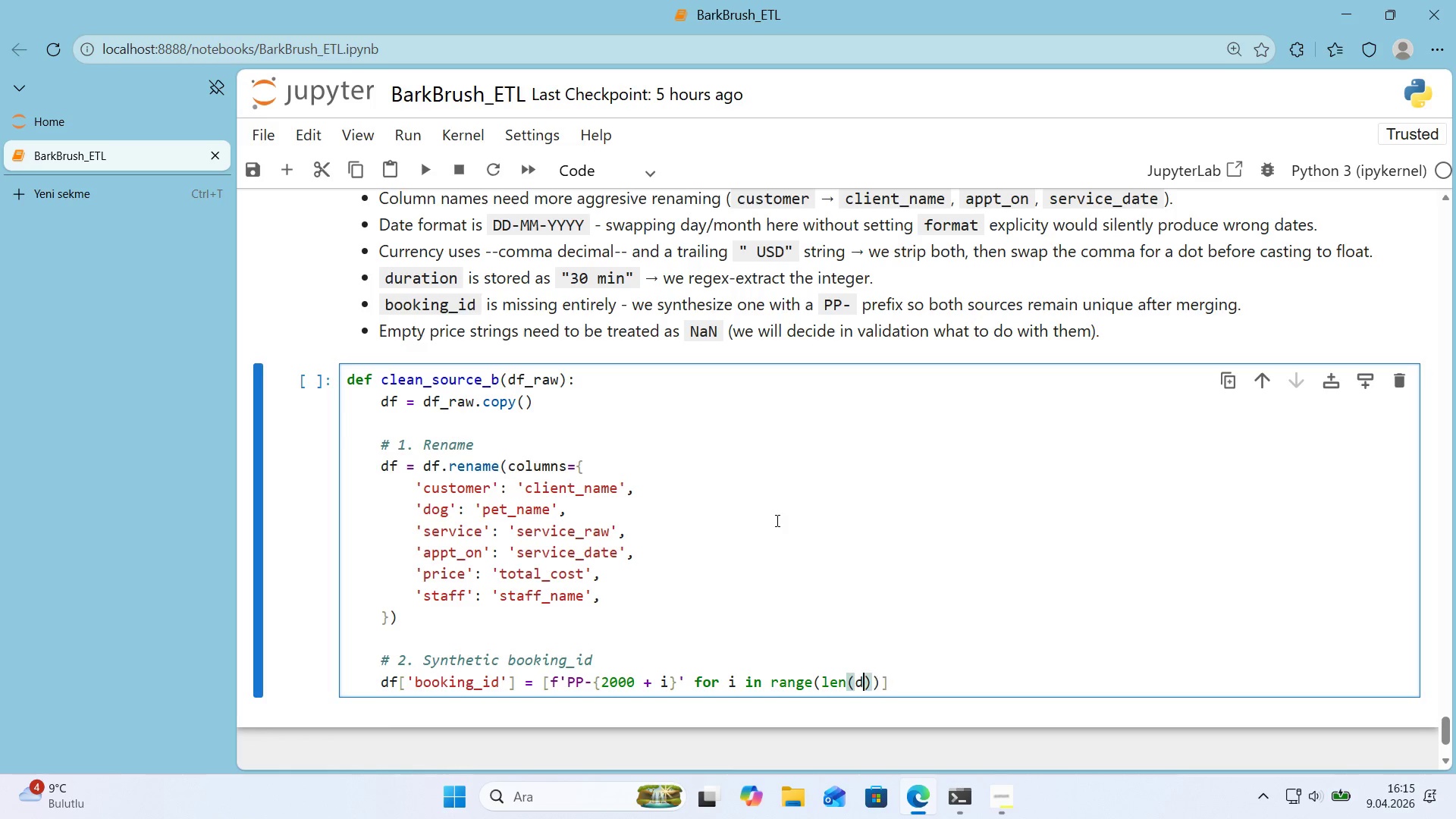 
type(df)
 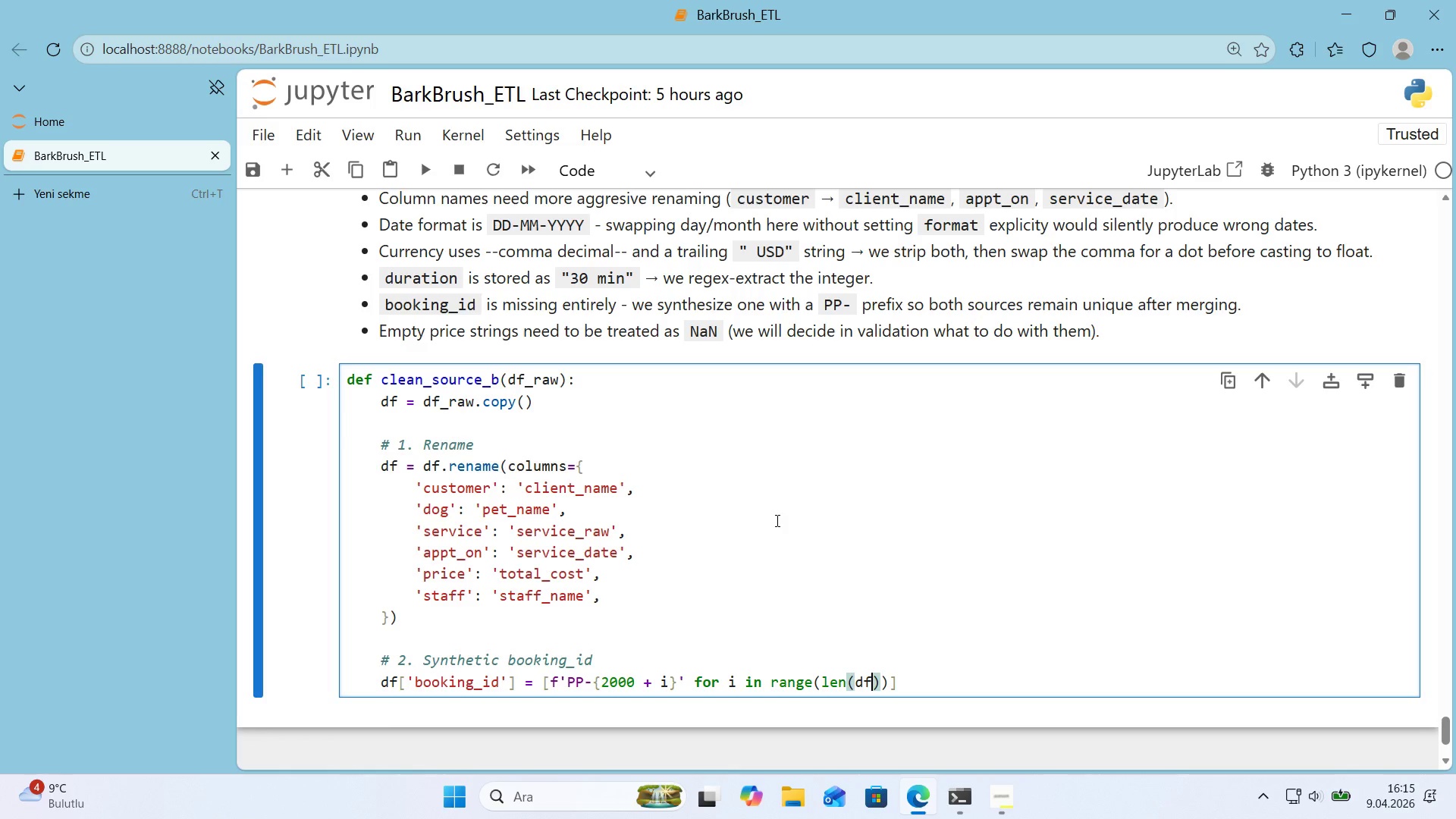 
key(ArrowRight)
 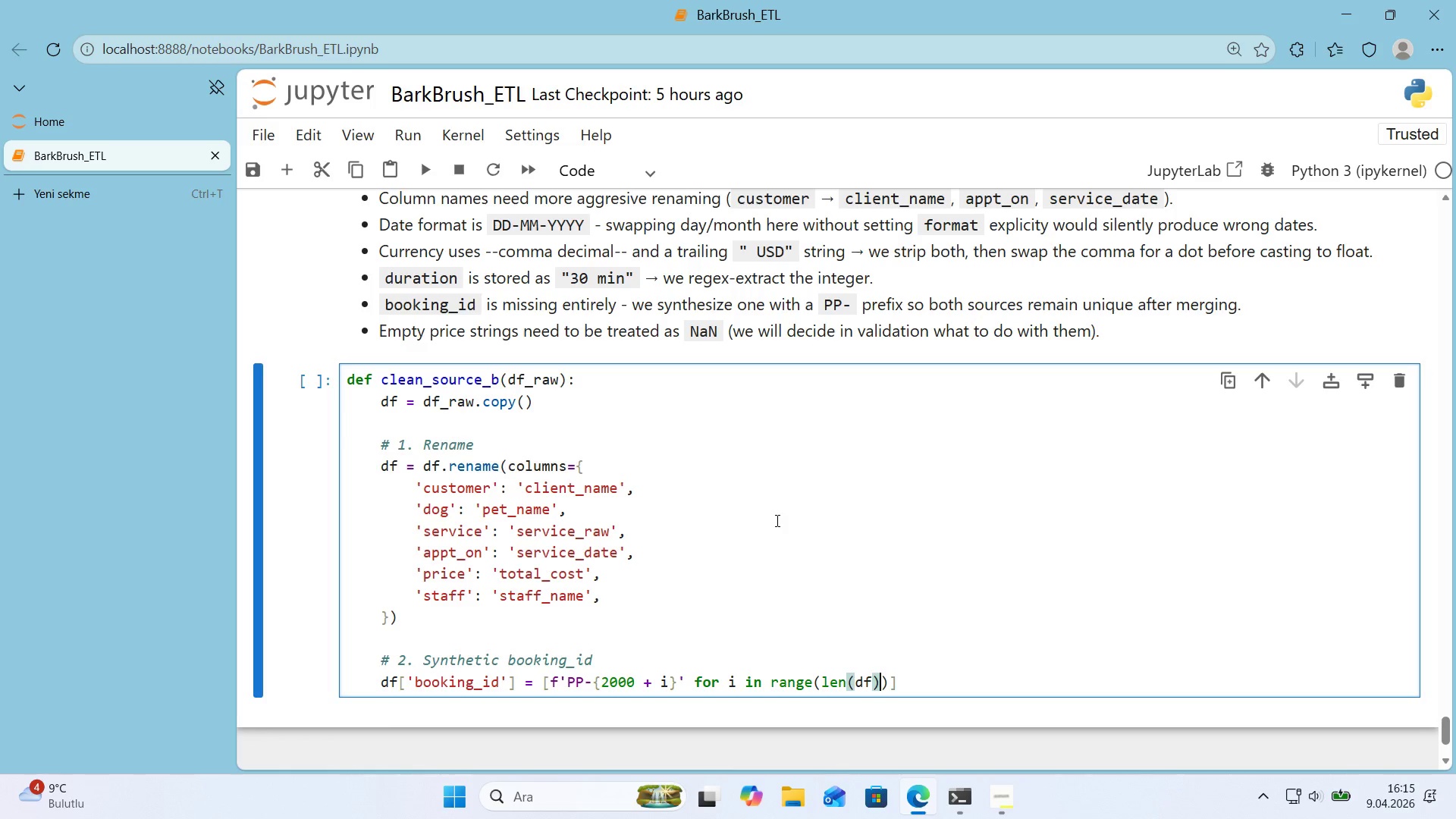 
key(ArrowRight)
 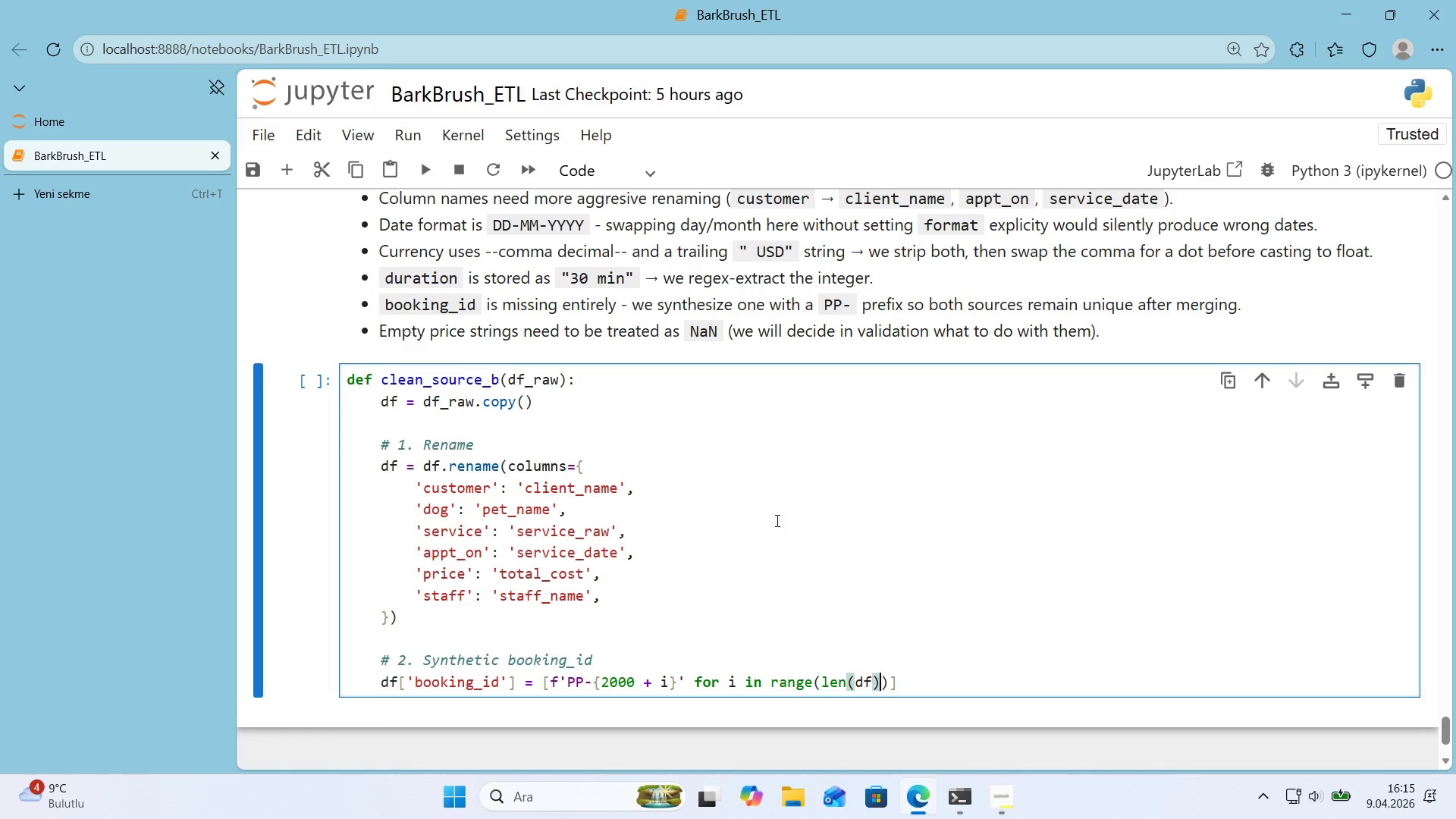 
key(ArrowLeft)
 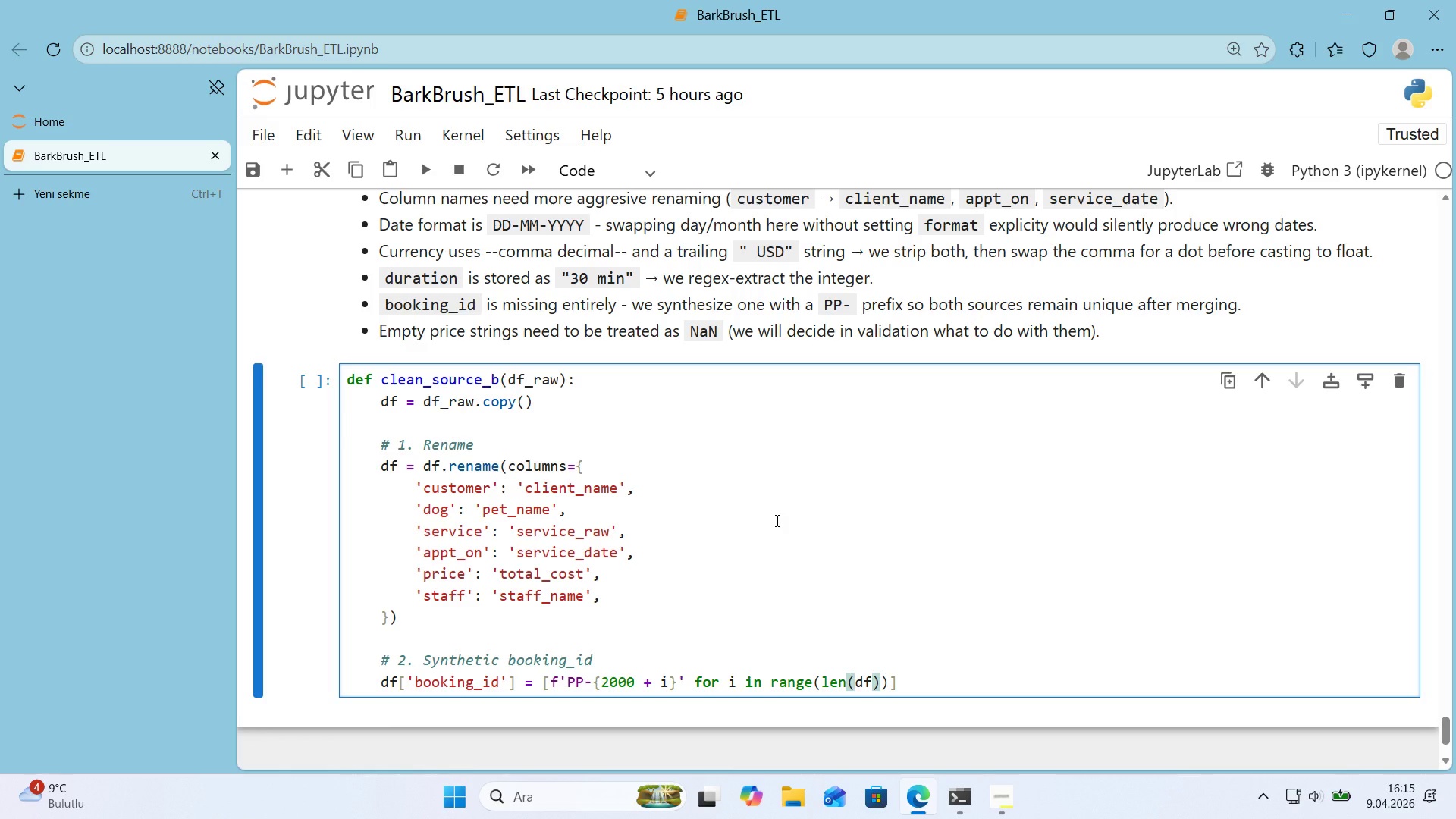 
key(ArrowRight)
 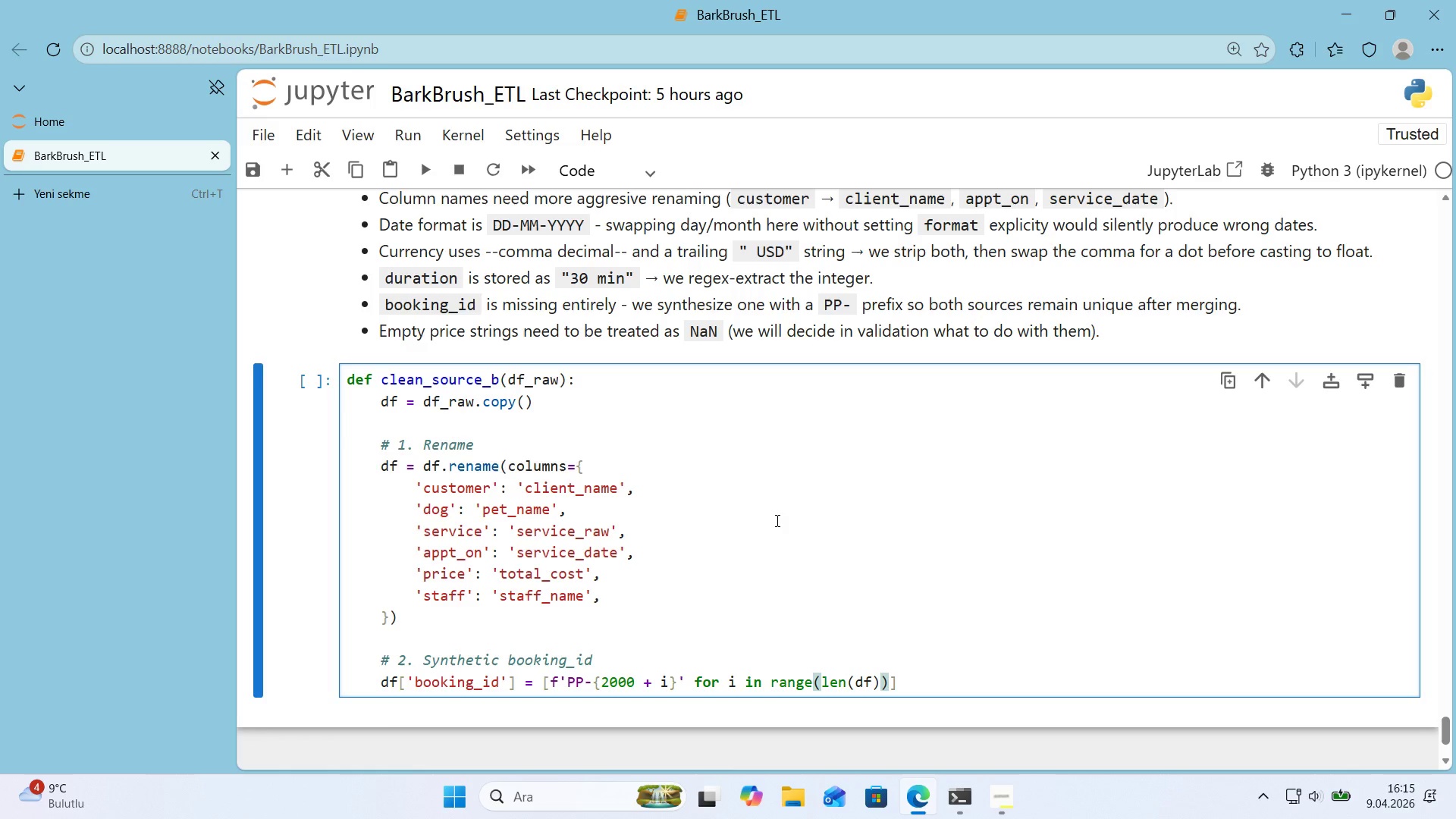 
key(ArrowRight)
 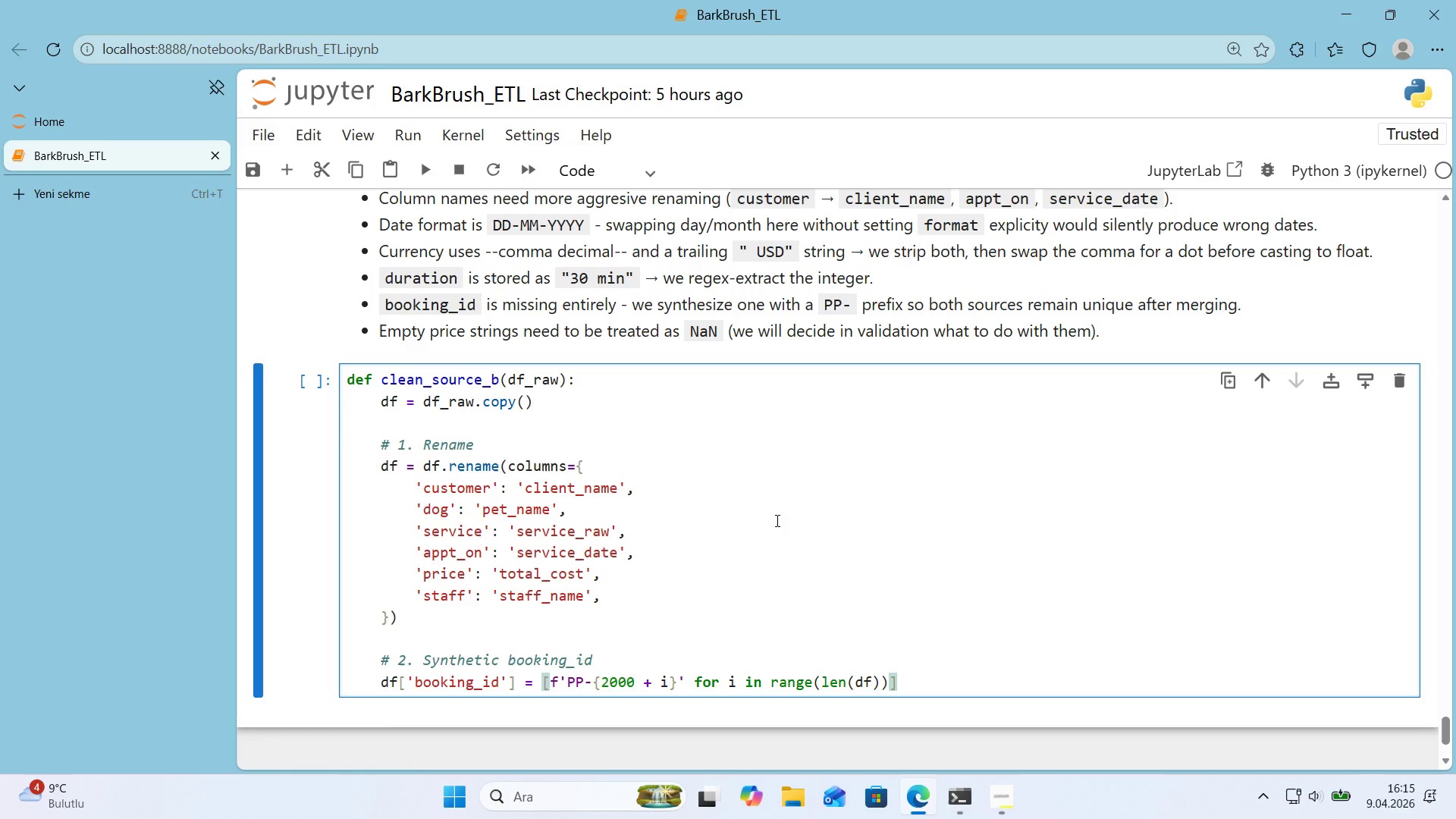 
key(Enter)
 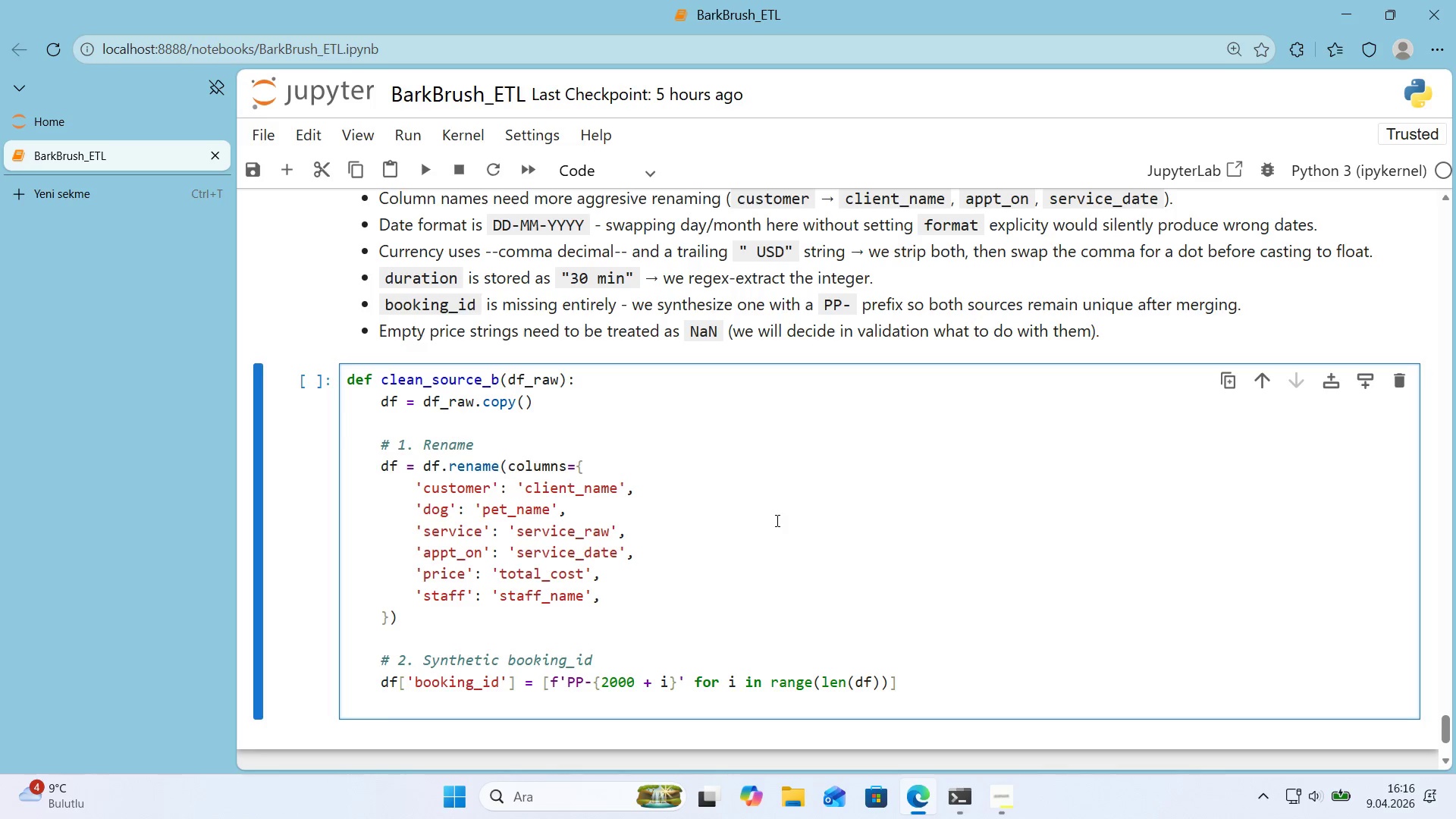 
key(Enter)
 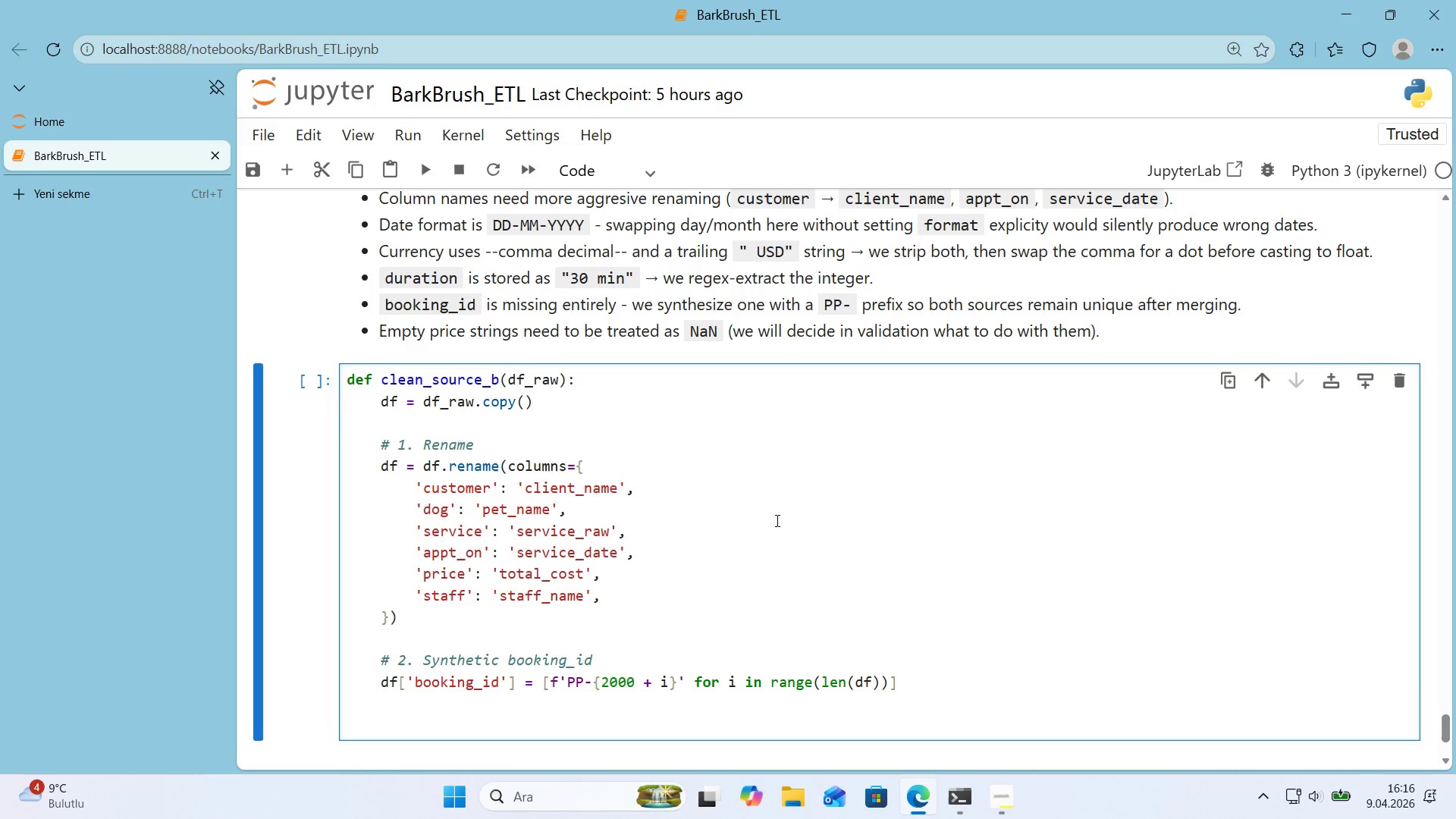 
key(Alt+Control+3)
 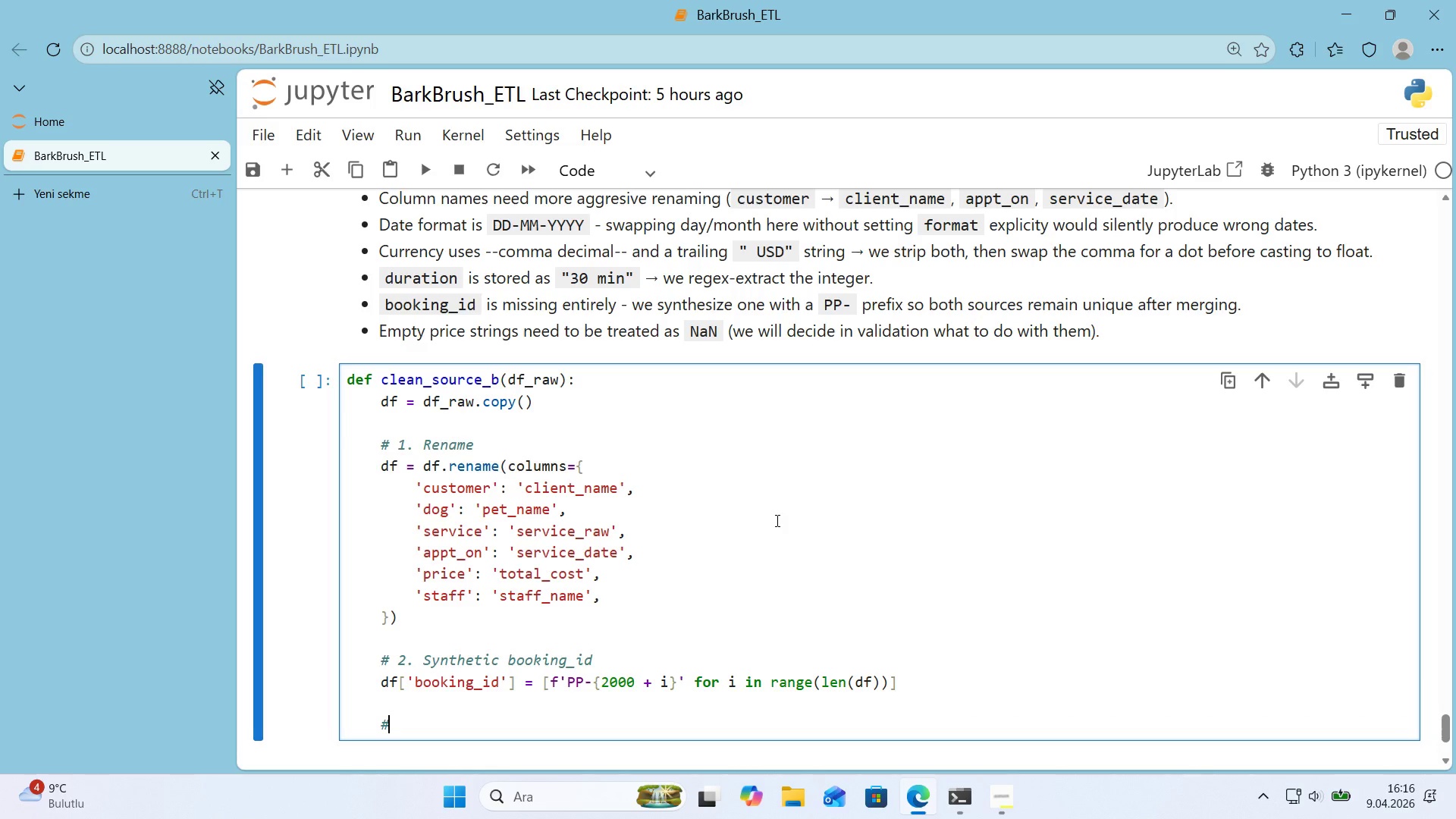 
type( 3. Currency. ``)
 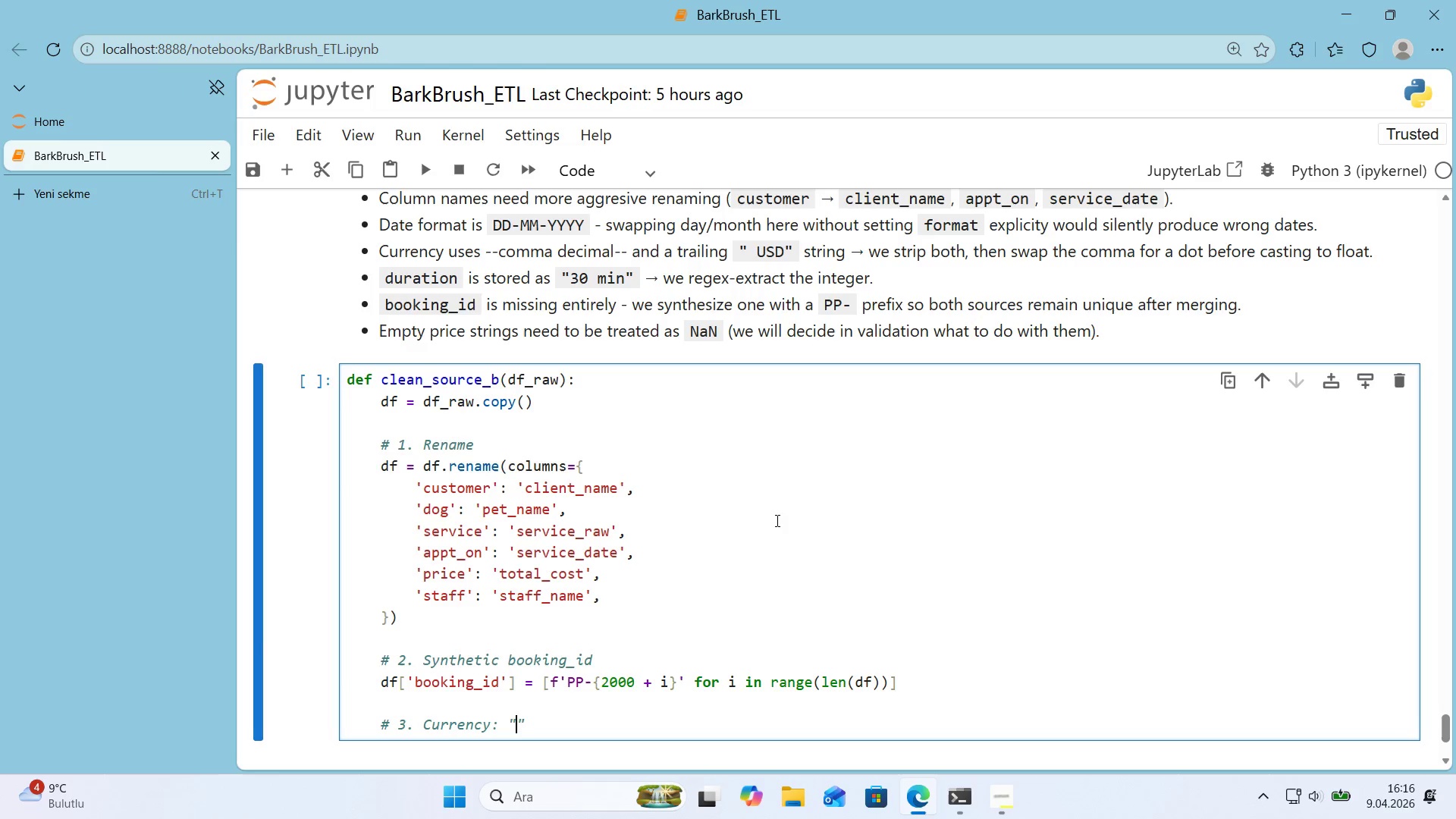 
 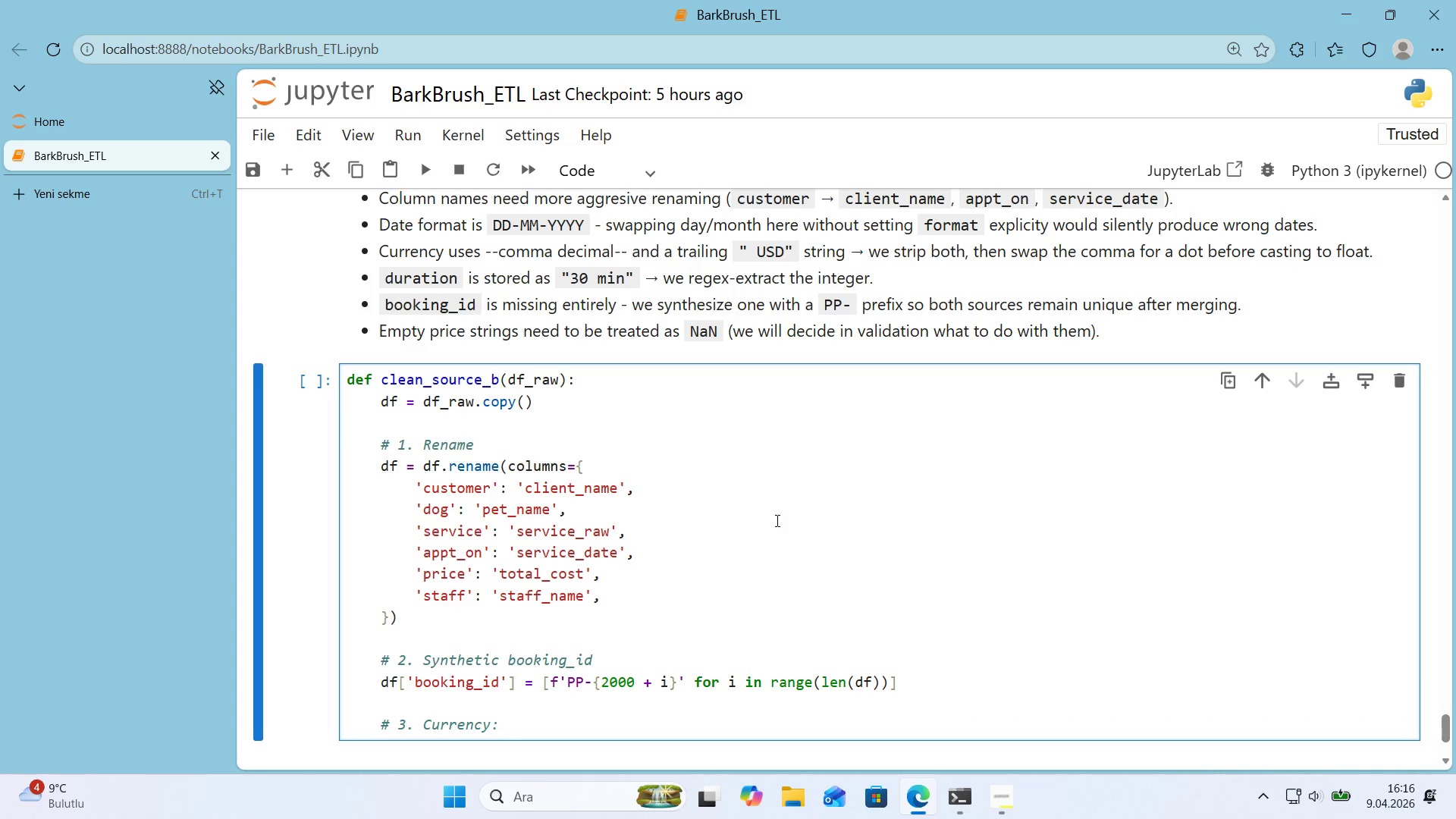 
key(ArrowLeft)
 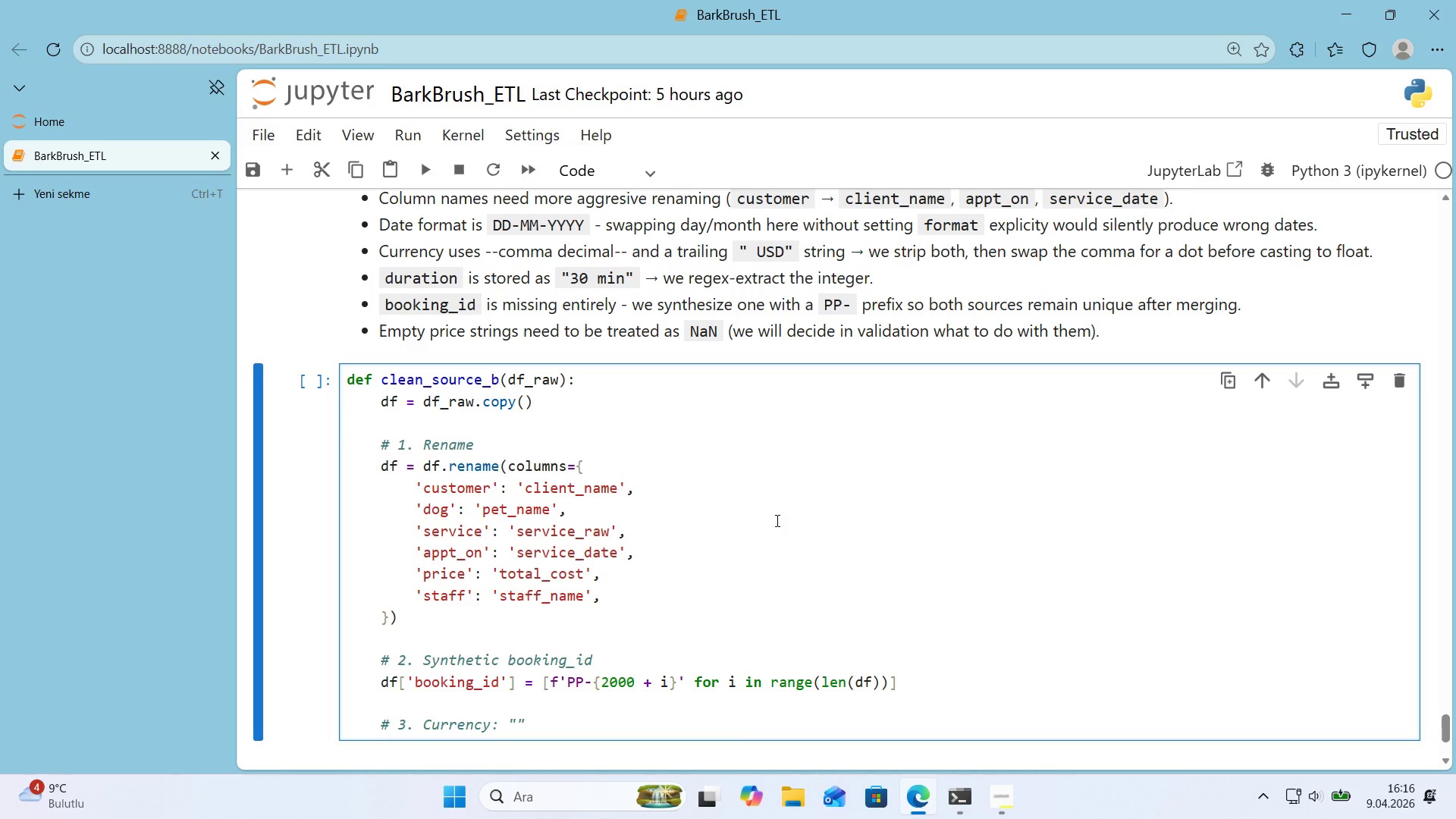 
type(45,00 USD)
 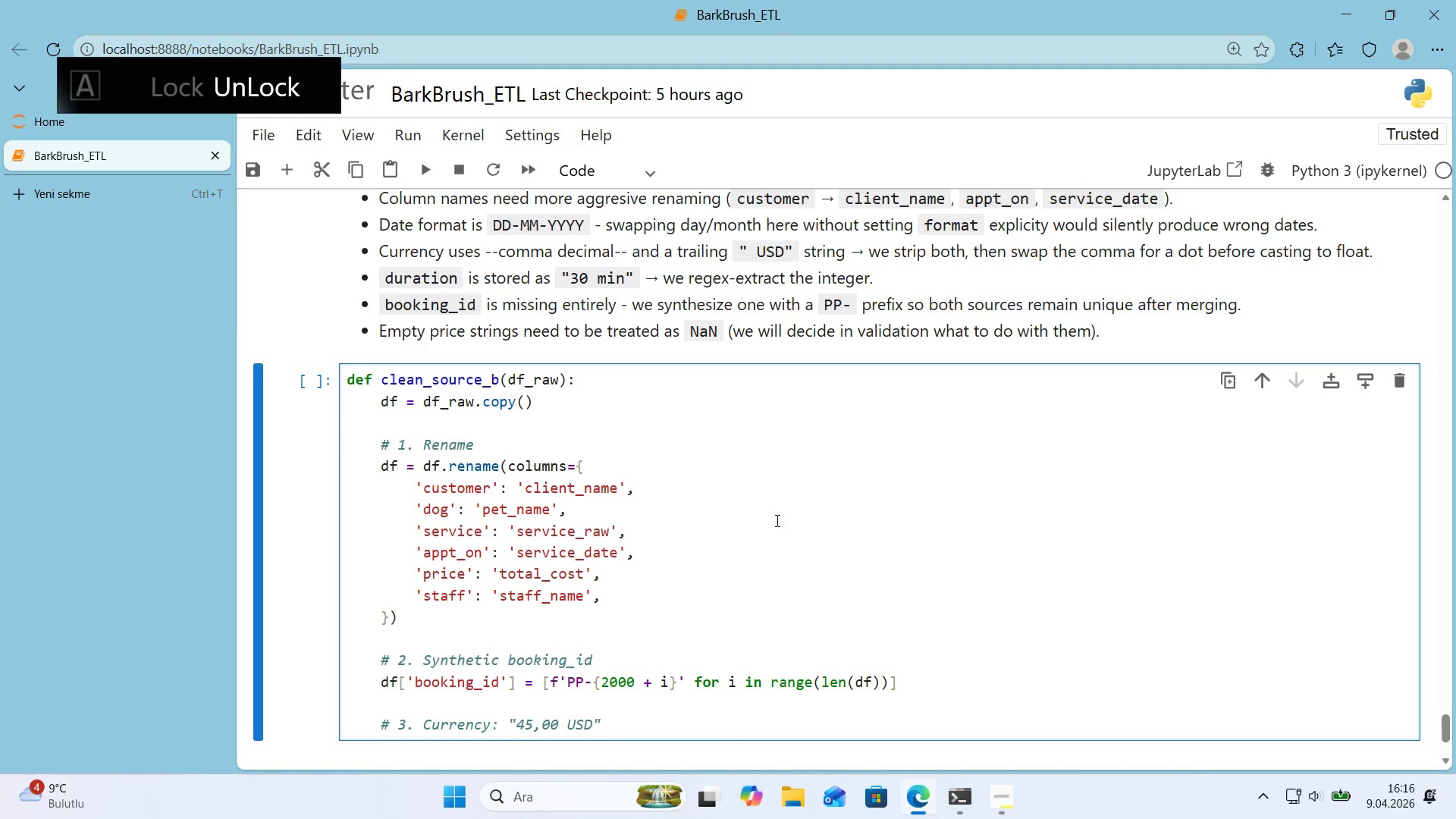 
key(ArrowRight)
 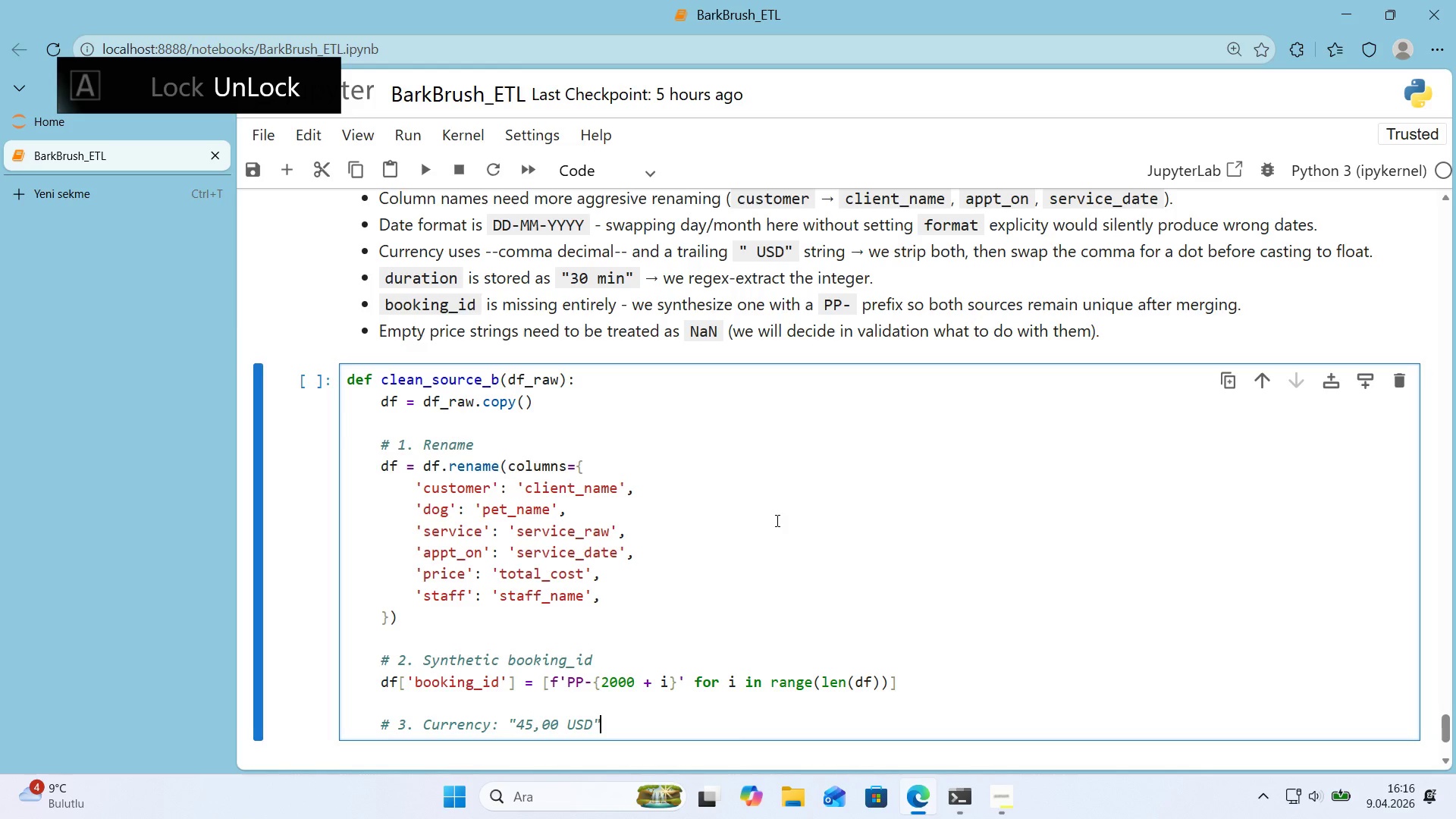 
key(Space)
 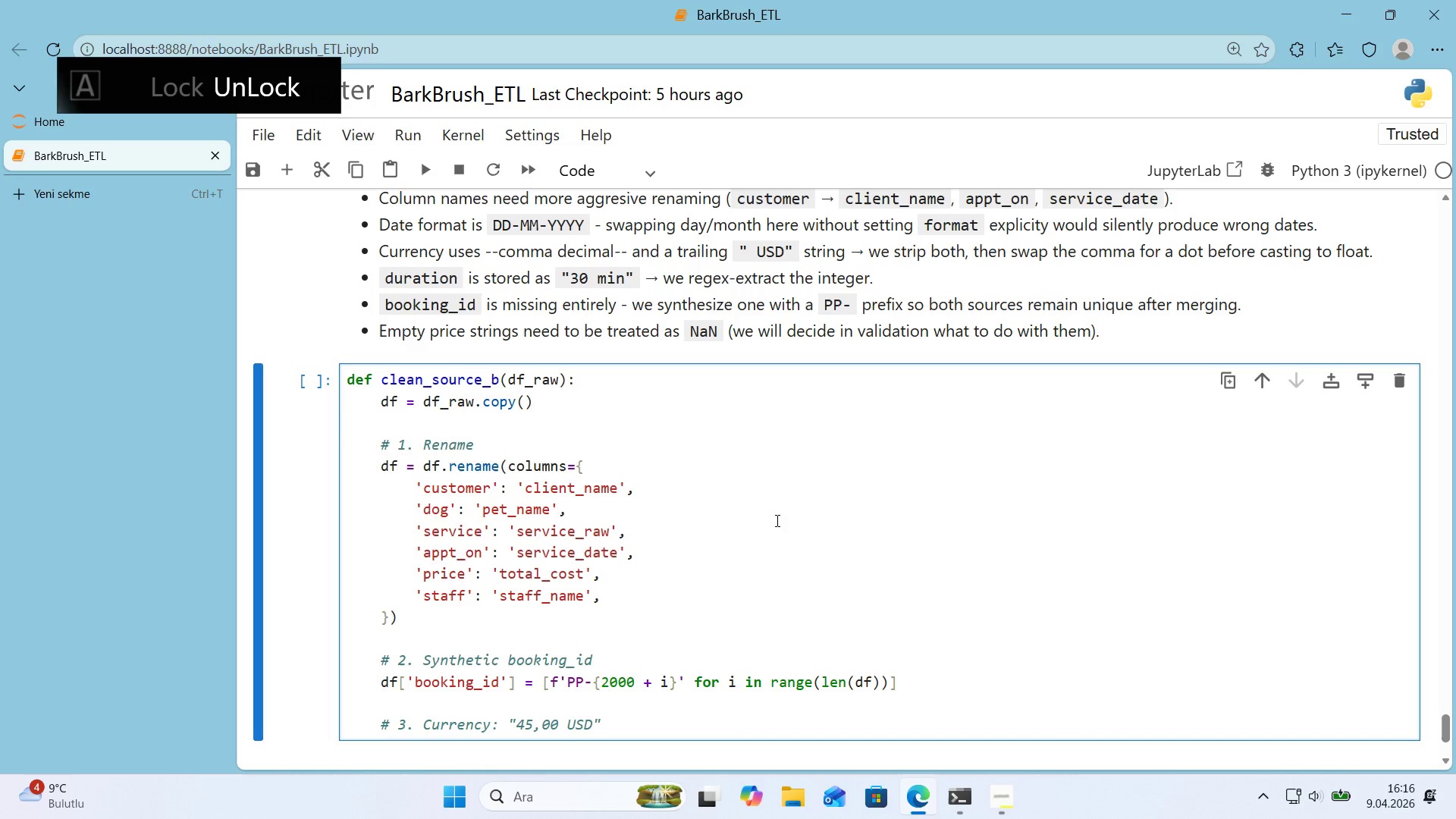 
key(Meta+Period)
 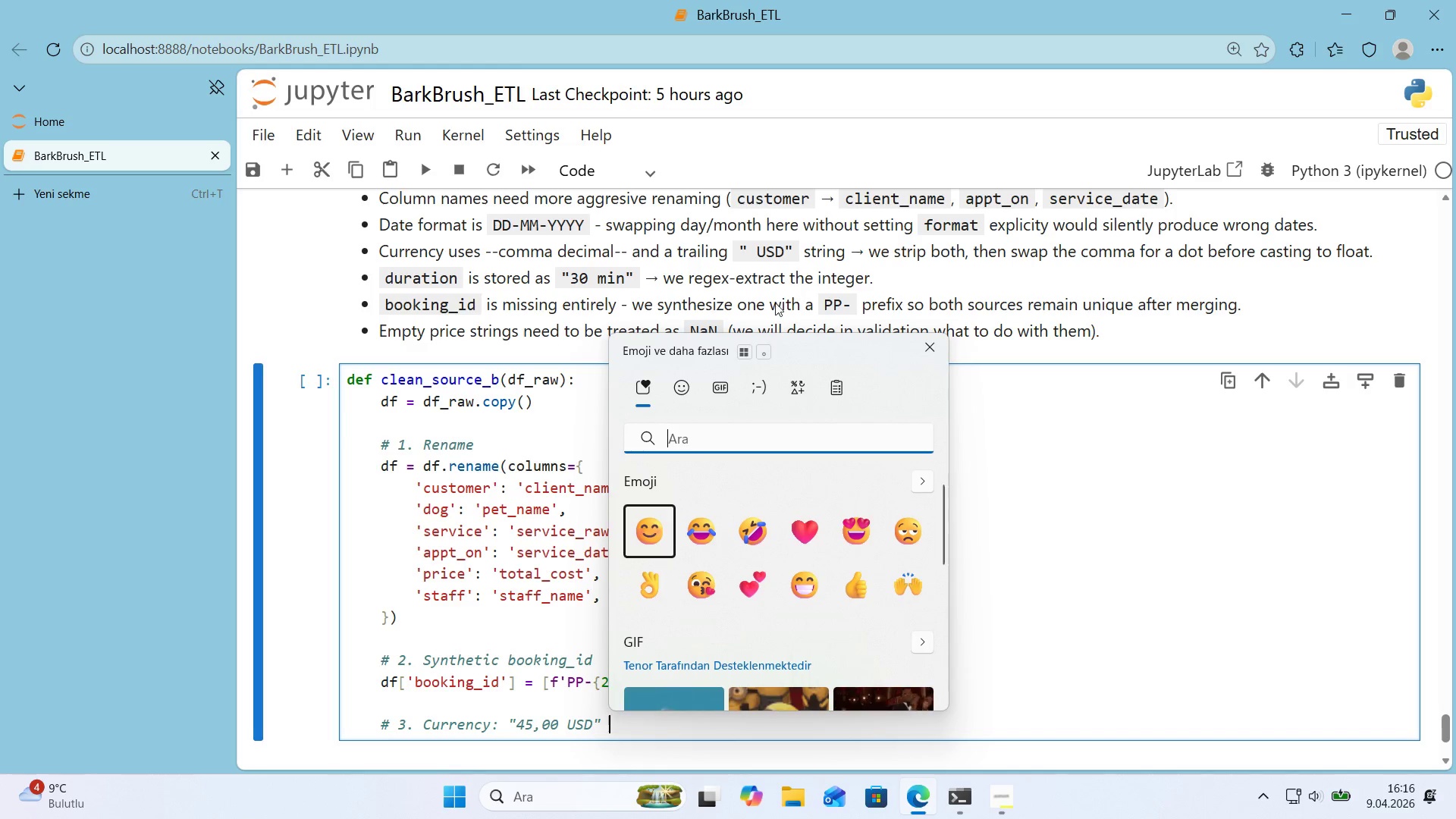 
left_click([757, 396])
 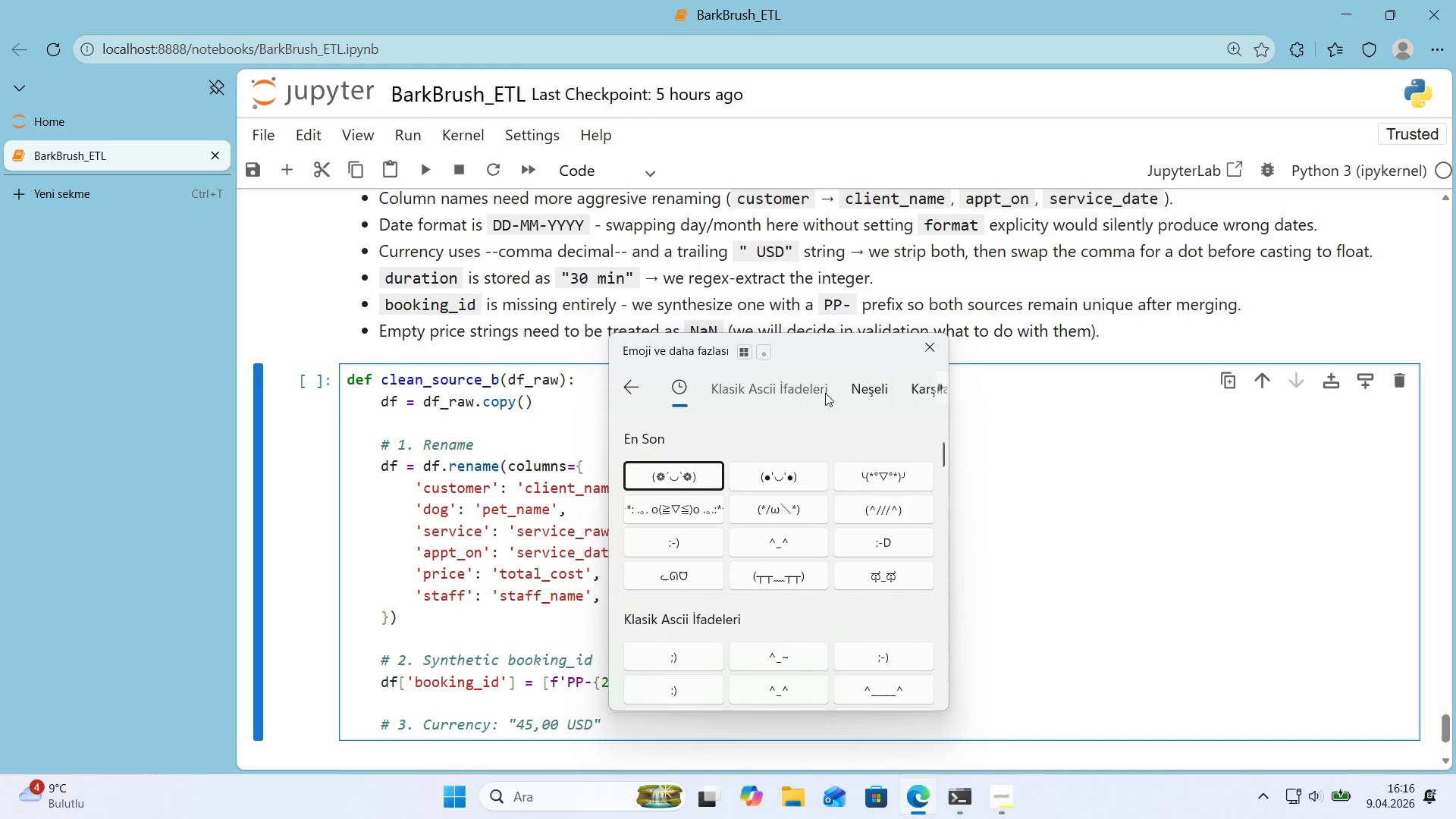 
left_click([631, 389])
 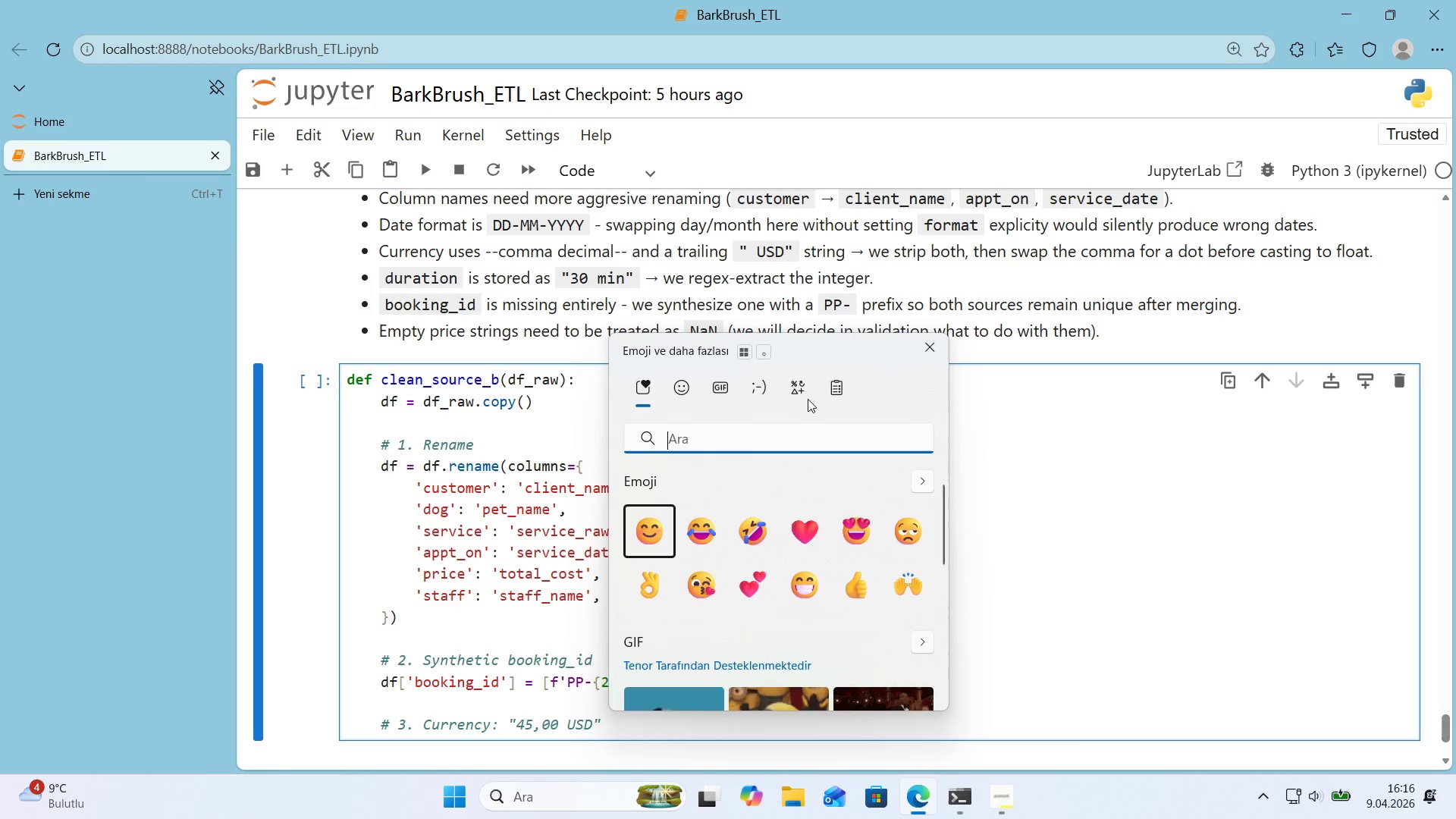 
left_click([800, 391])
 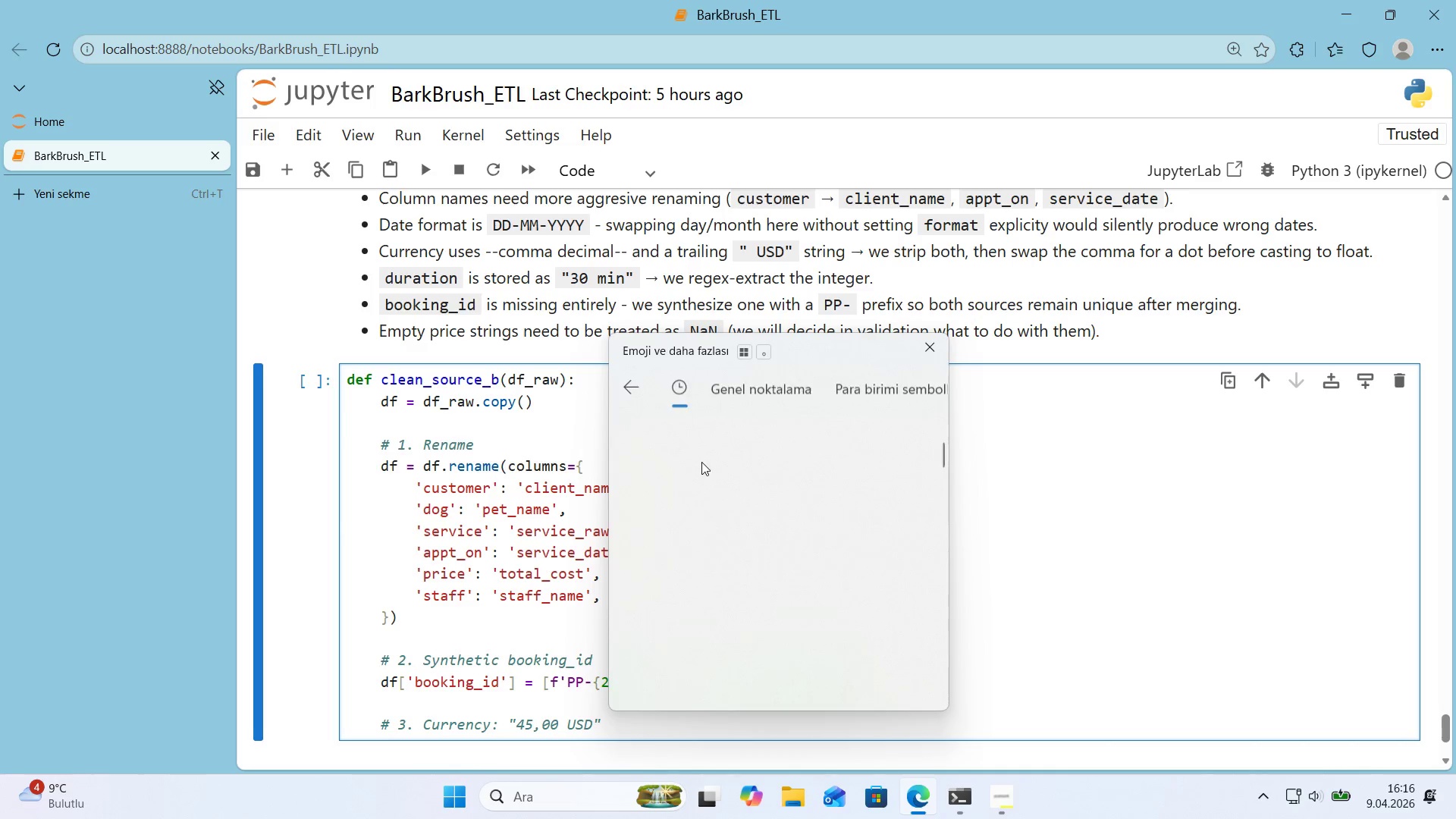 
left_click([659, 481])
 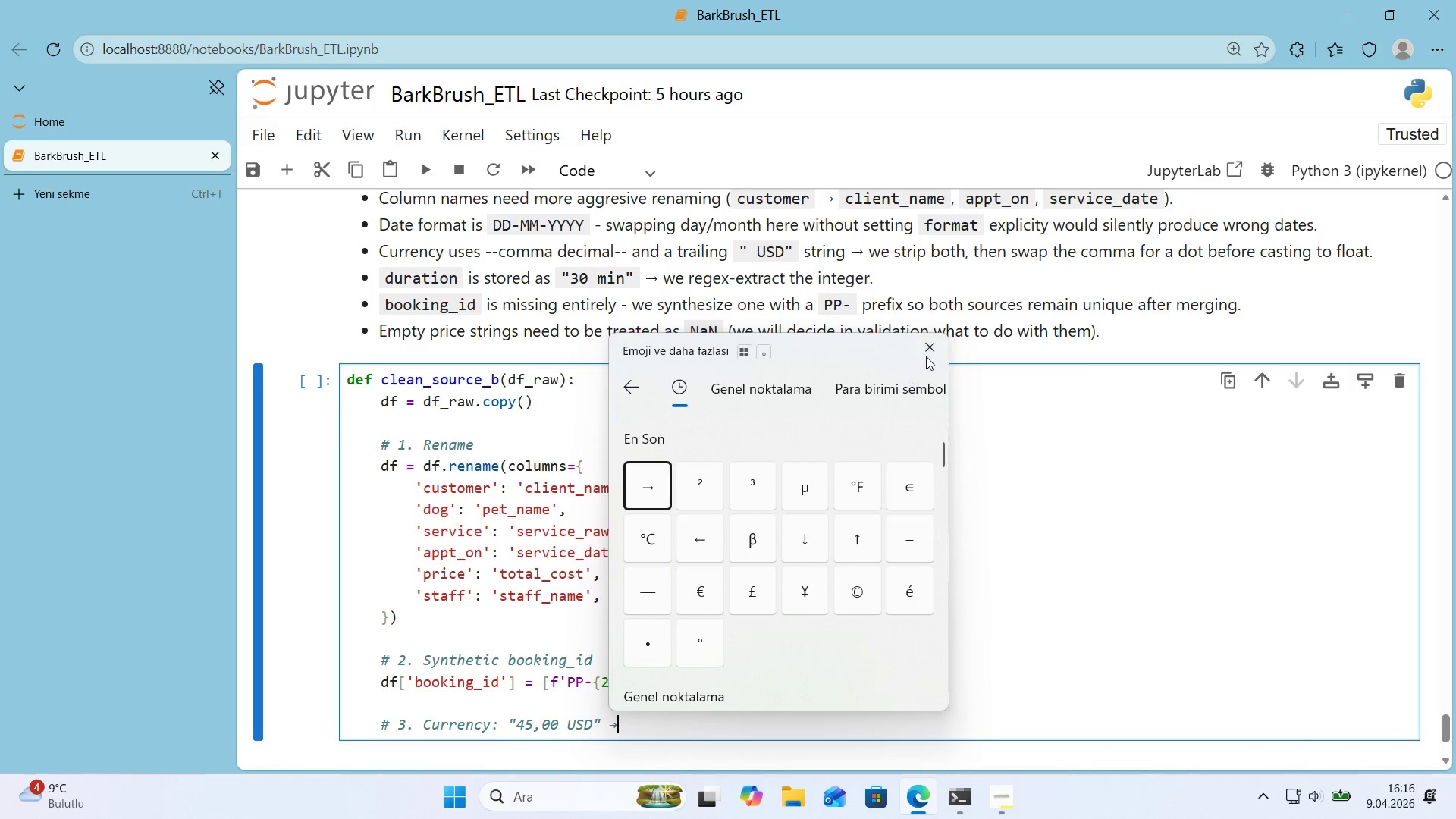 
left_click([927, 353])
 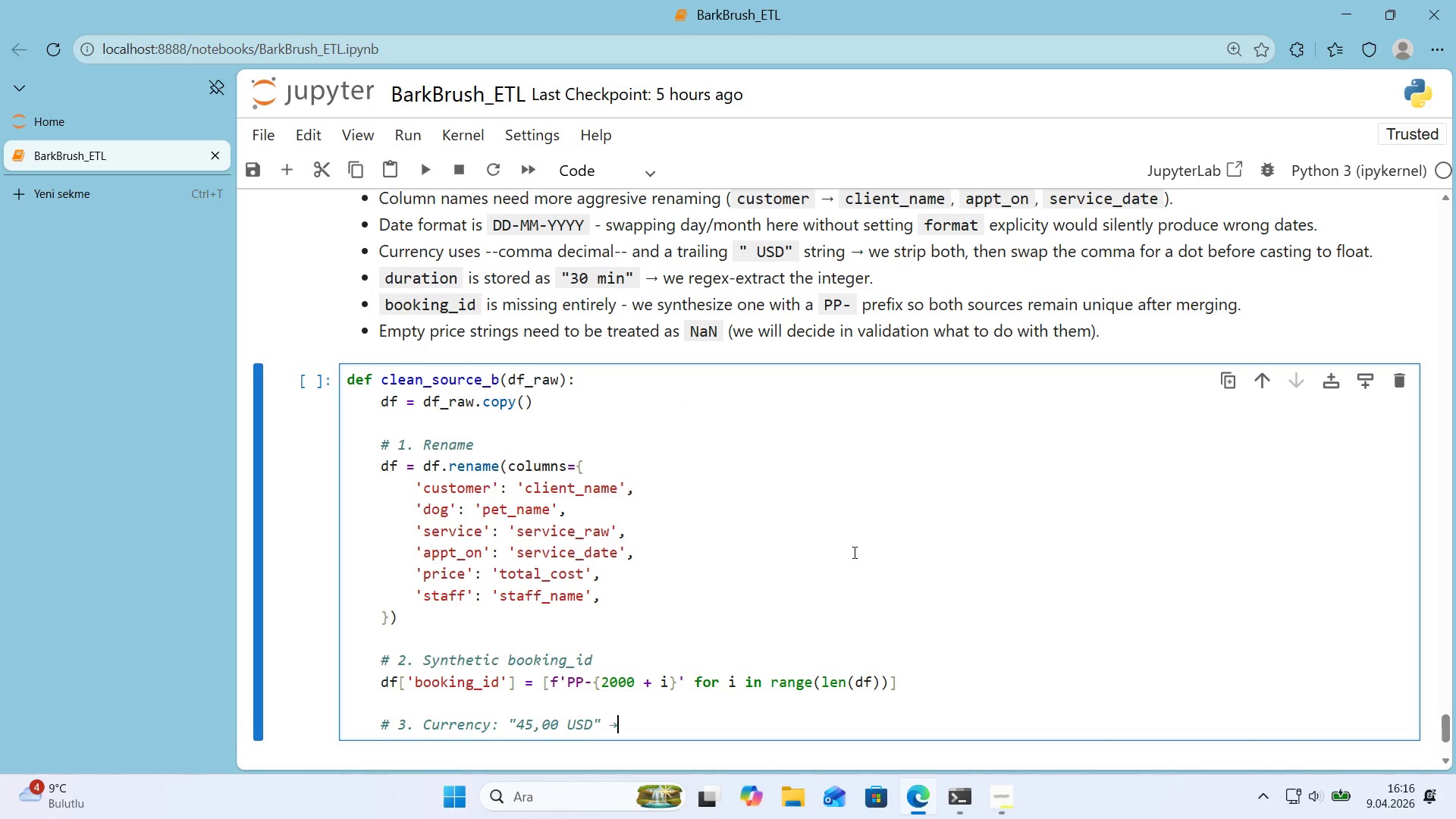 
key(Space)
 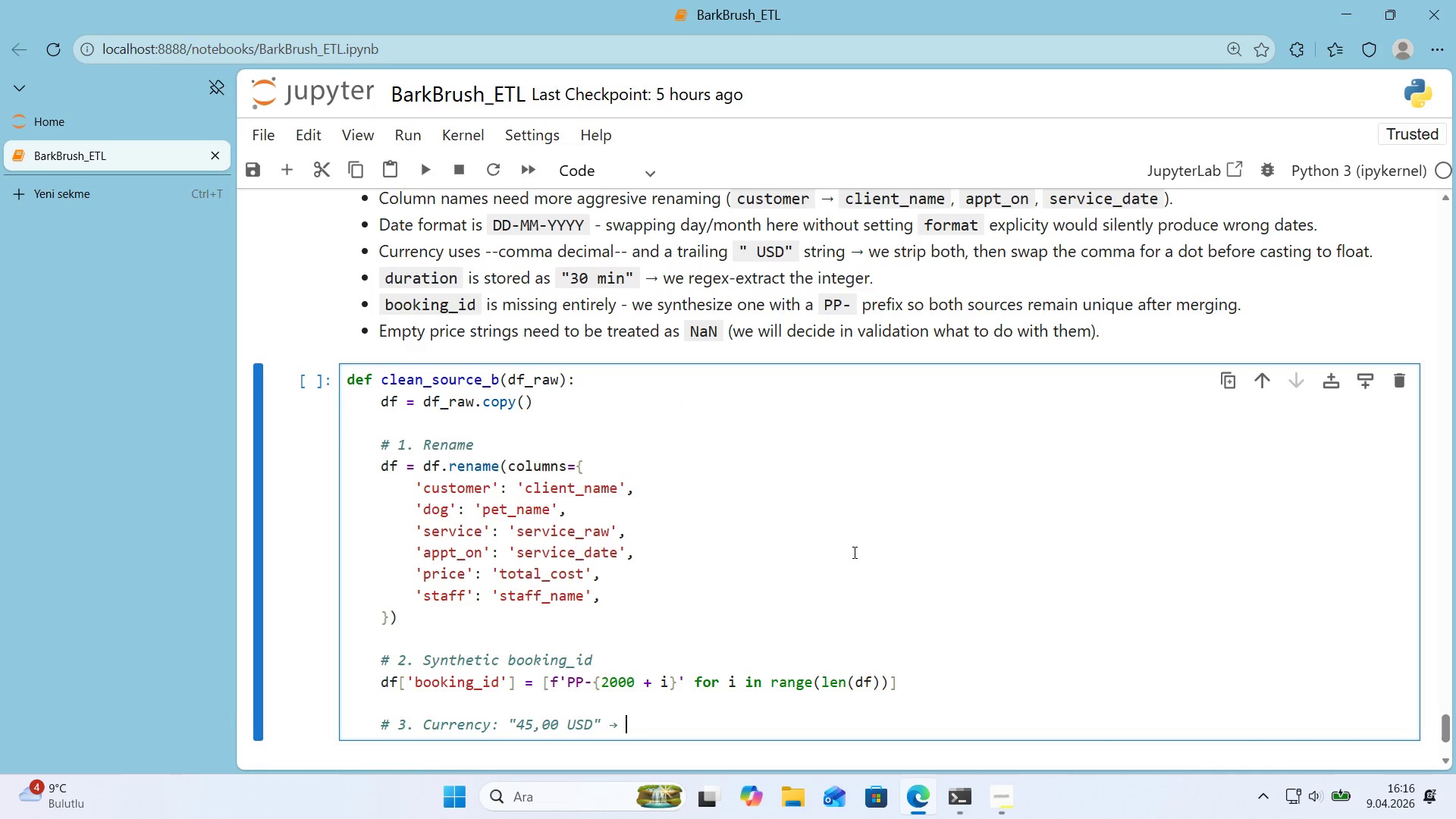 
key(Numpad4)
 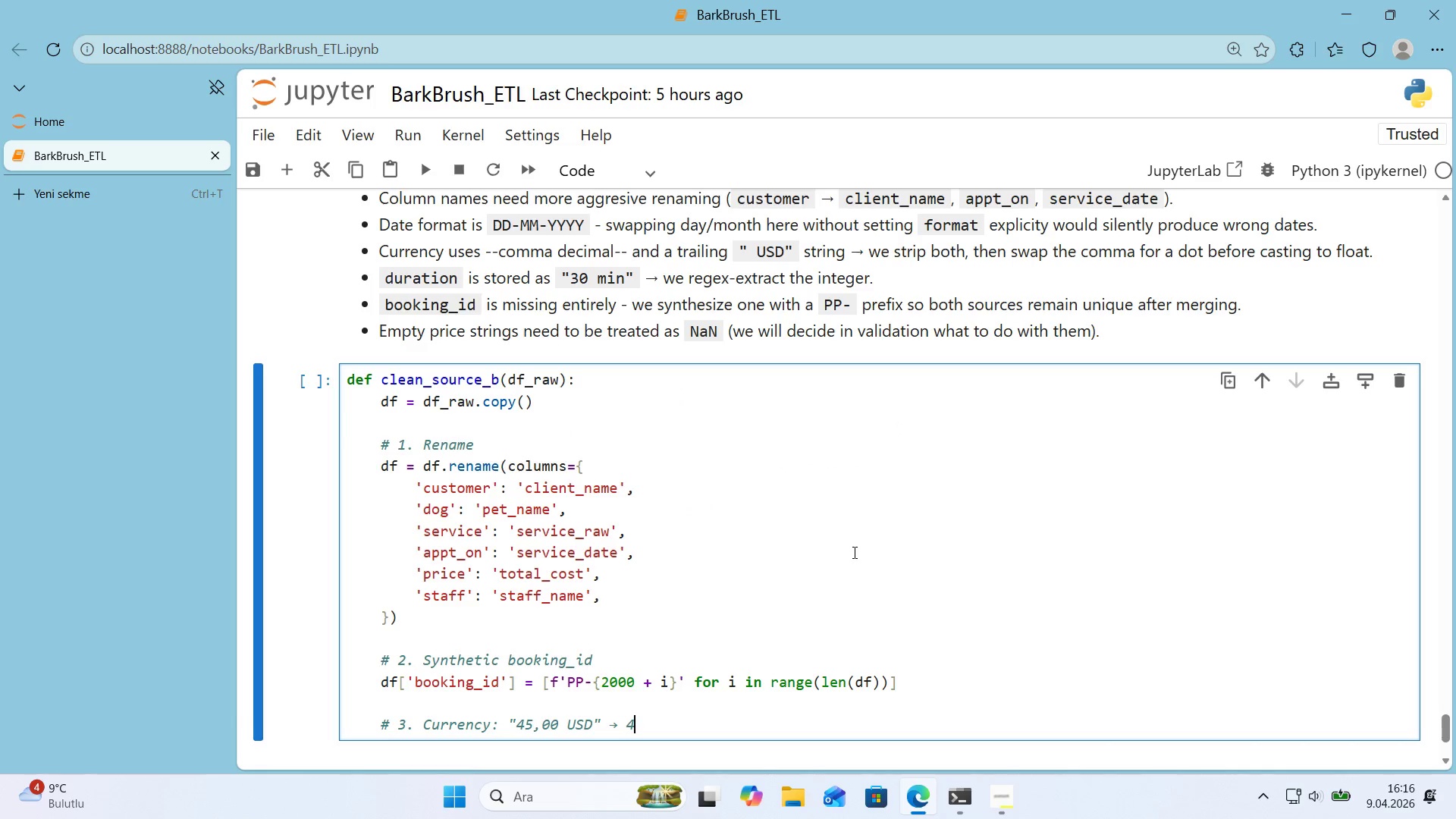 
key(Numpad5)
 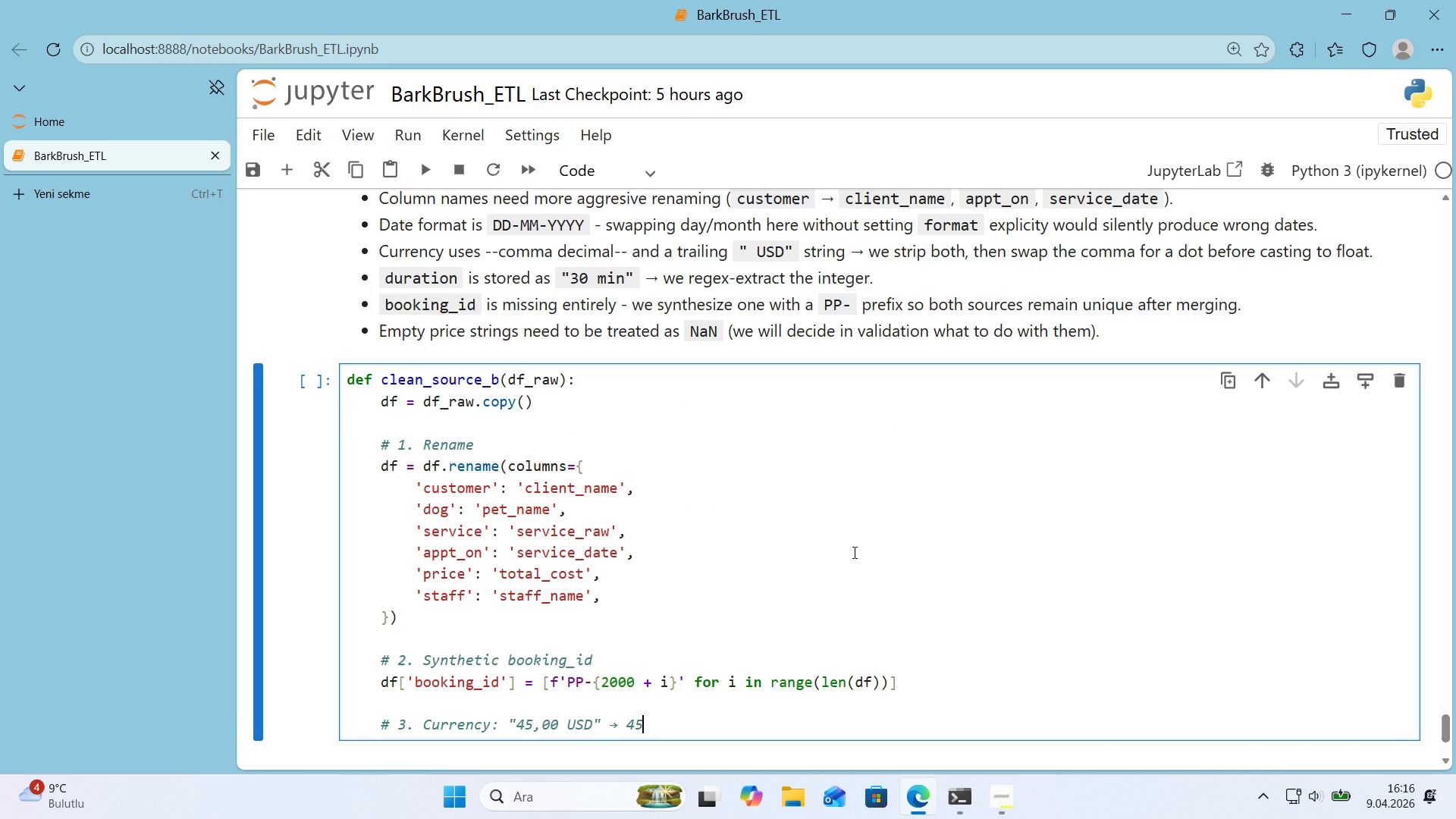 
key(Period)
 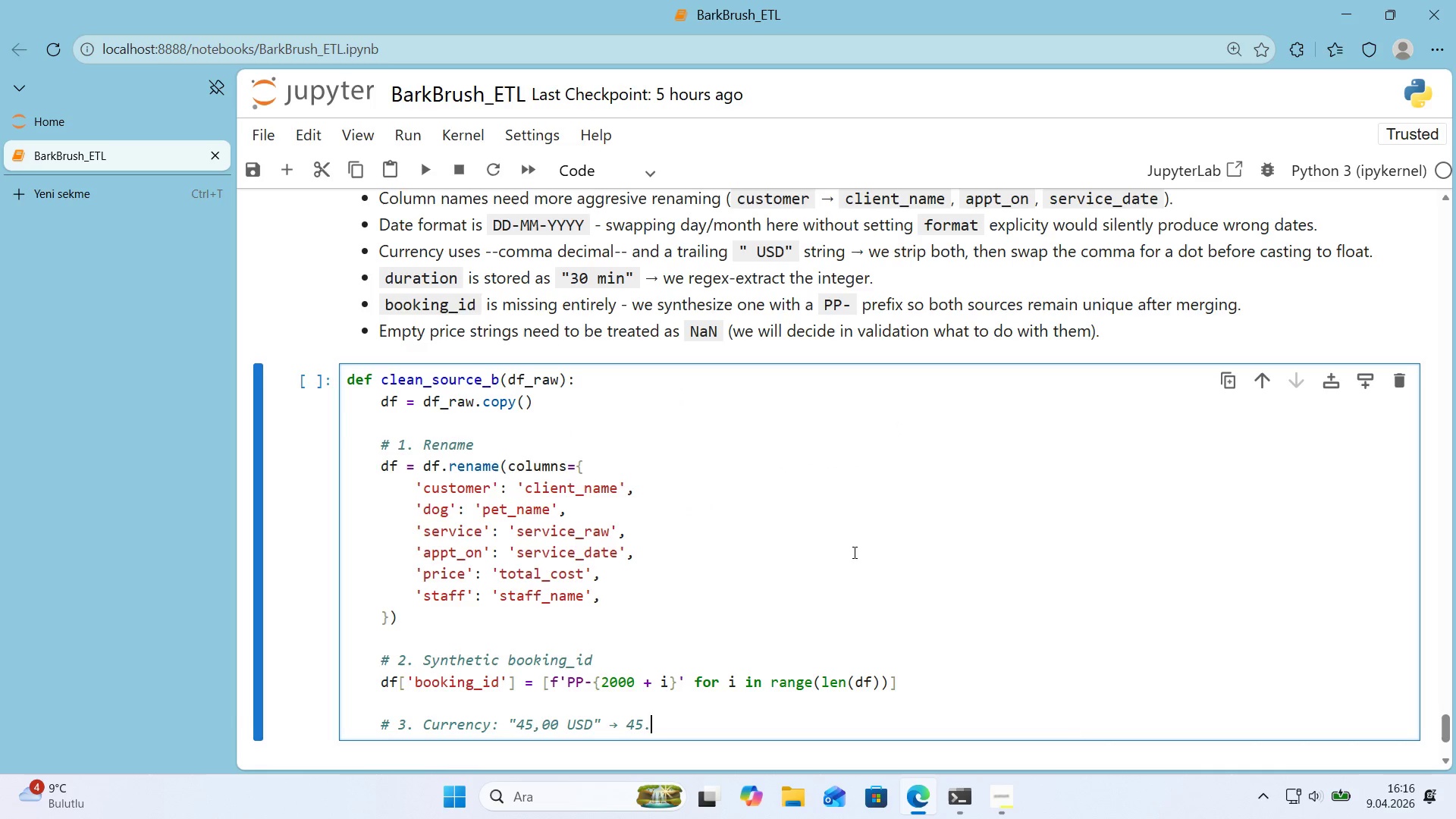 
key(Numpad0)
 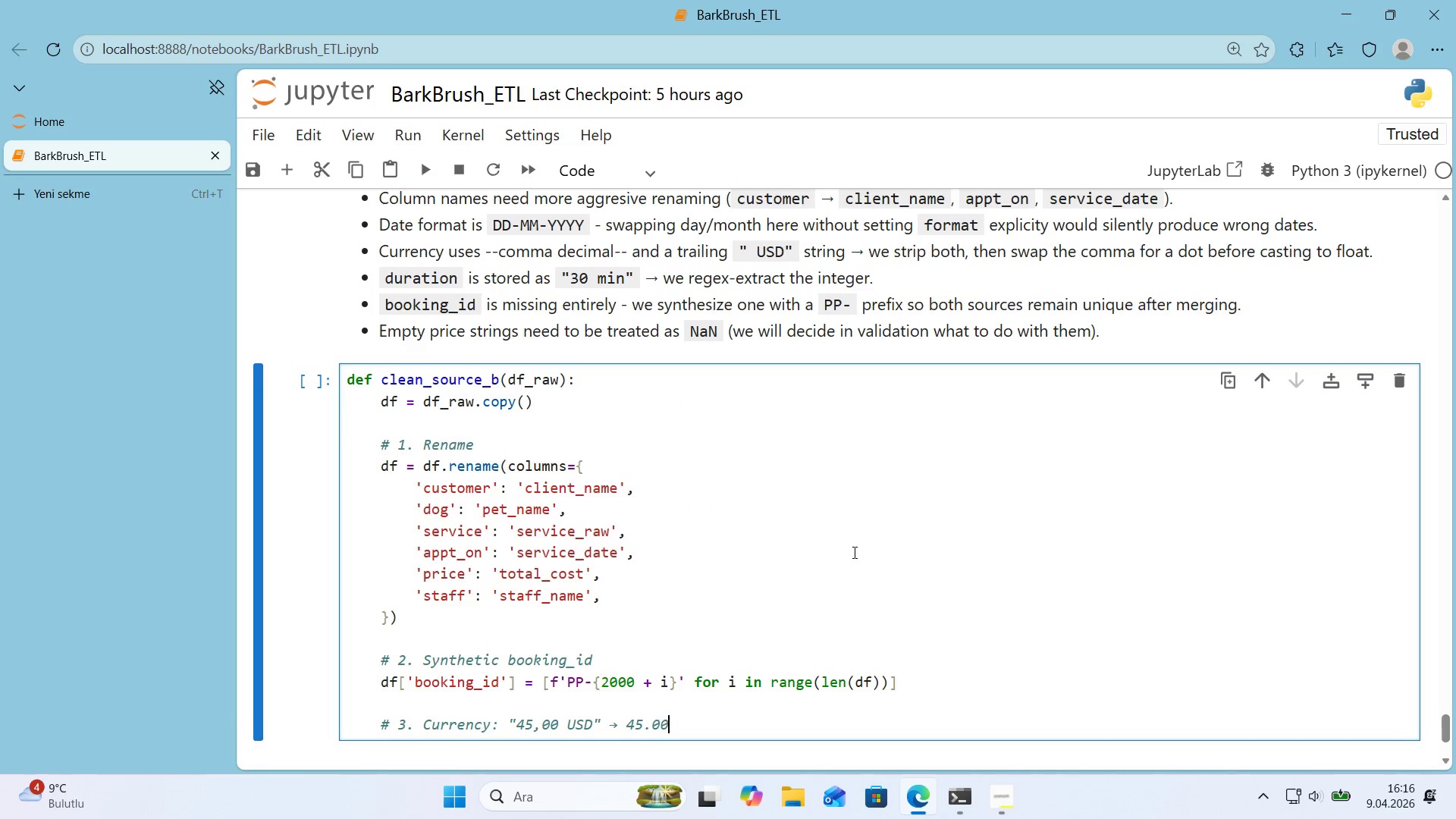 
key(Numpad0)
 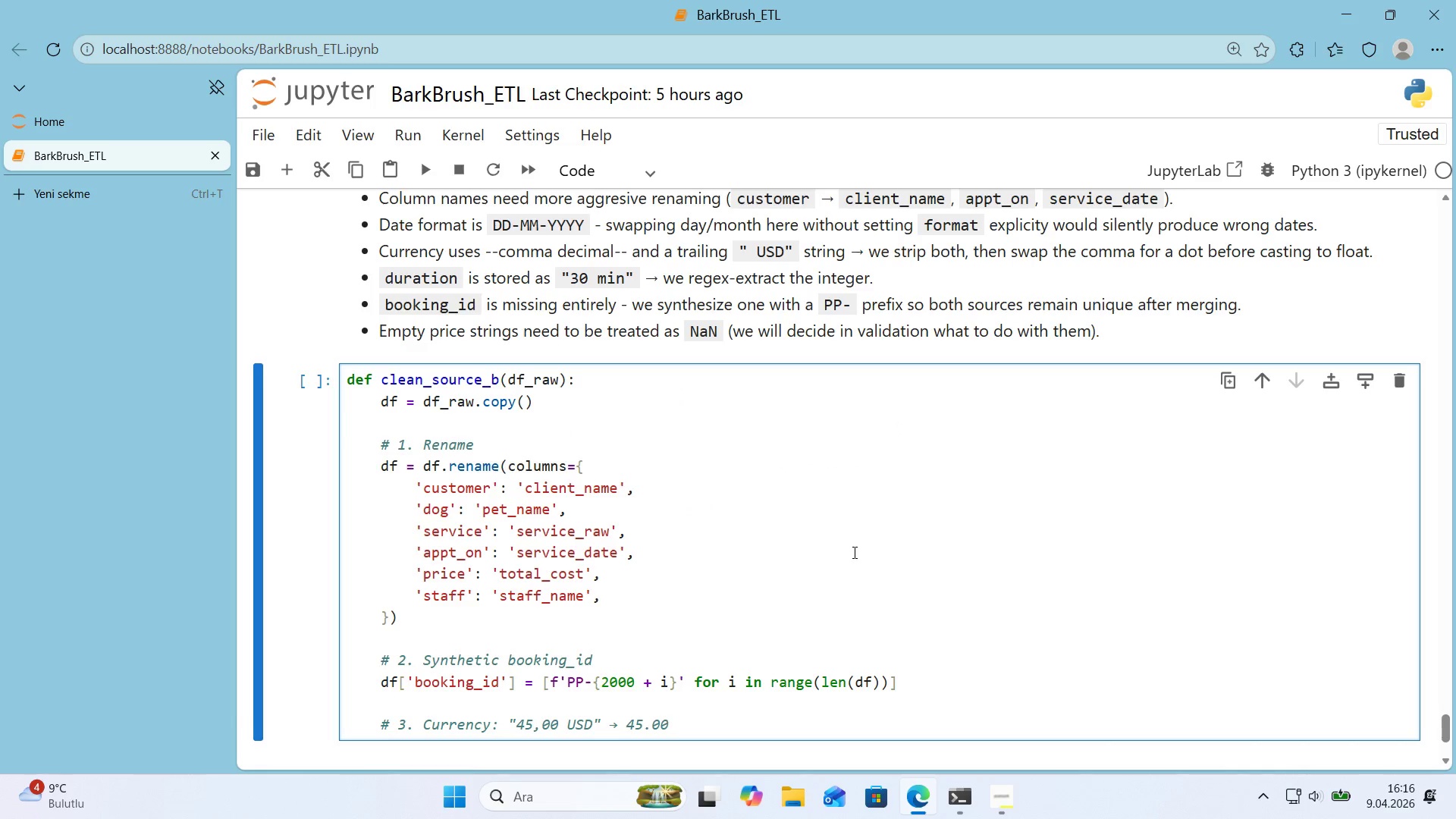 
key(Enter)
 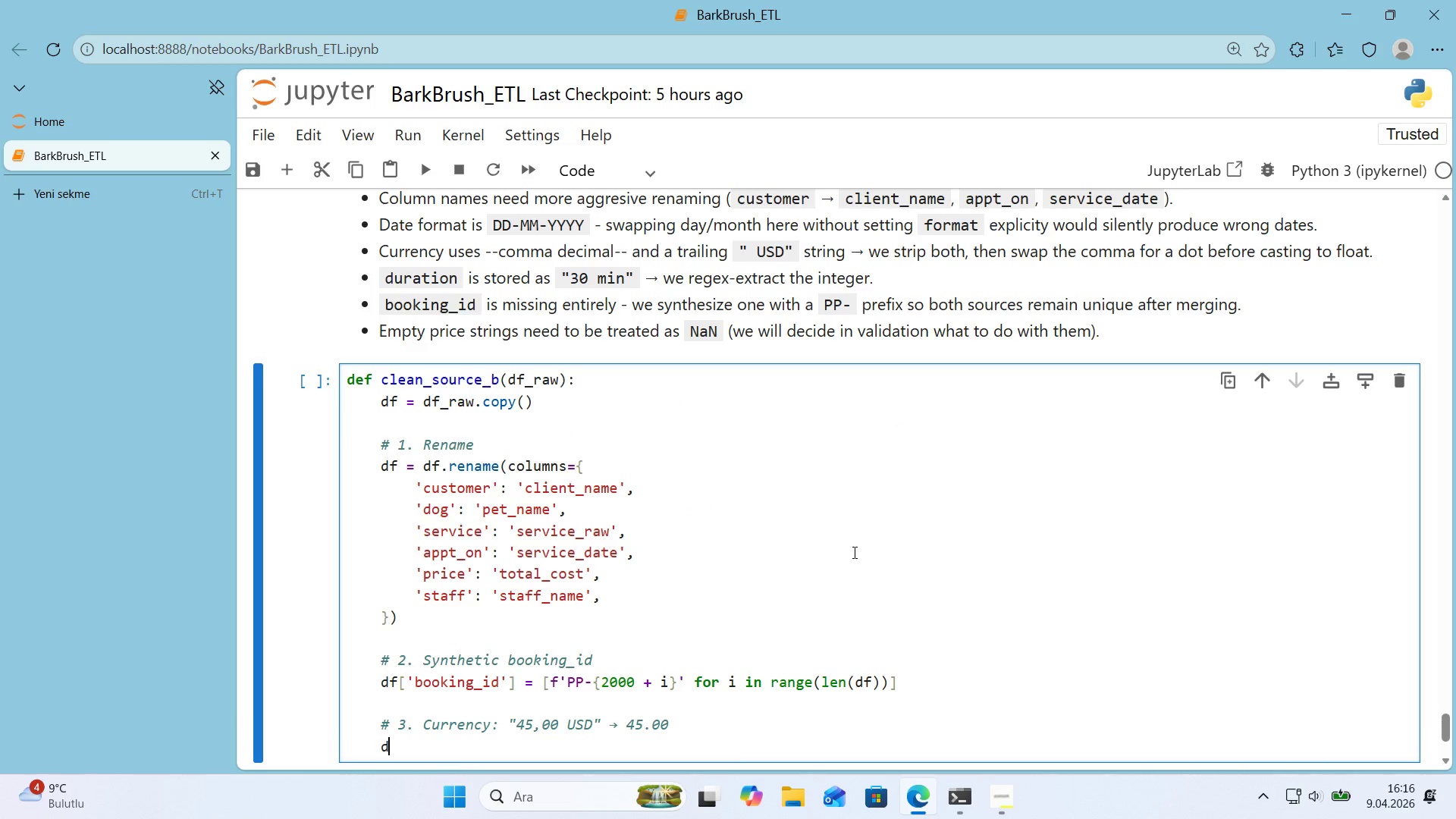 
type(def parse_currency)
 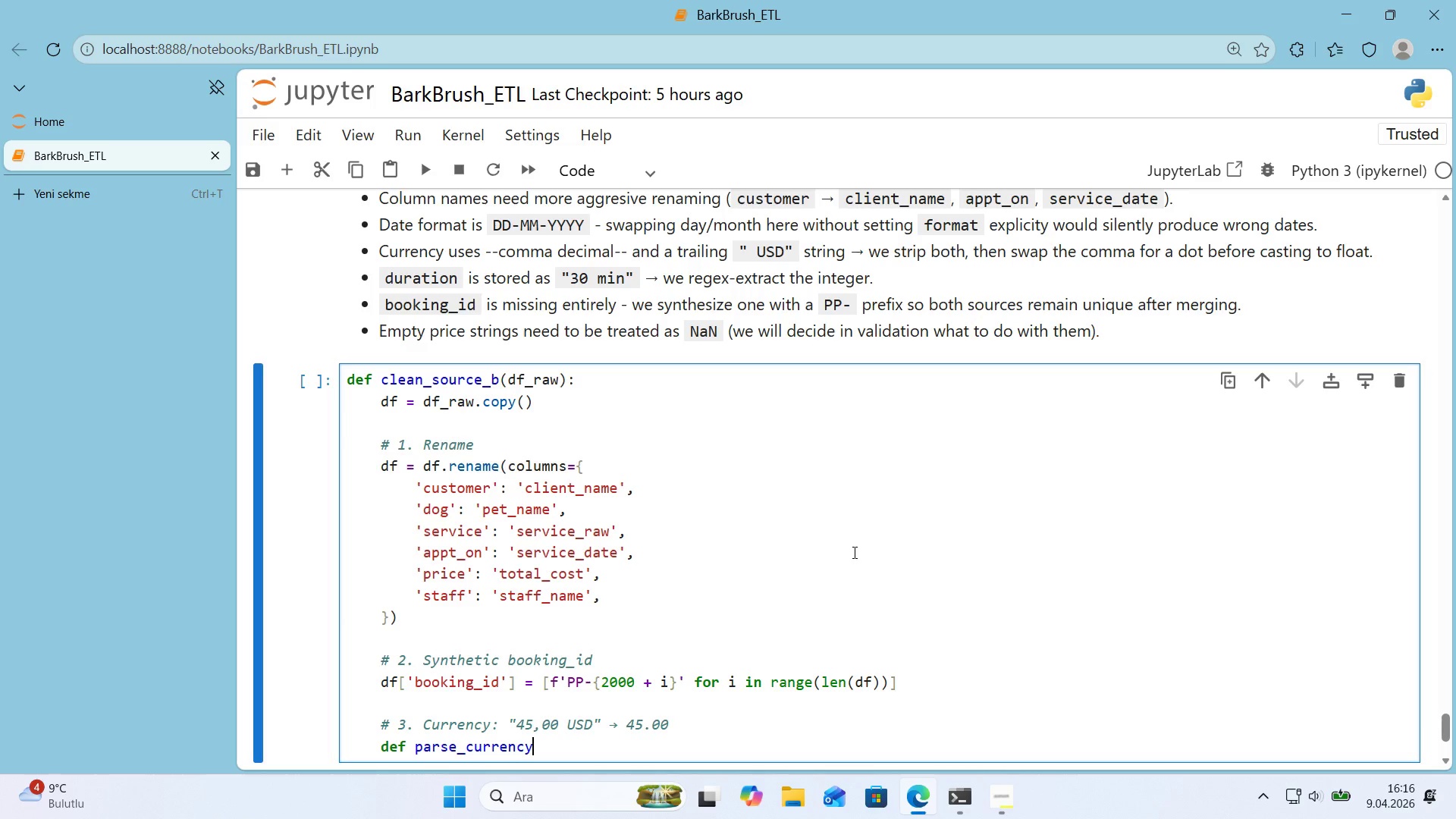 
 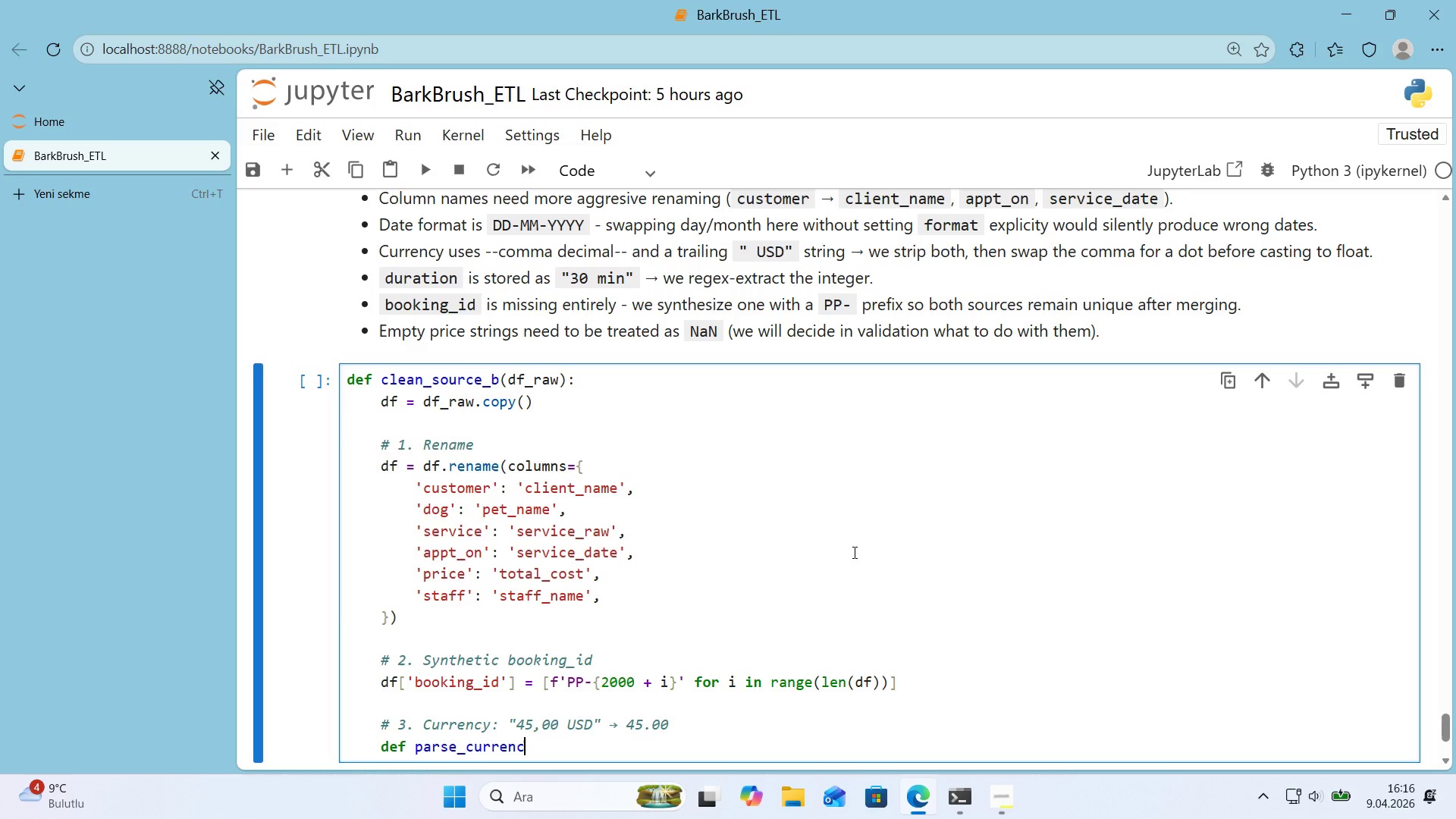 
key(ArrowRight)
 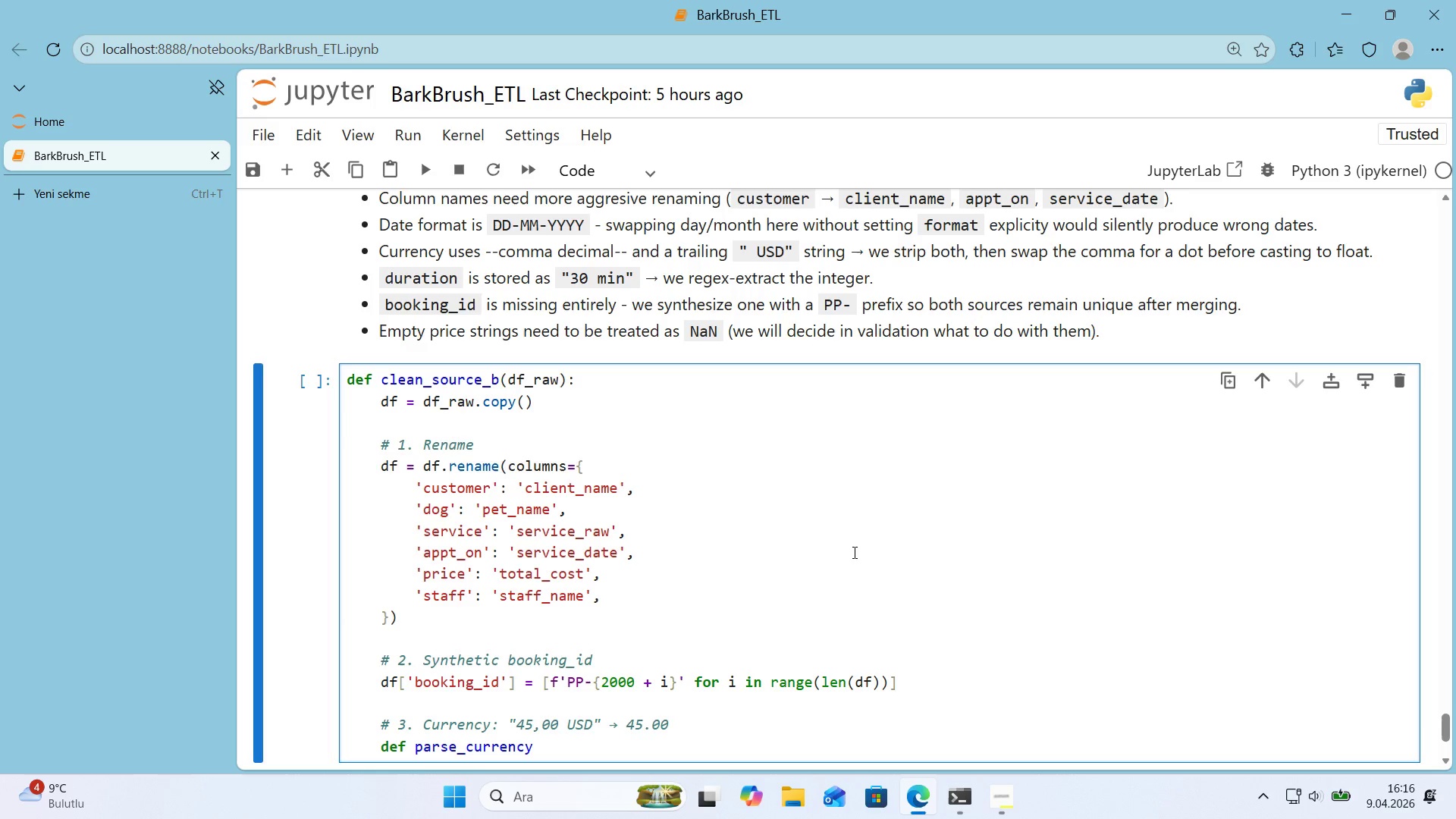 
type(_b*()
 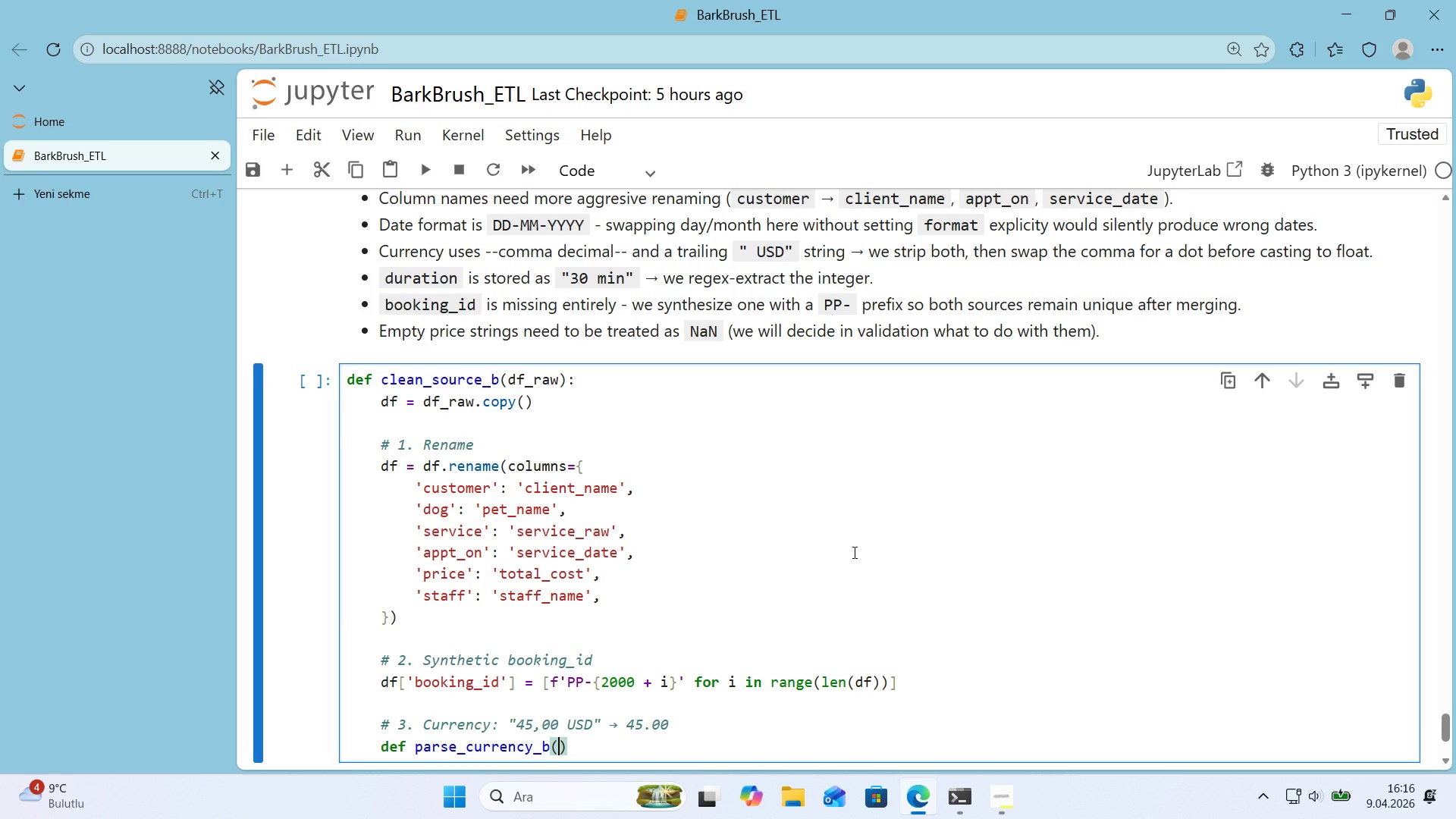 
 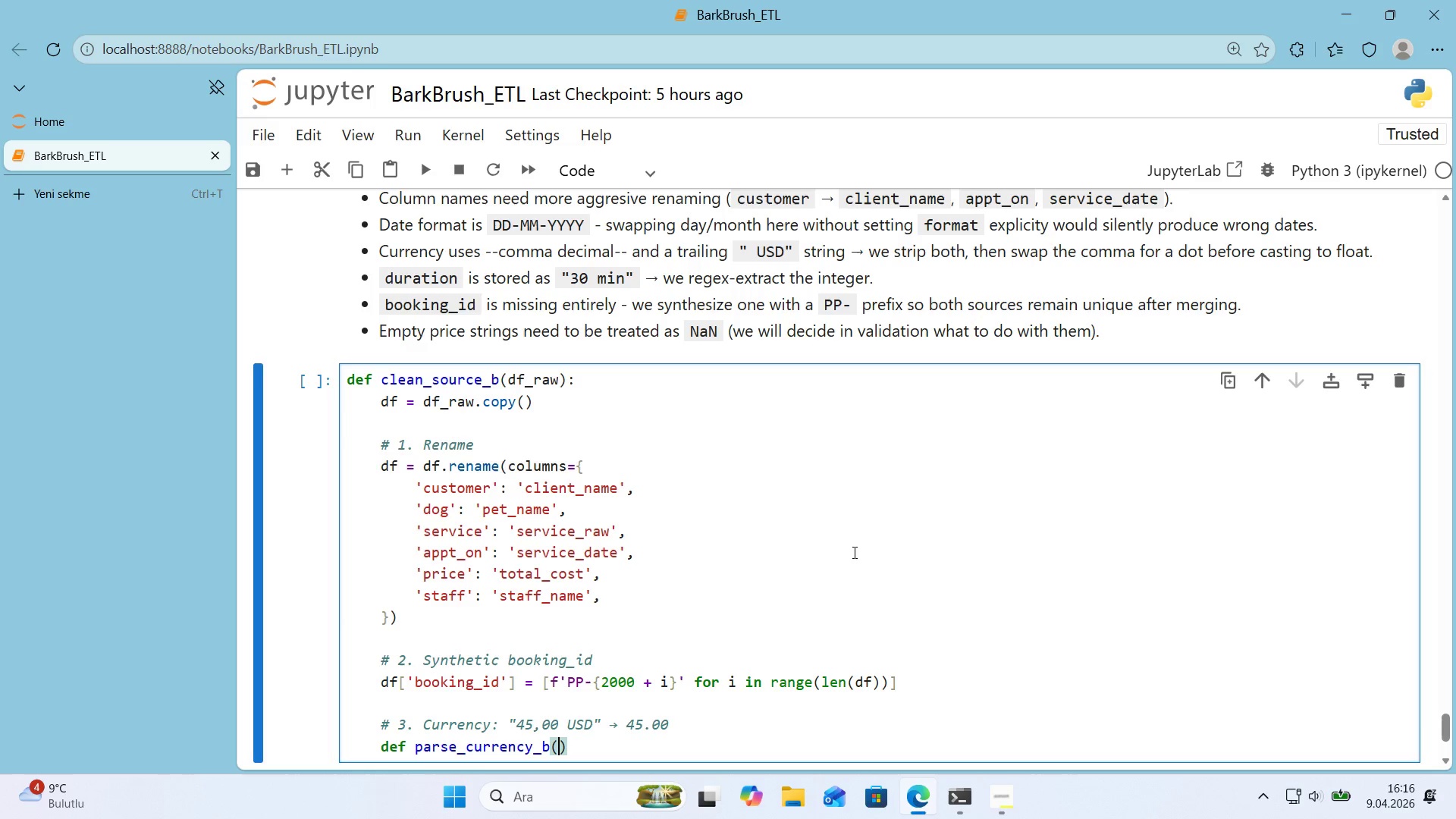 
key(ArrowLeft)
 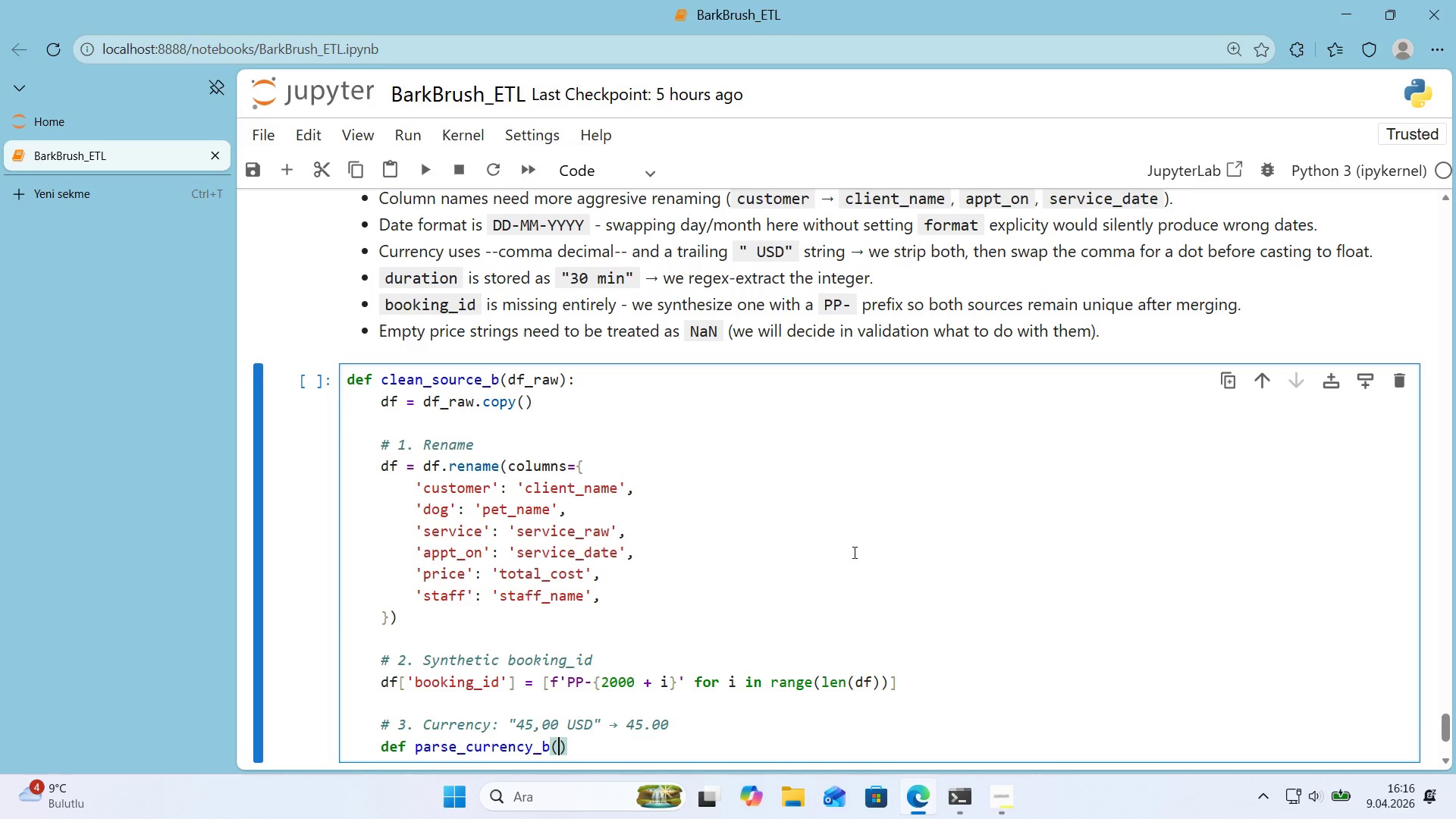 
key(X)
 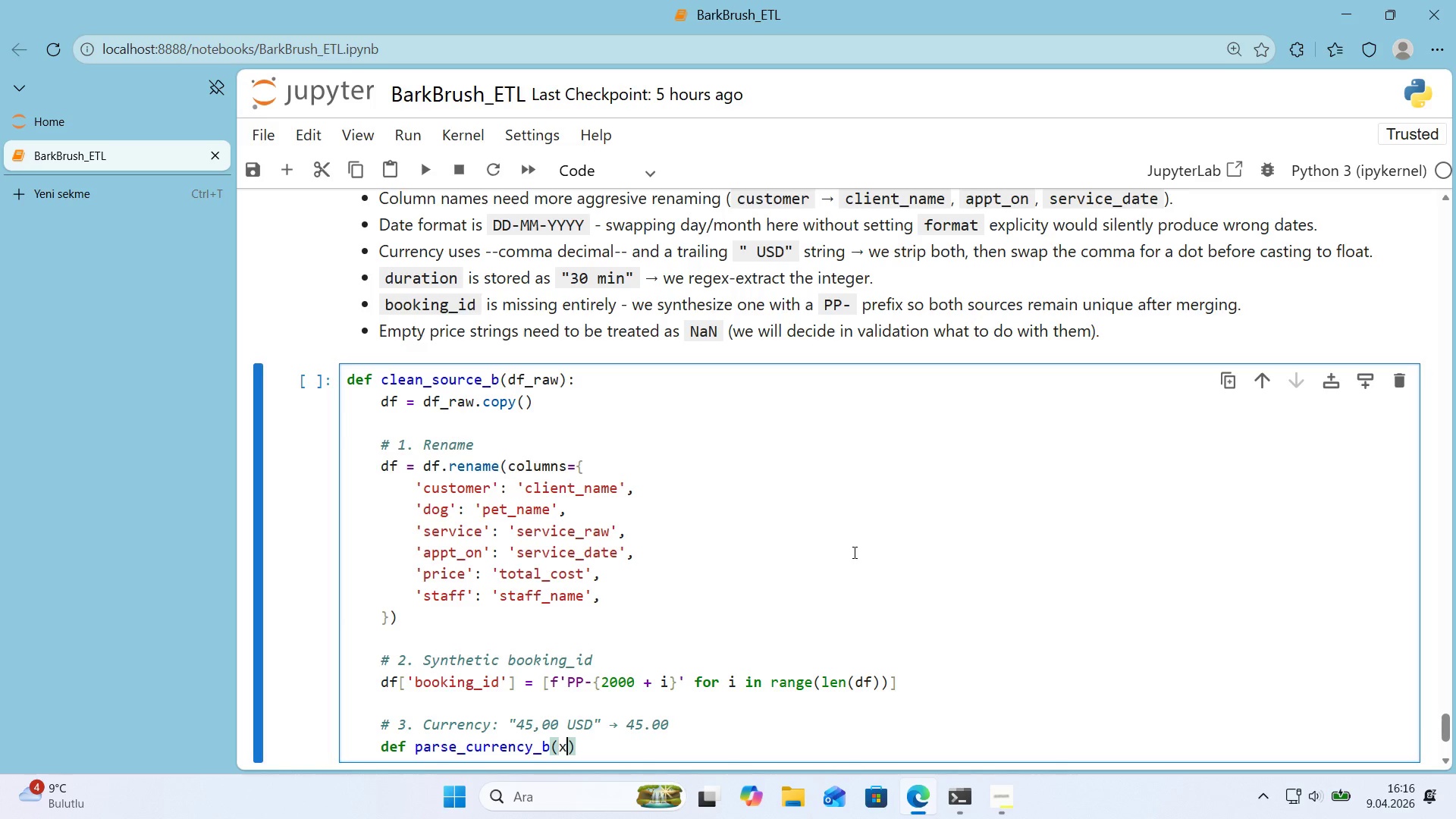 
key(ArrowRight)
 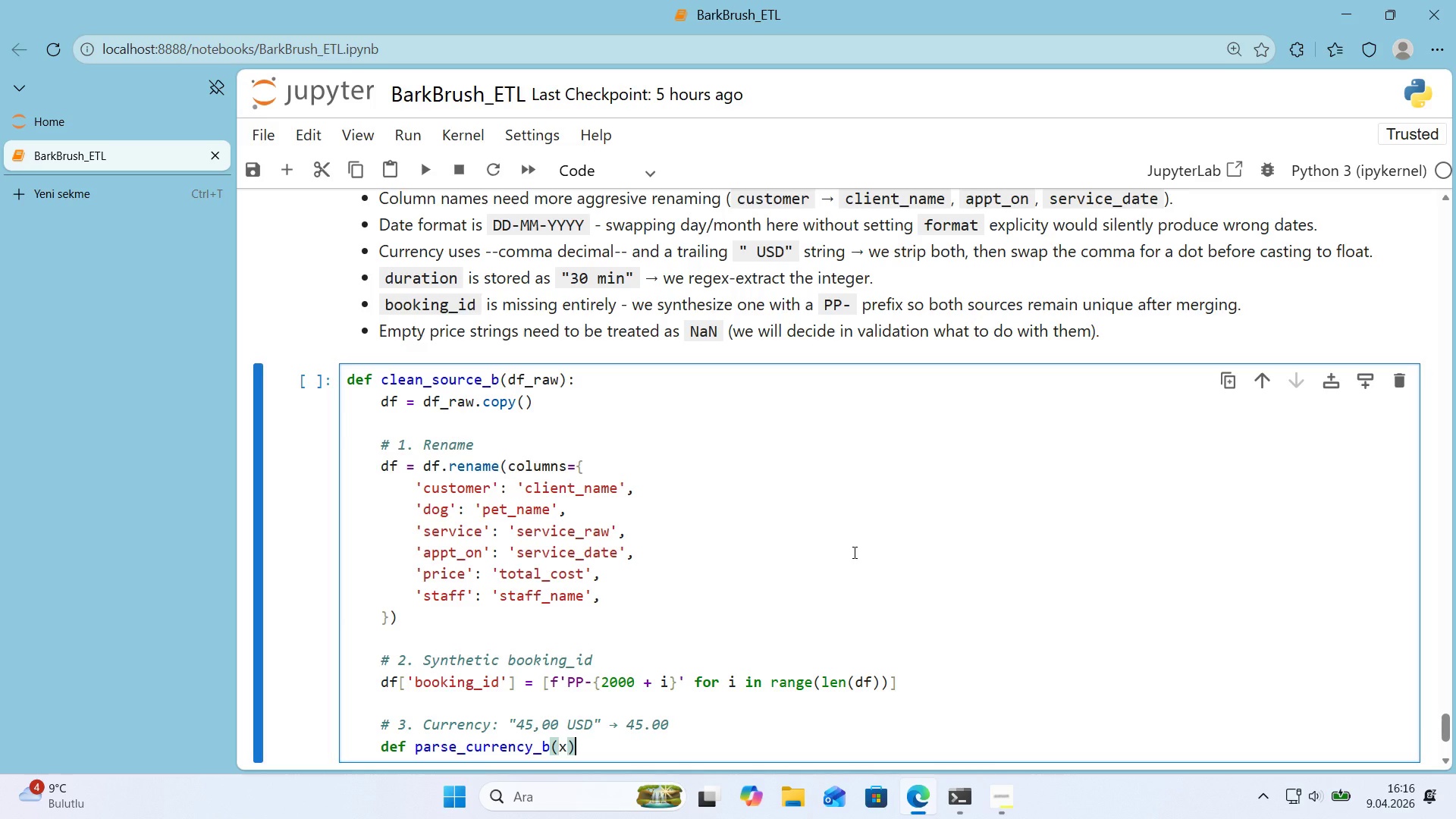 
key(Shift+Period)
 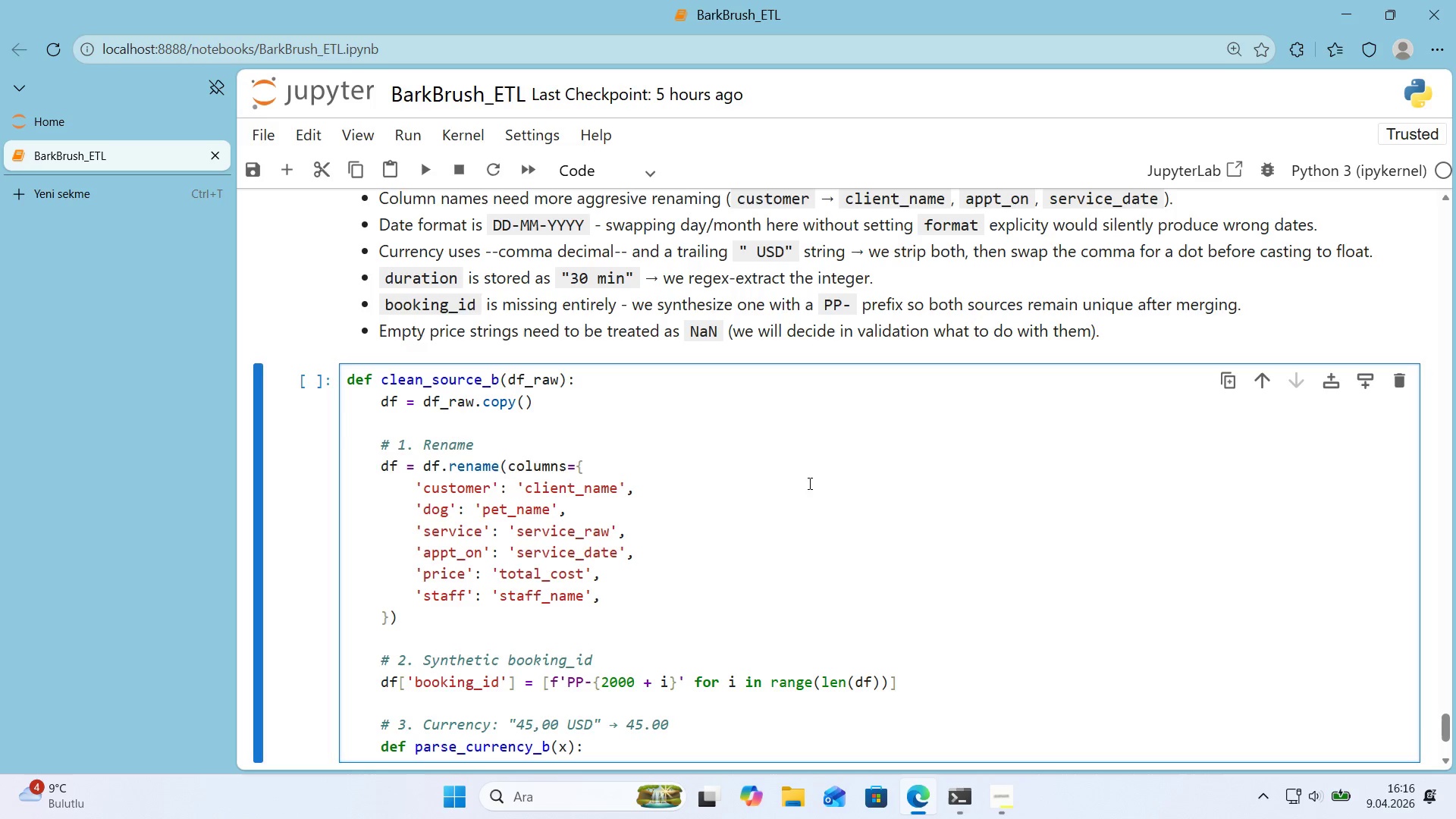 
scroll: coordinate [804, 501], scroll_direction: down, amount: 1.0
 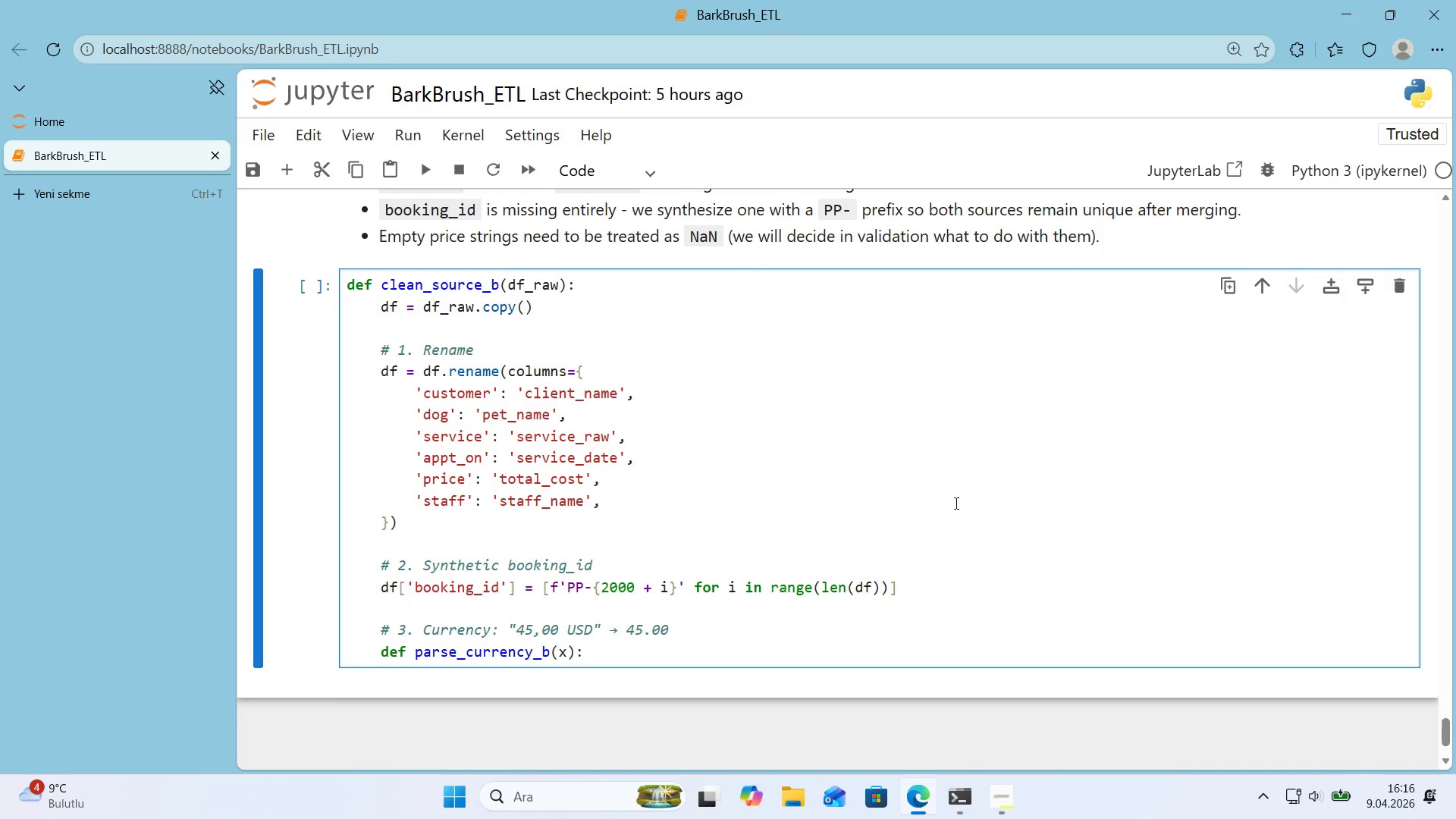 
key(Enter)
 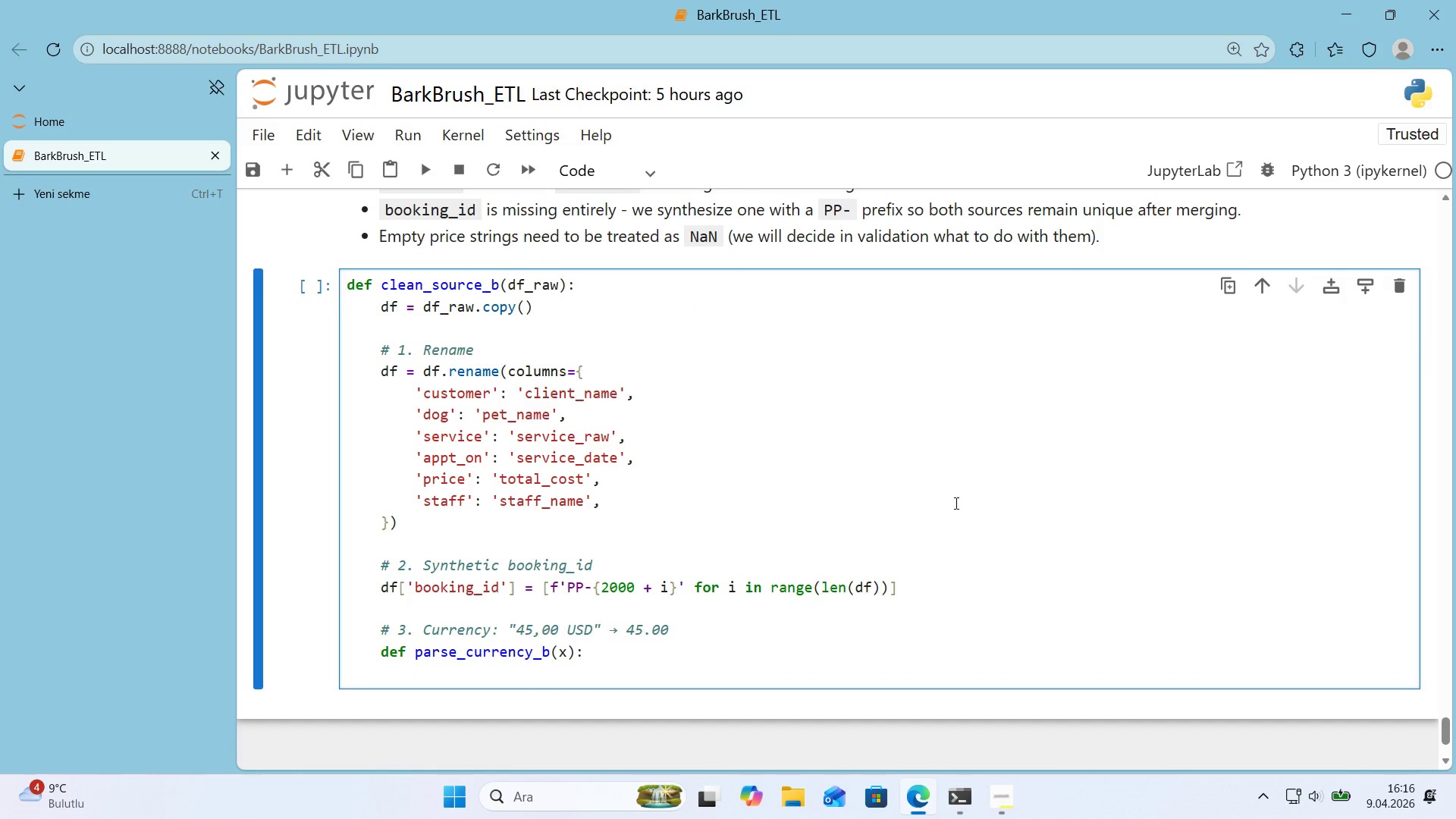 
type('f pd.'sna*()
 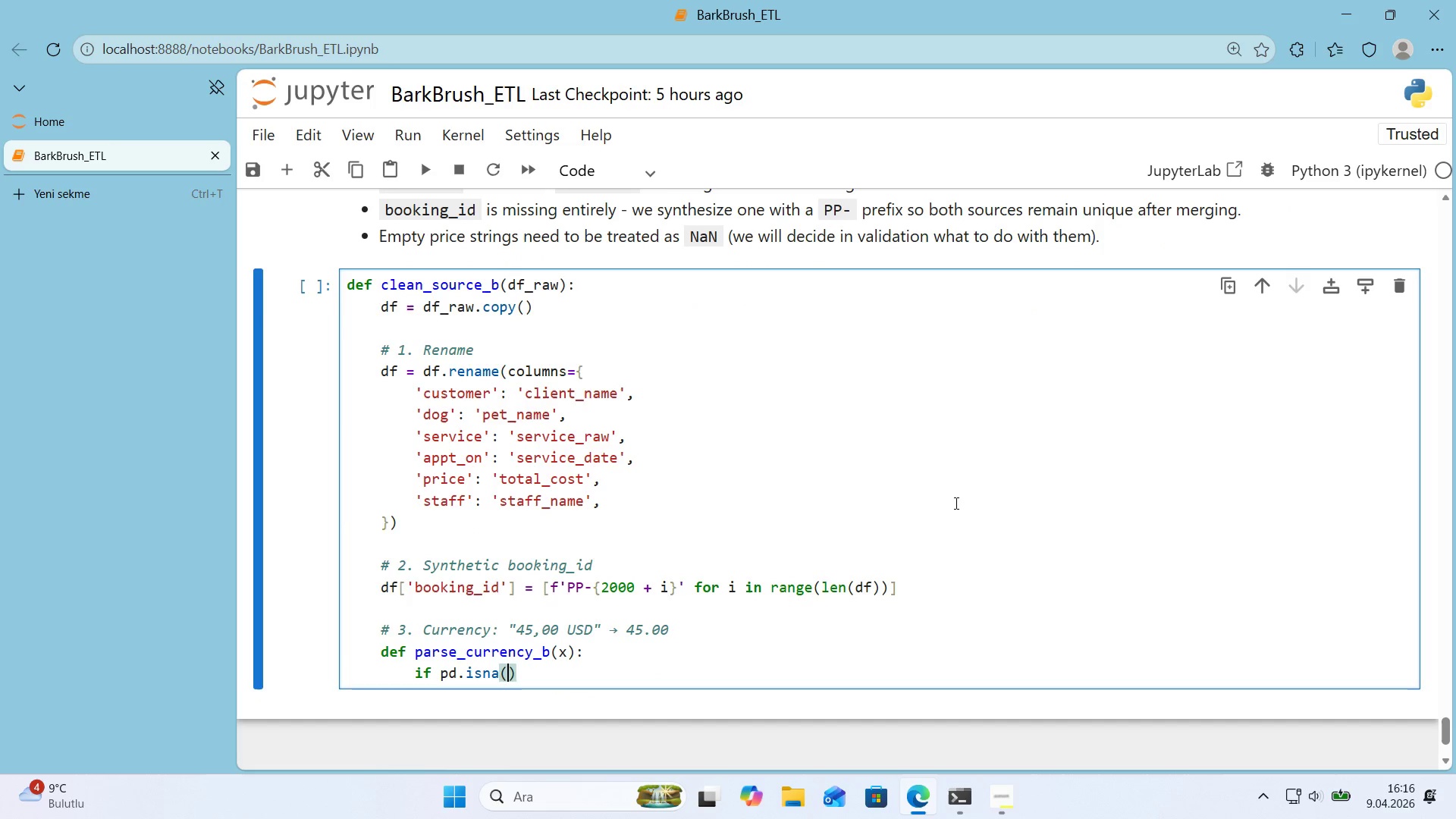 
 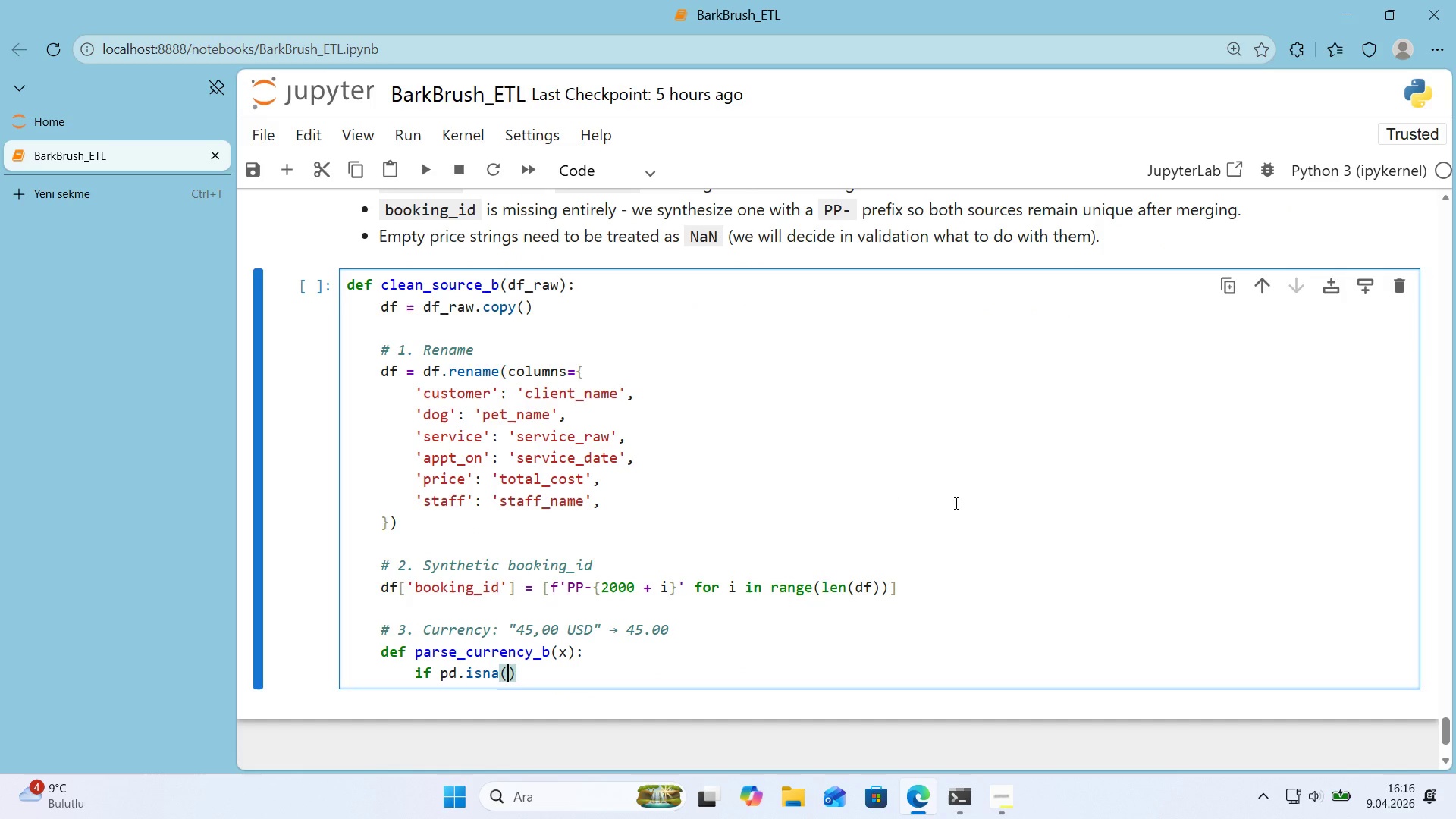 
key(ArrowLeft)
 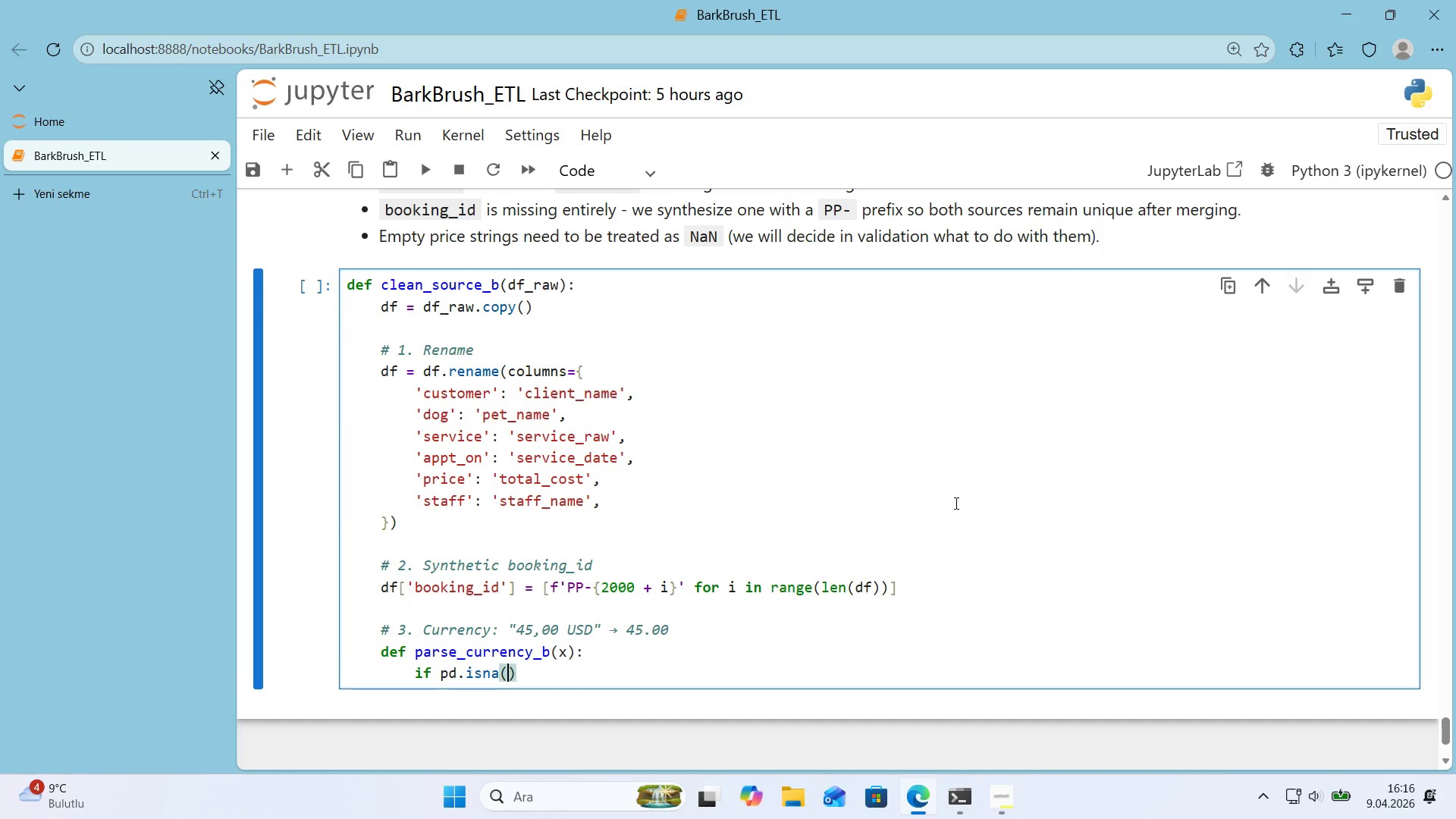 
key(X)
 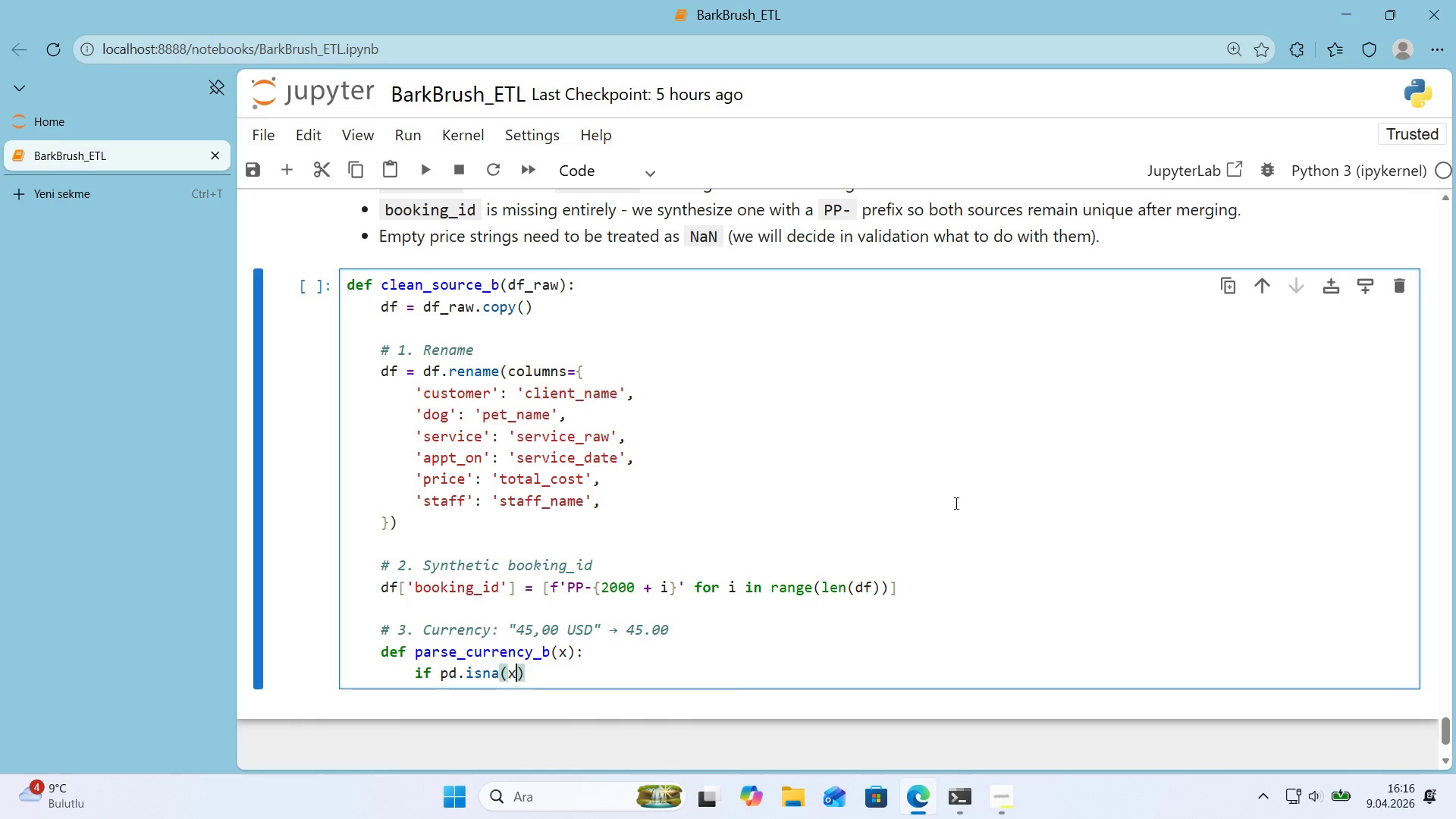 
key(ArrowRight)
 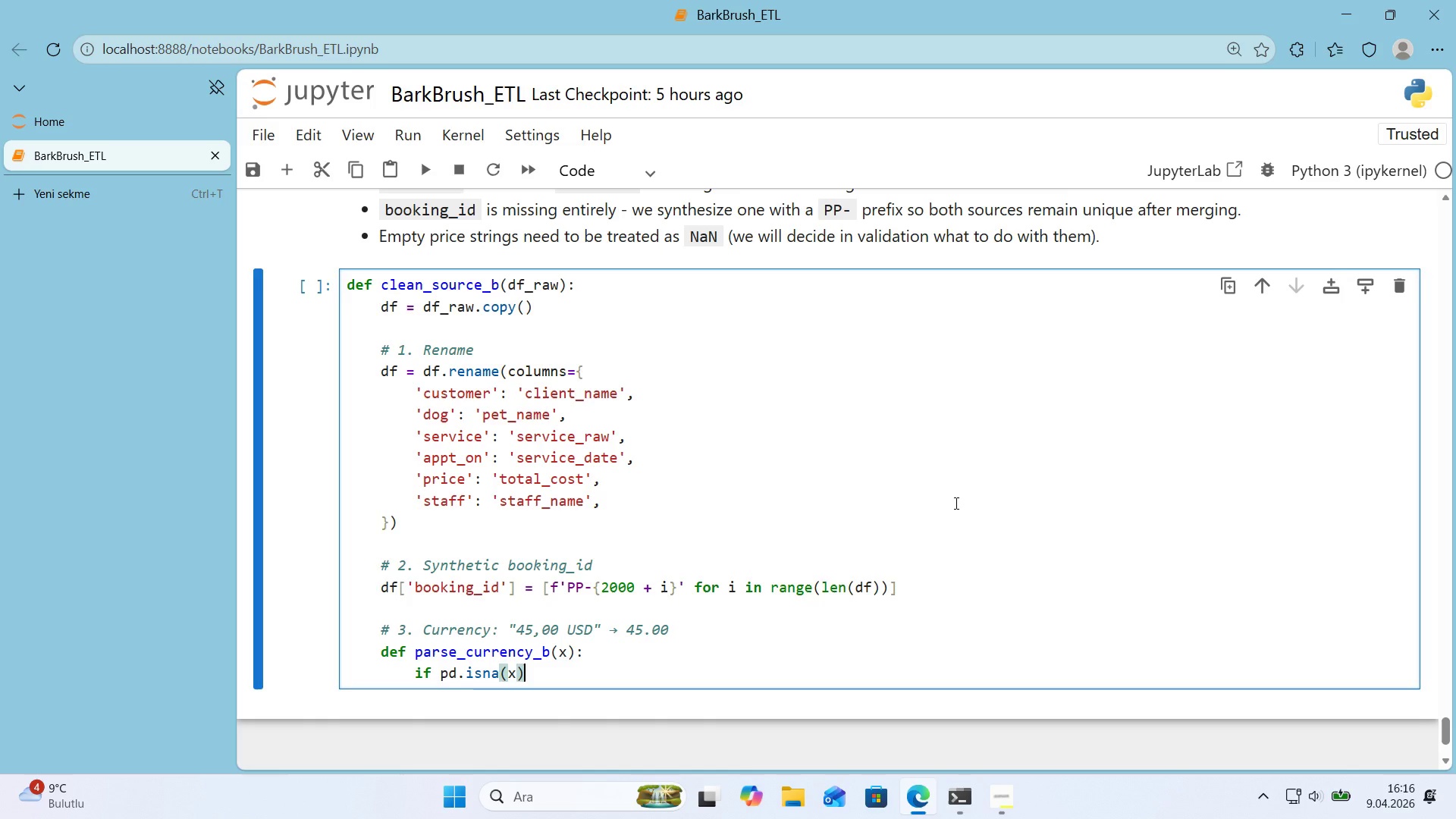 
key(Shift+Period)
 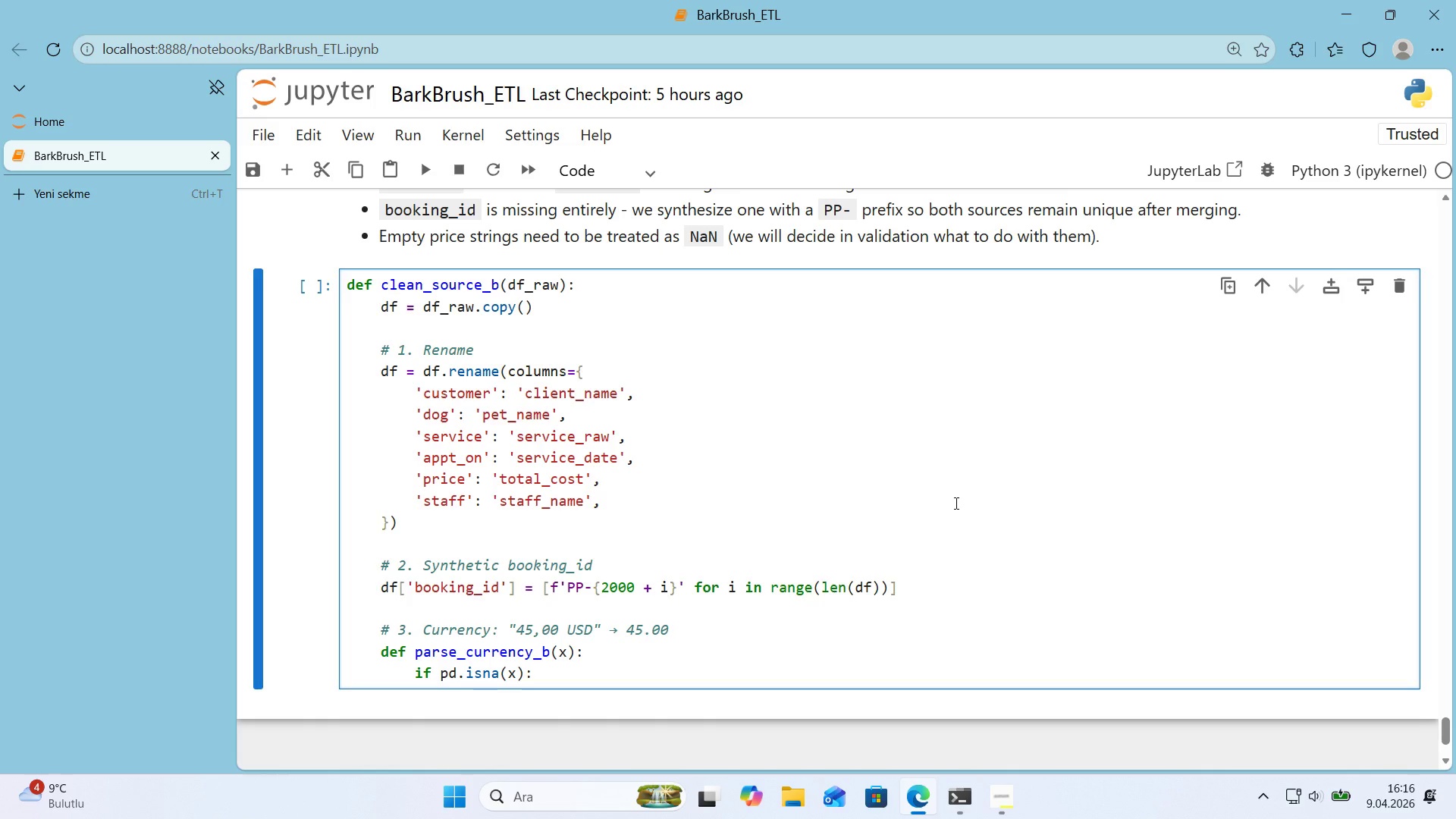 
key(Enter)
 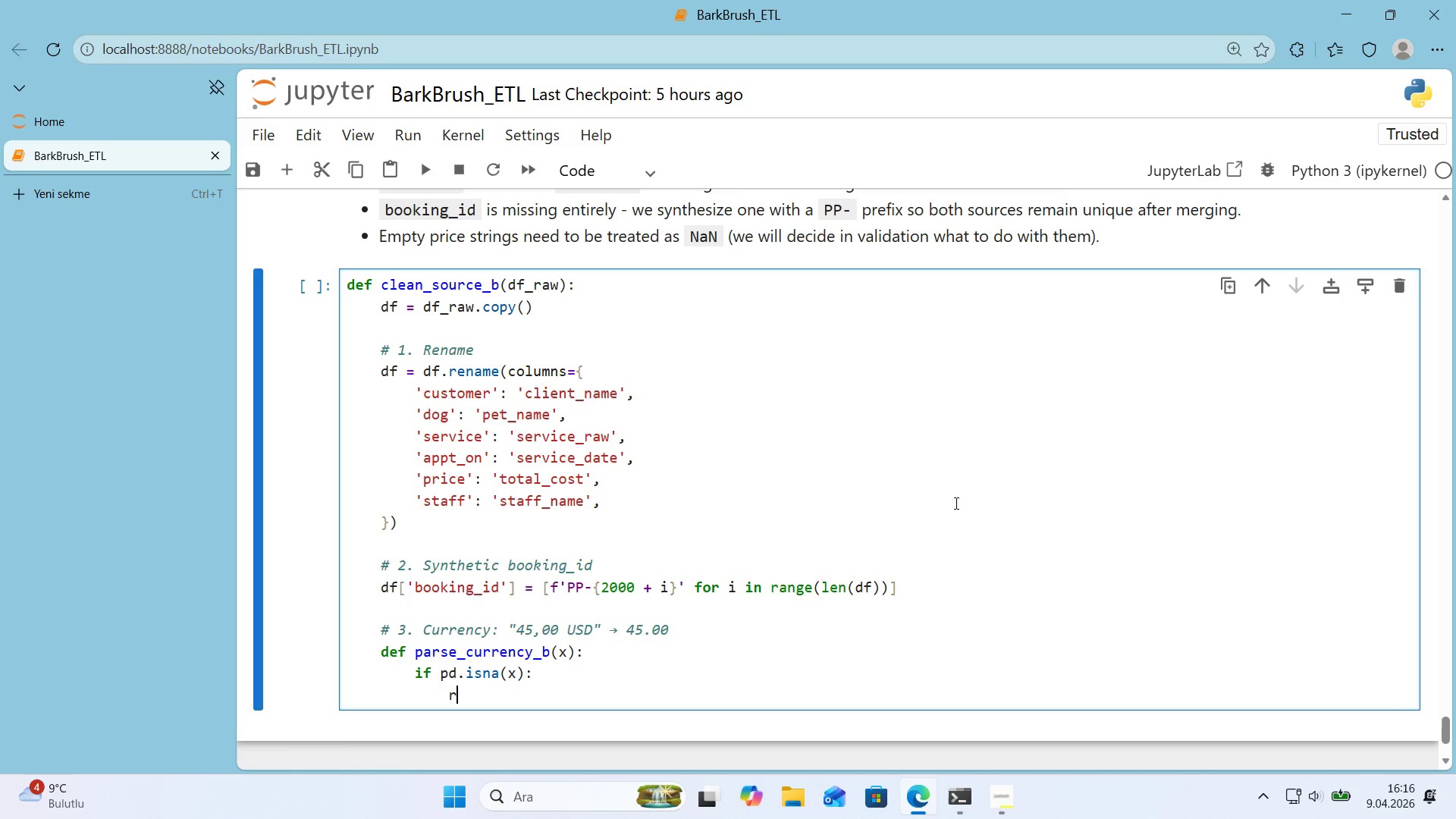 
type(return np.nan)
 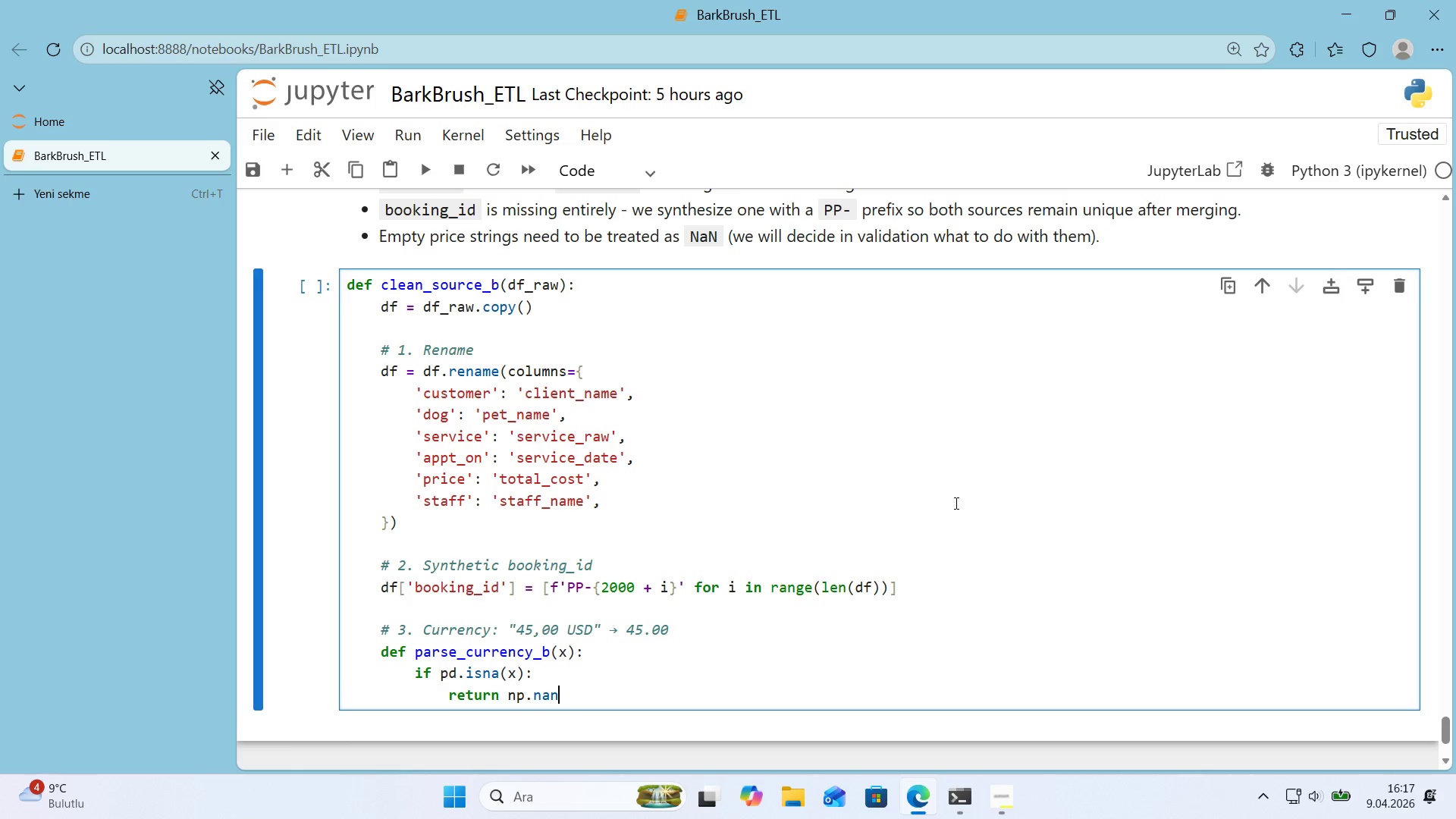 
key(Enter)
 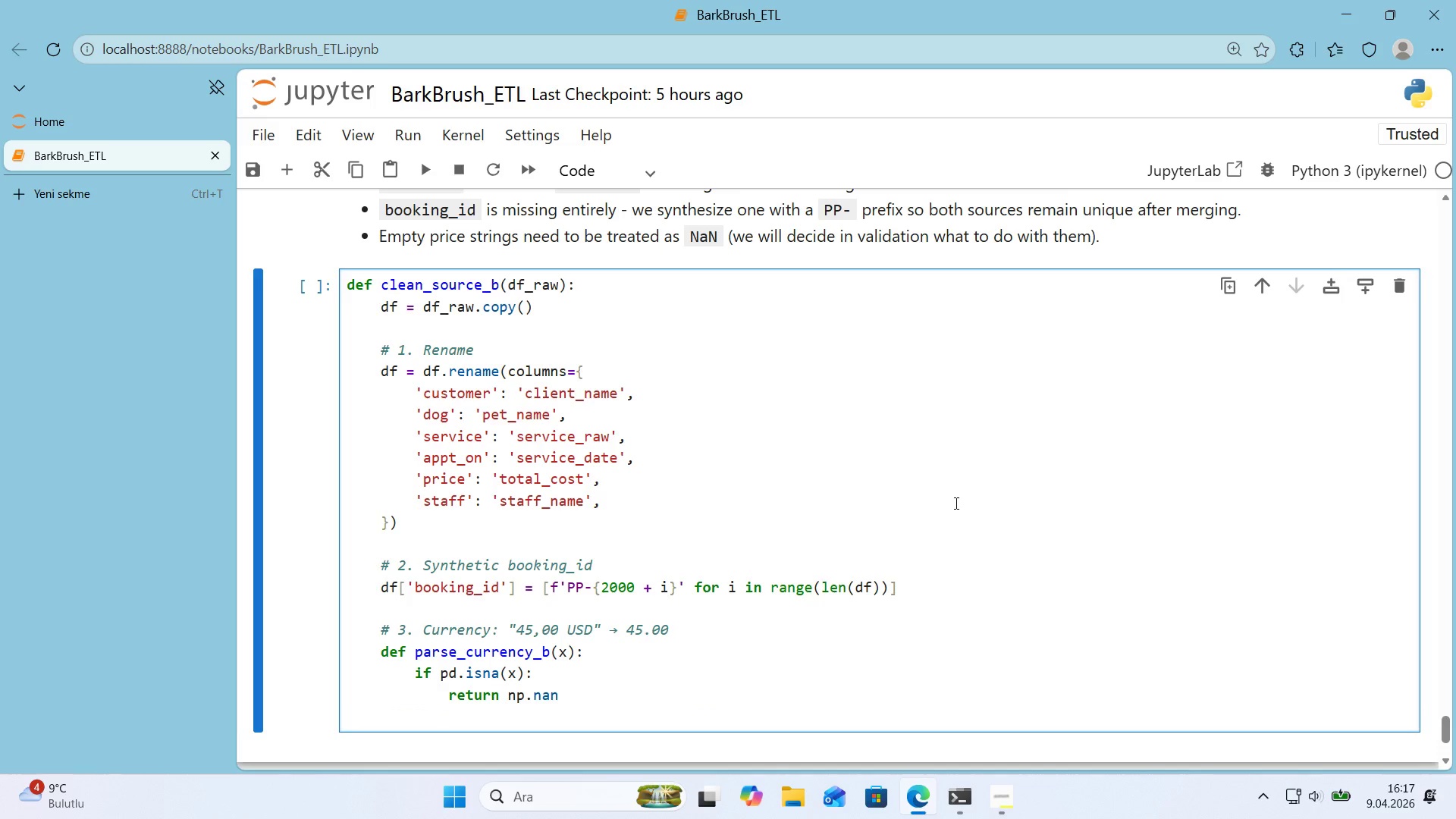 
key(Backspace)
type(s ) str*()
 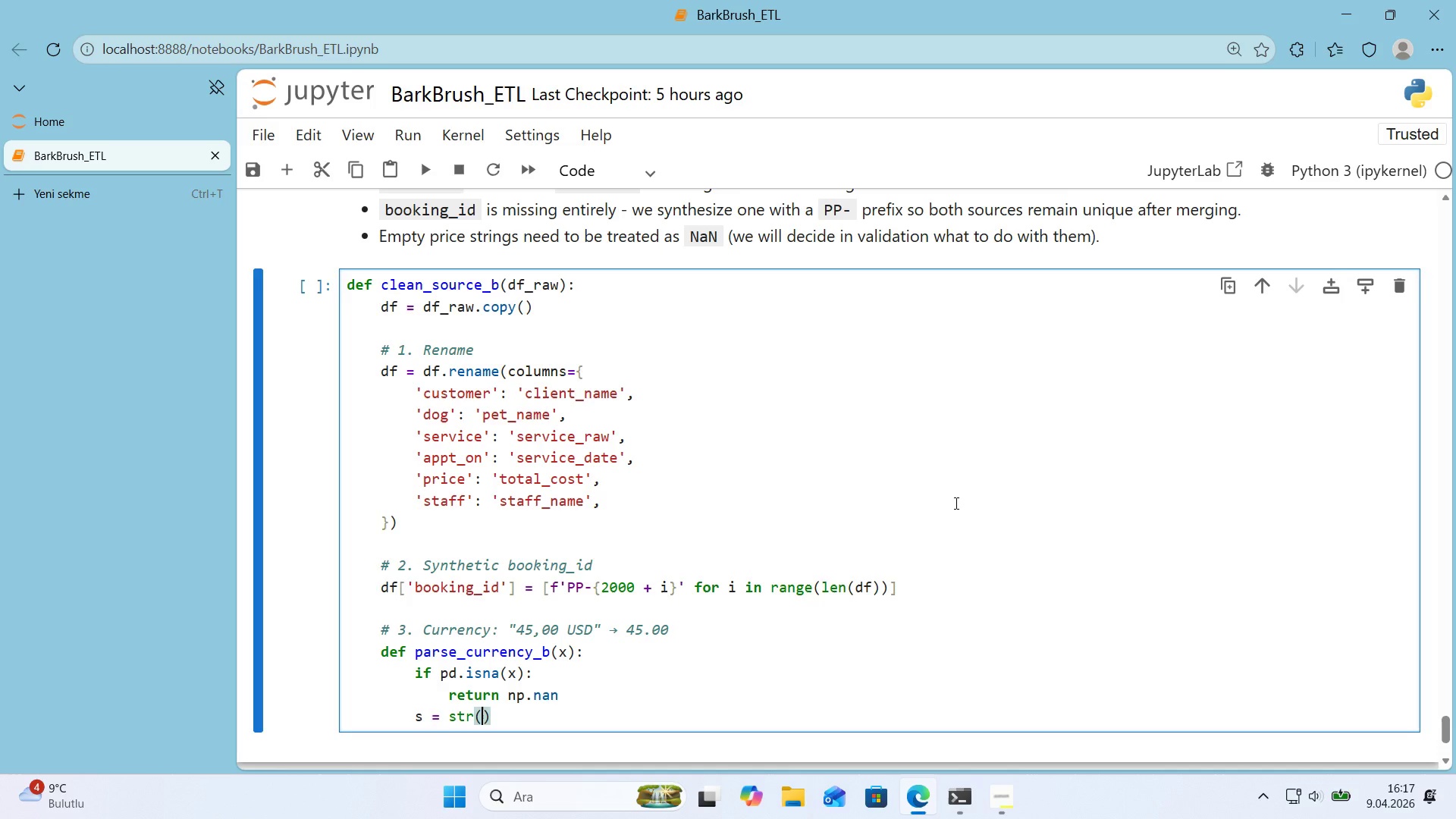 
 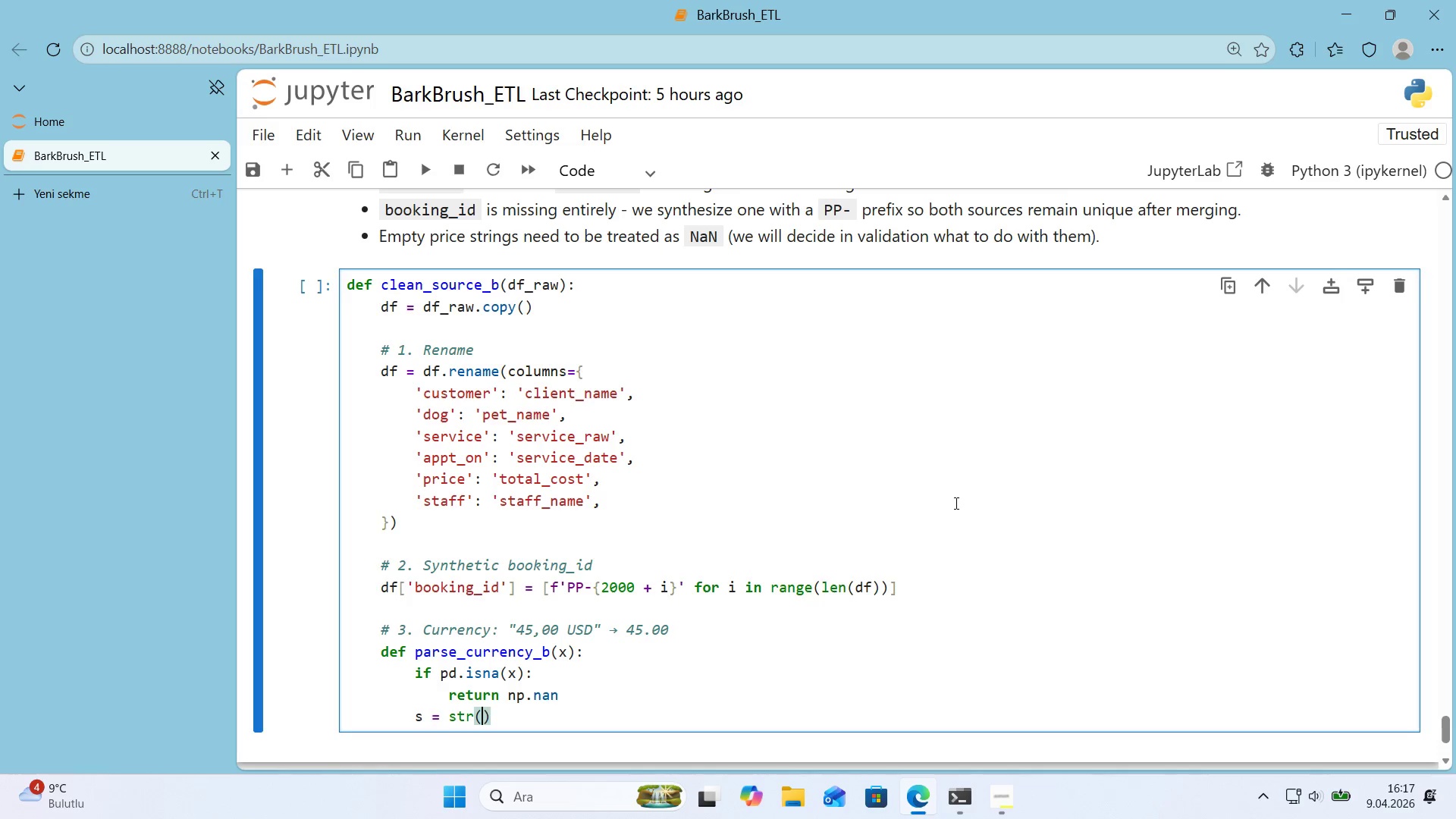 
key(ArrowLeft)
 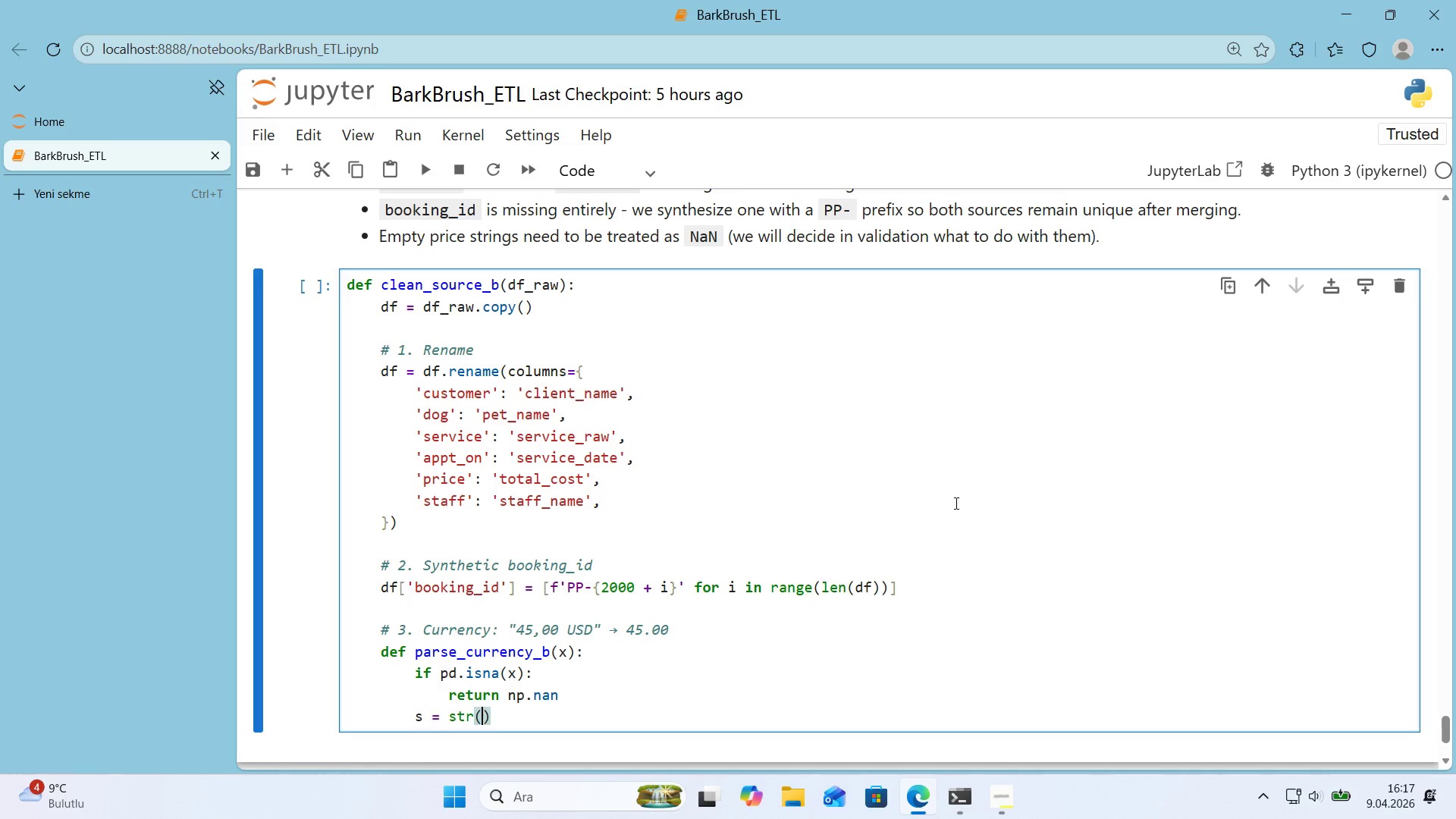 
key(X)
 